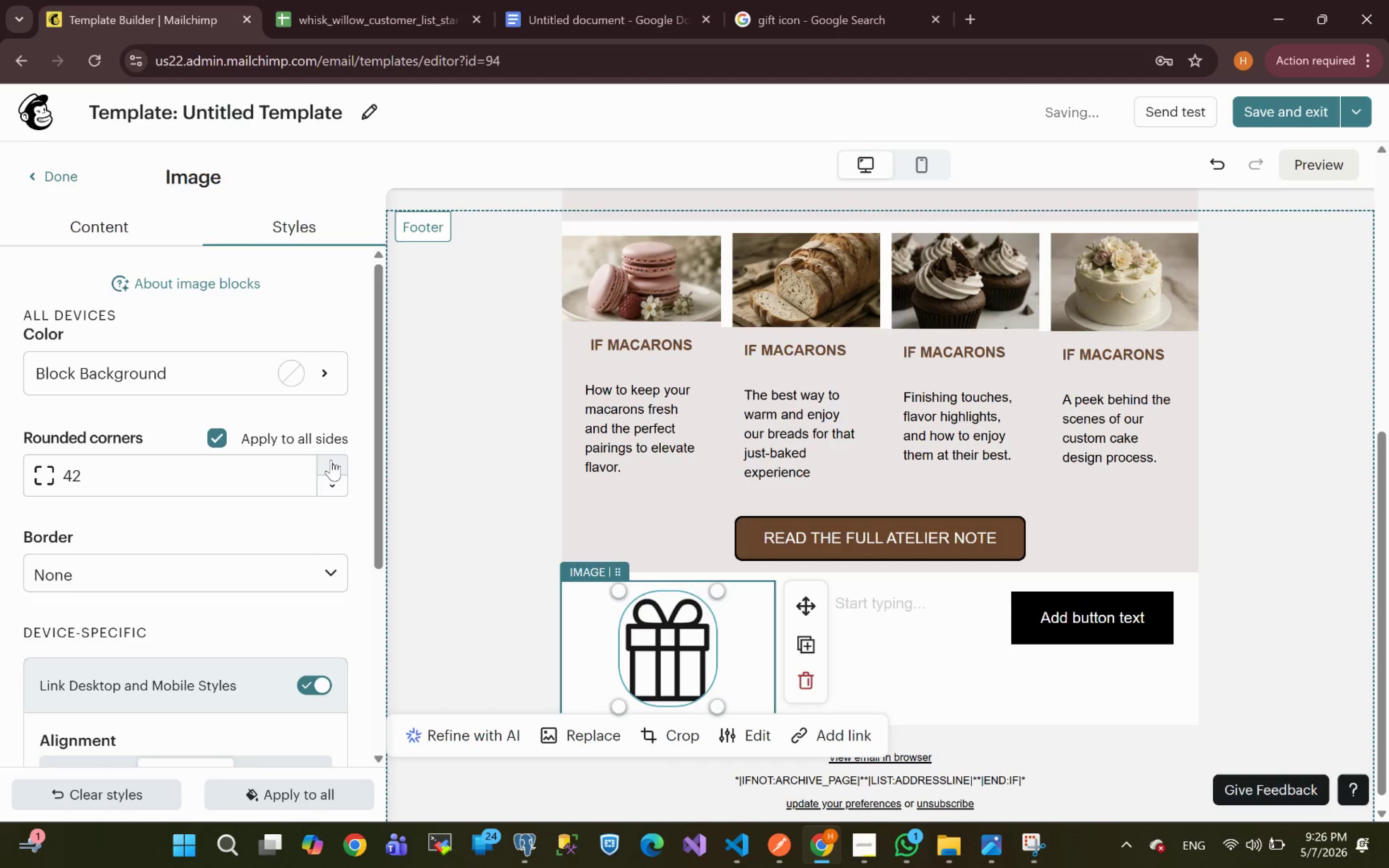 
triple_click([331, 460])
 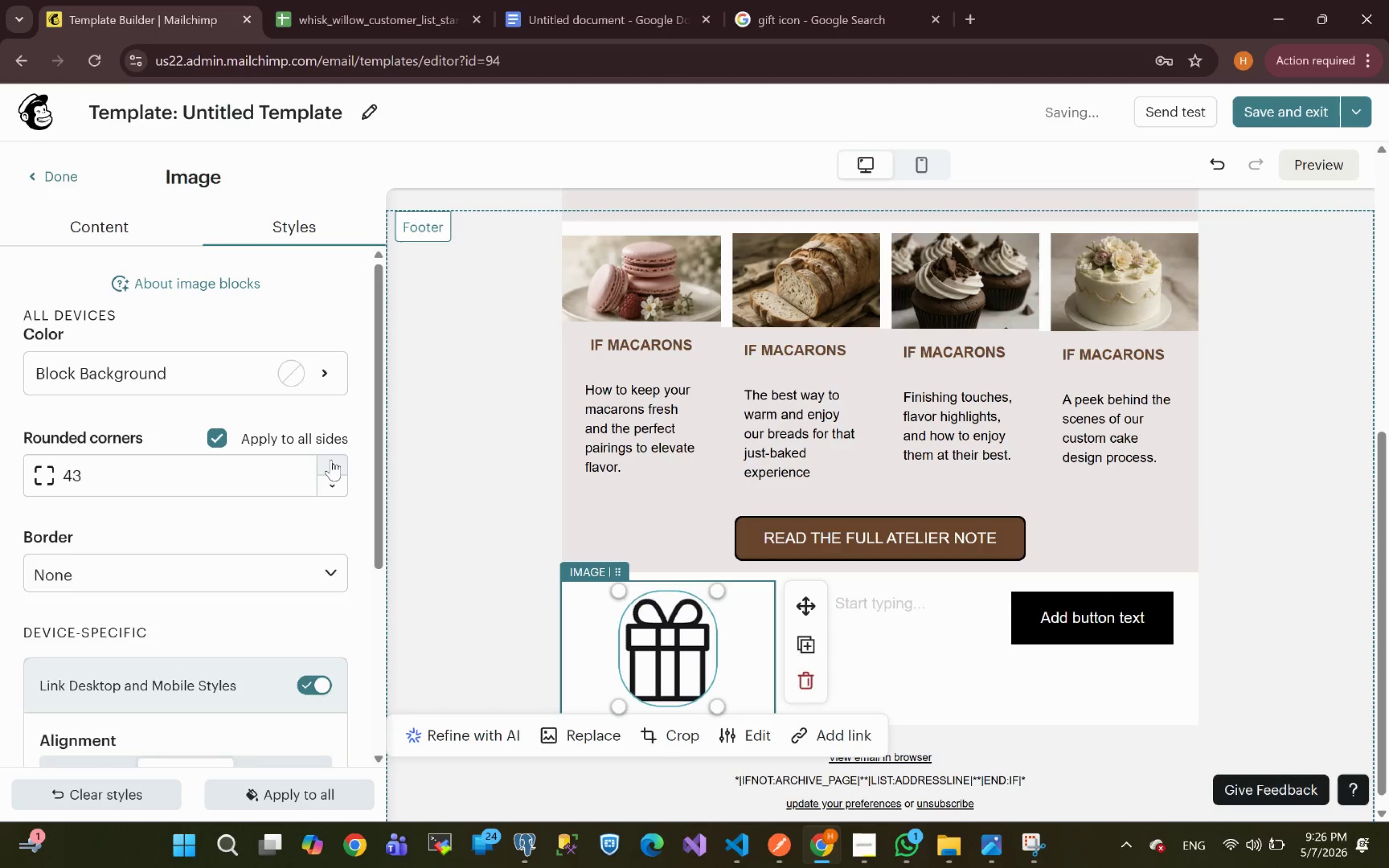 
triple_click([331, 460])
 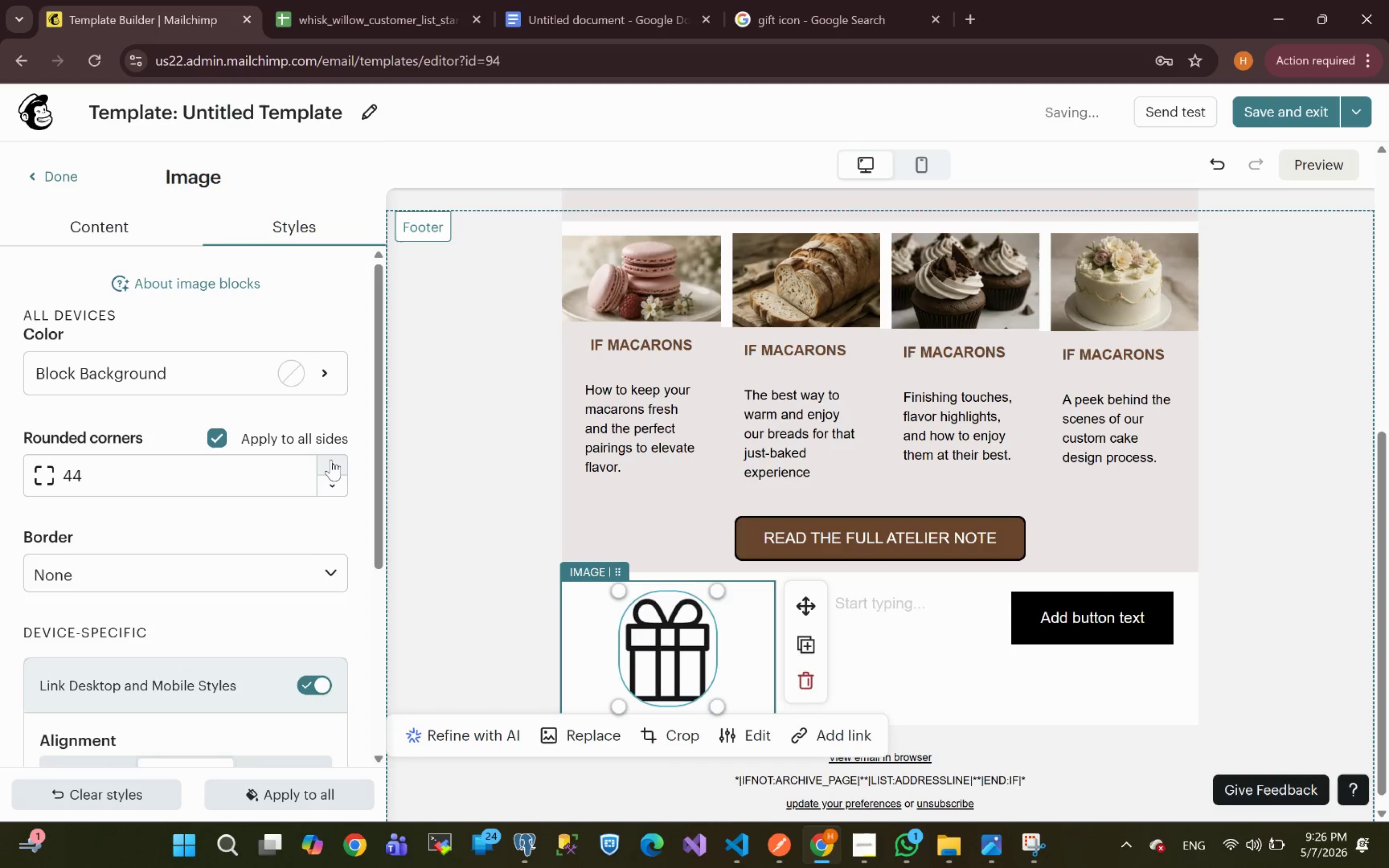 
triple_click([331, 460])
 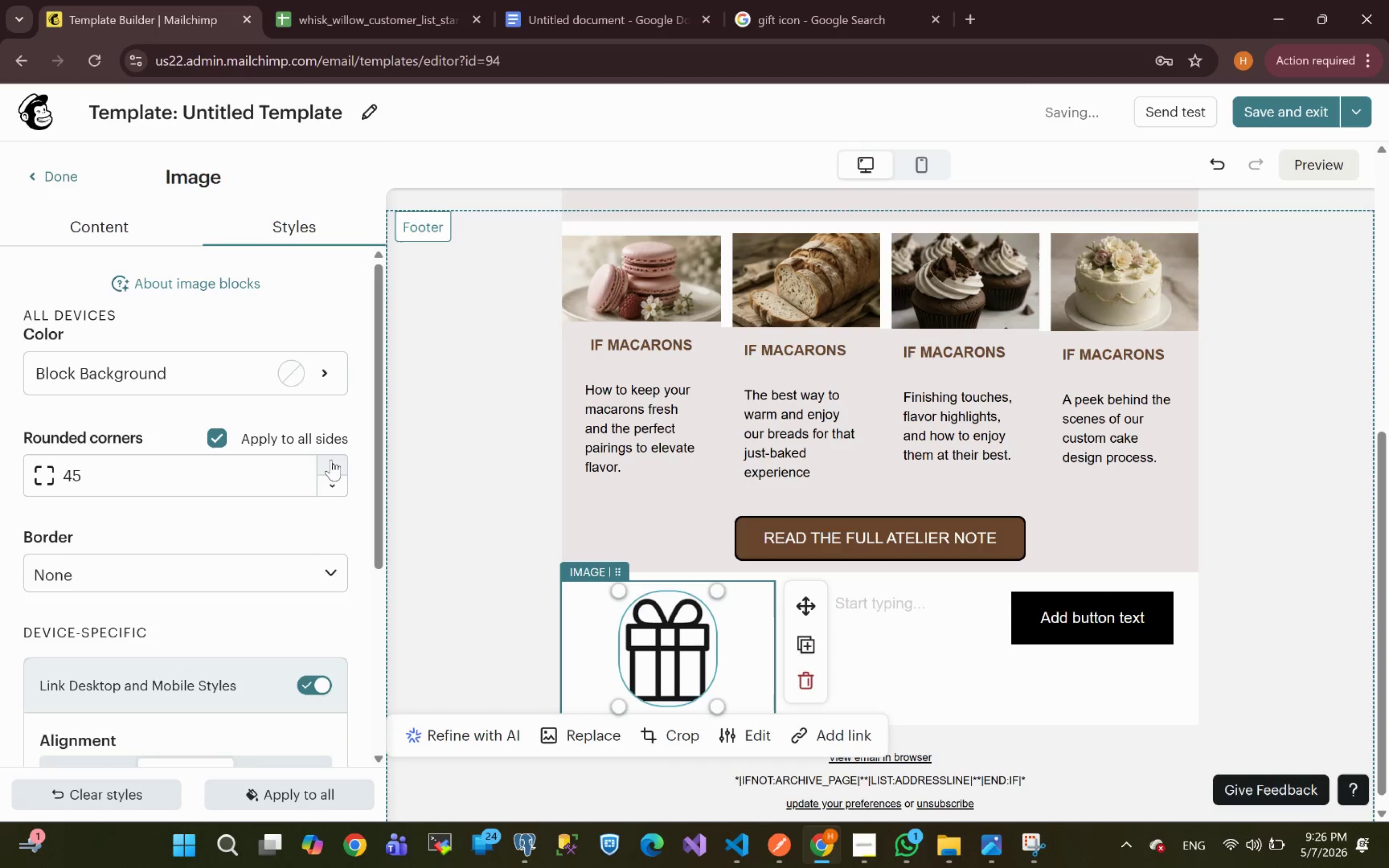 
triple_click([331, 460])
 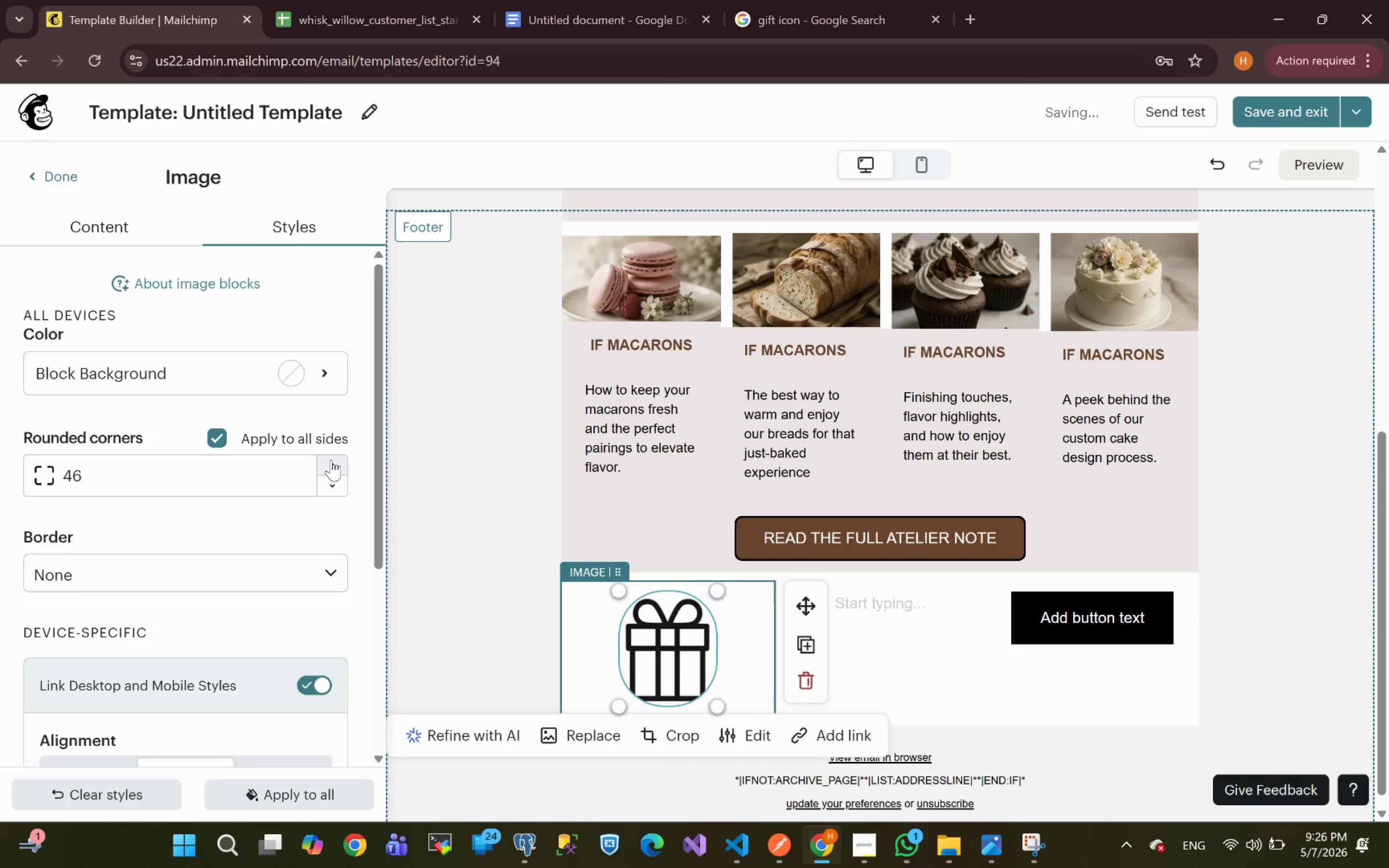 
triple_click([331, 460])
 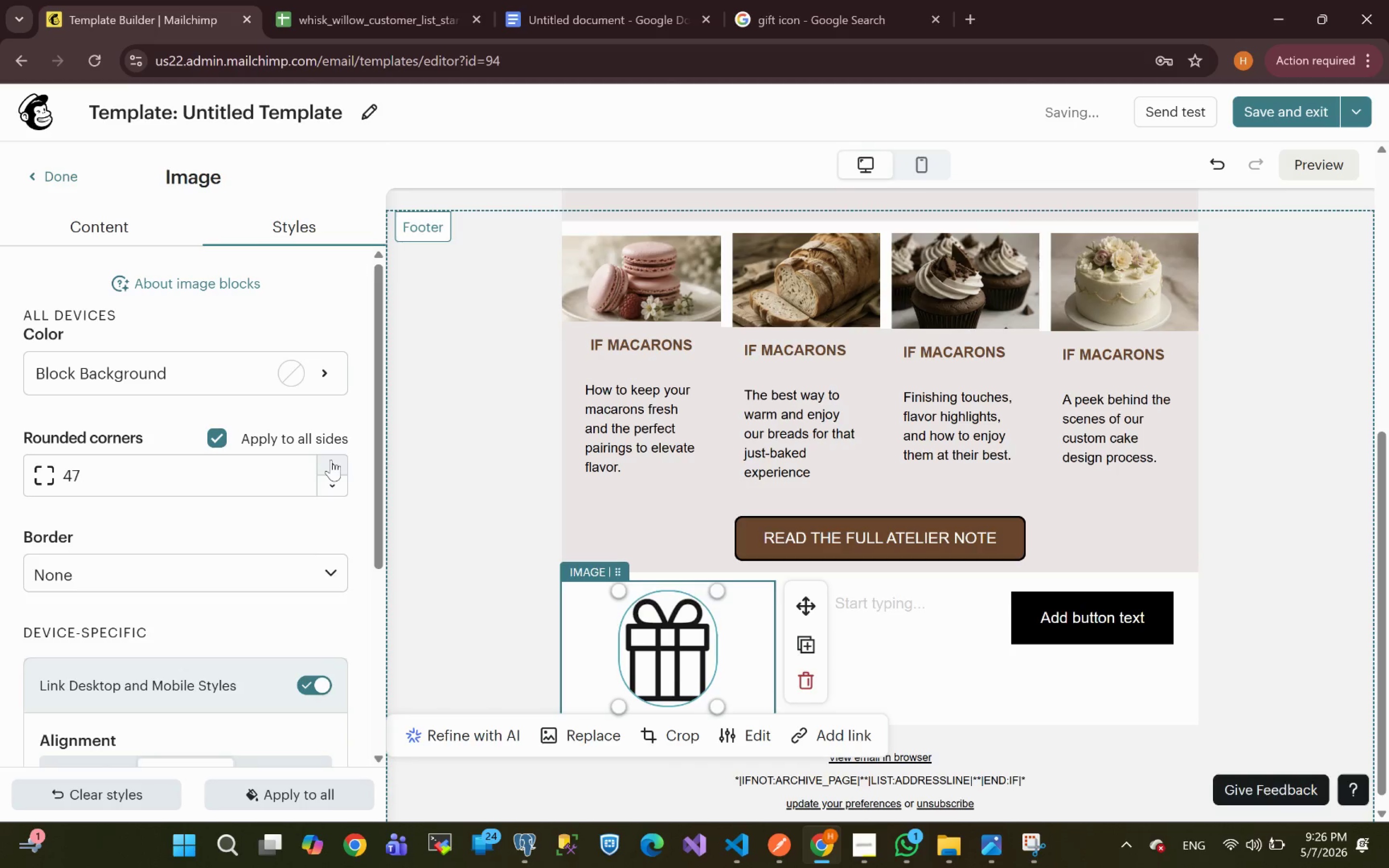 
triple_click([331, 460])
 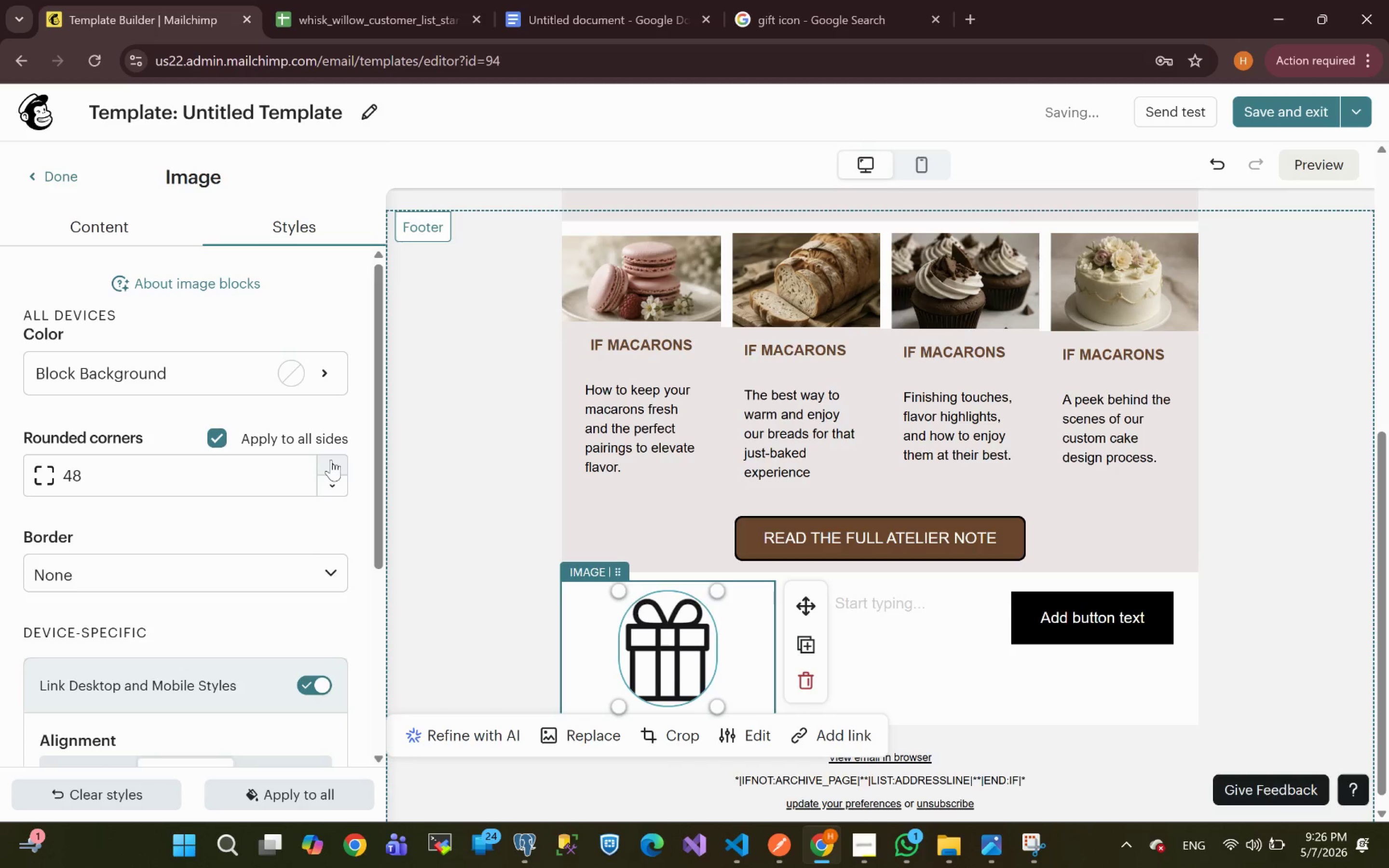 
triple_click([331, 460])
 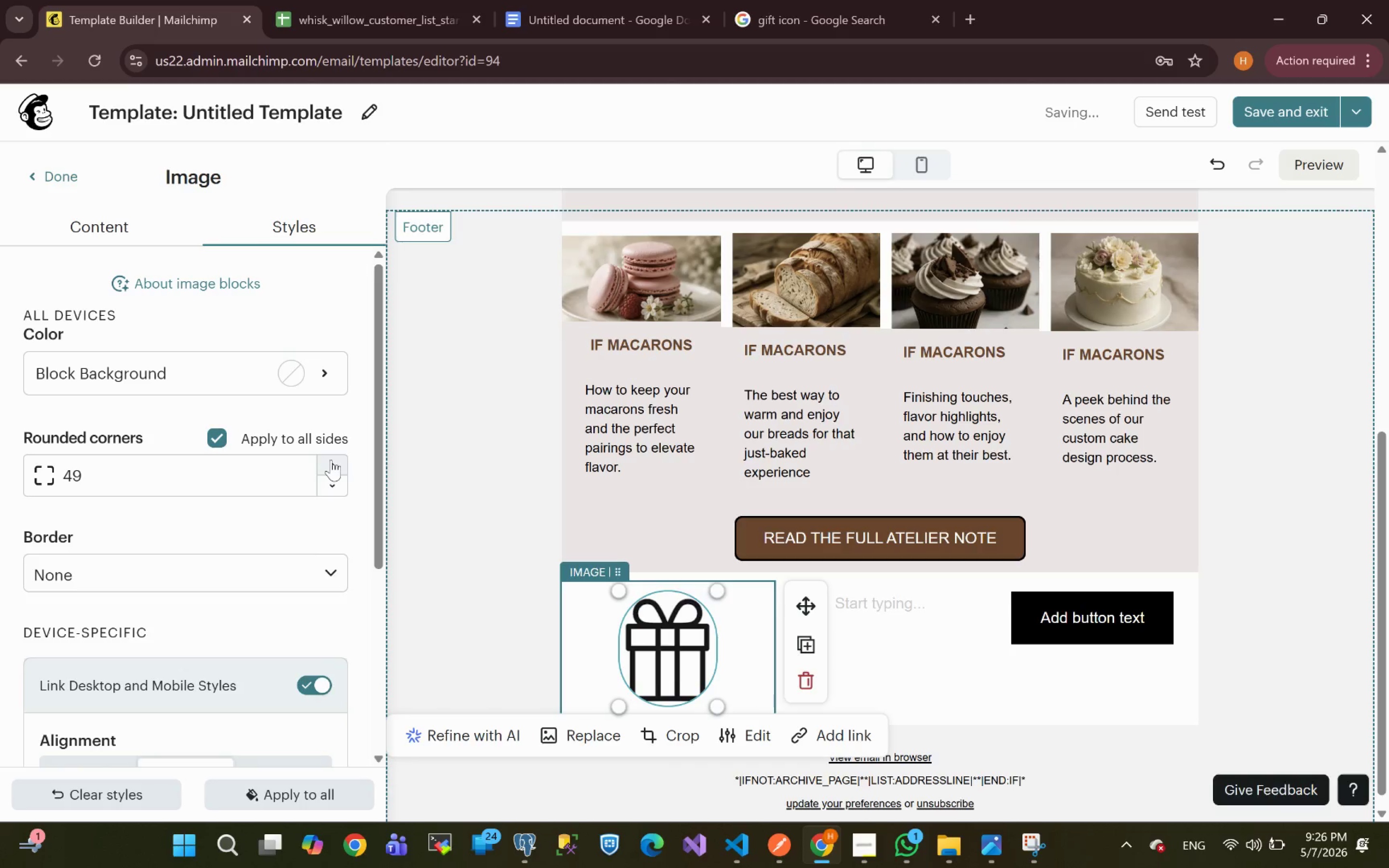 
triple_click([331, 460])
 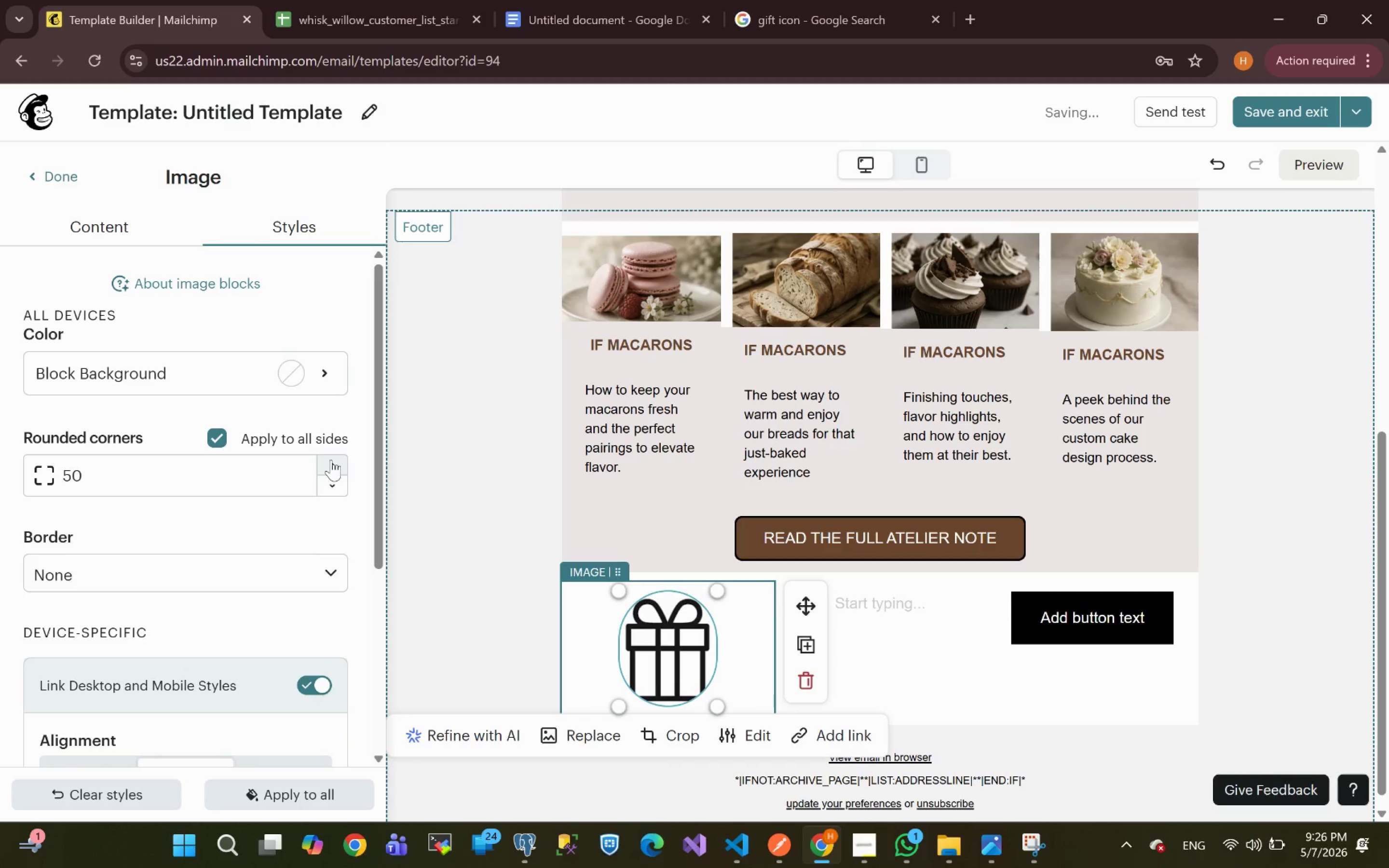 
triple_click([331, 460])
 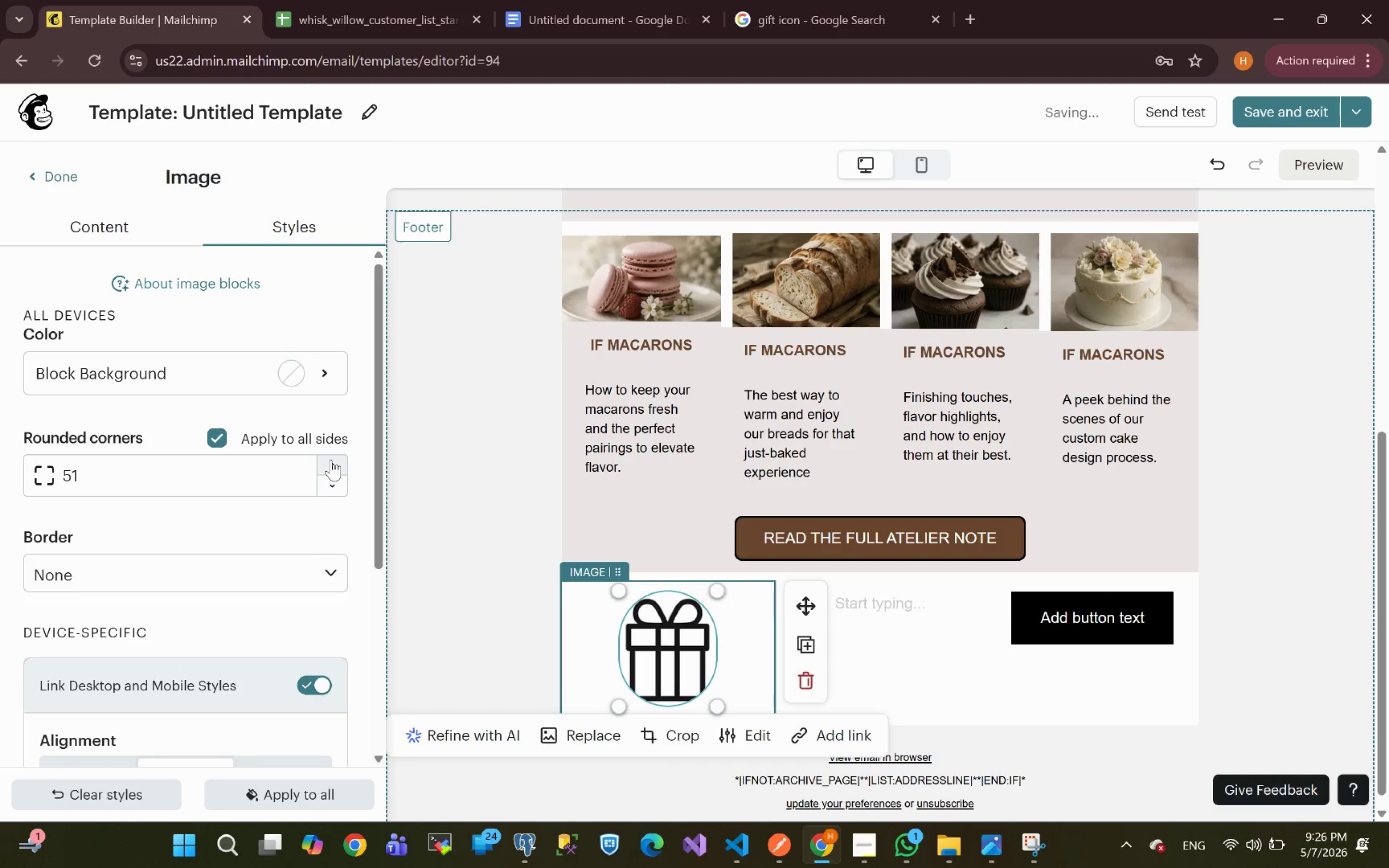 
triple_click([331, 460])
 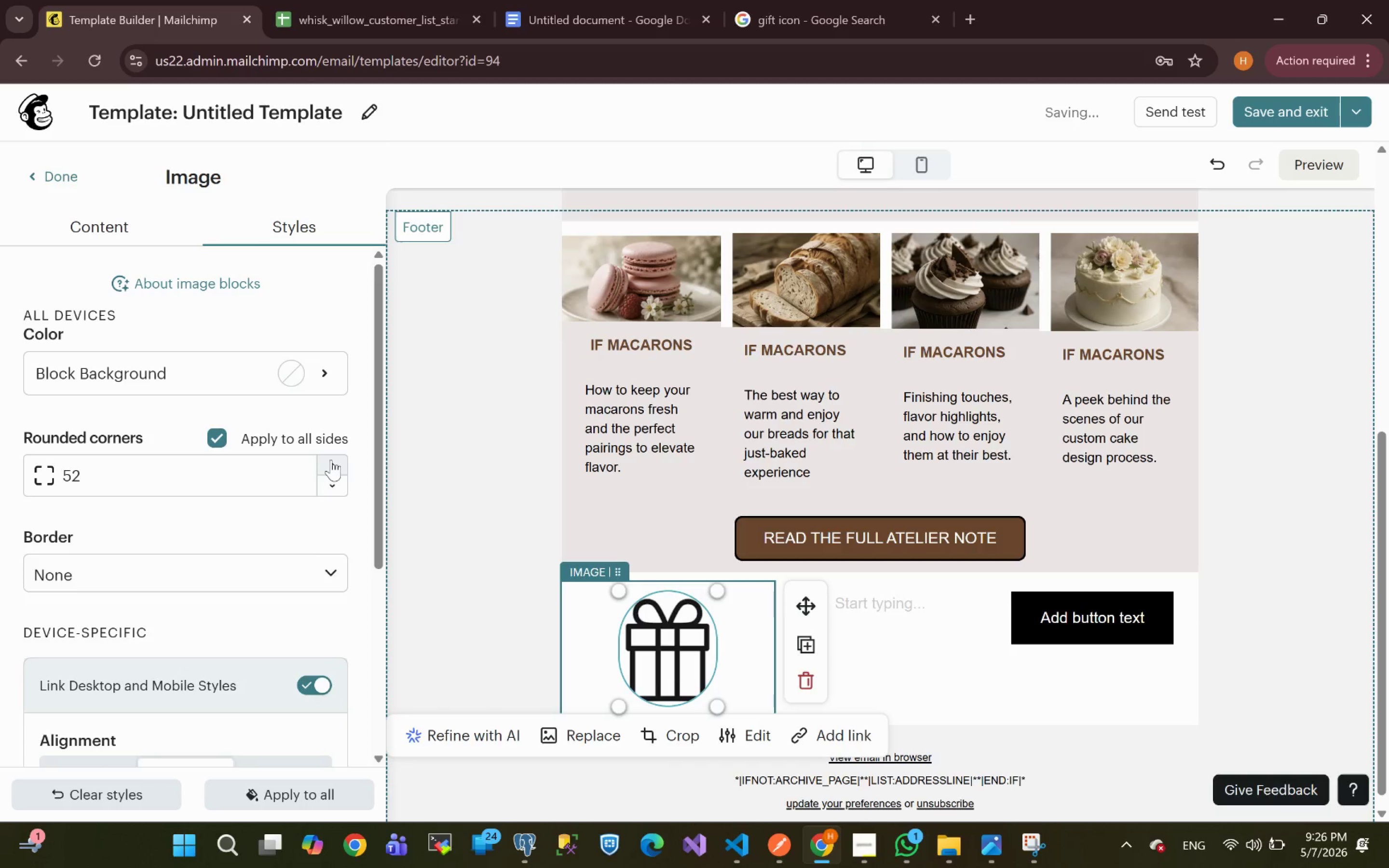 
triple_click([331, 460])
 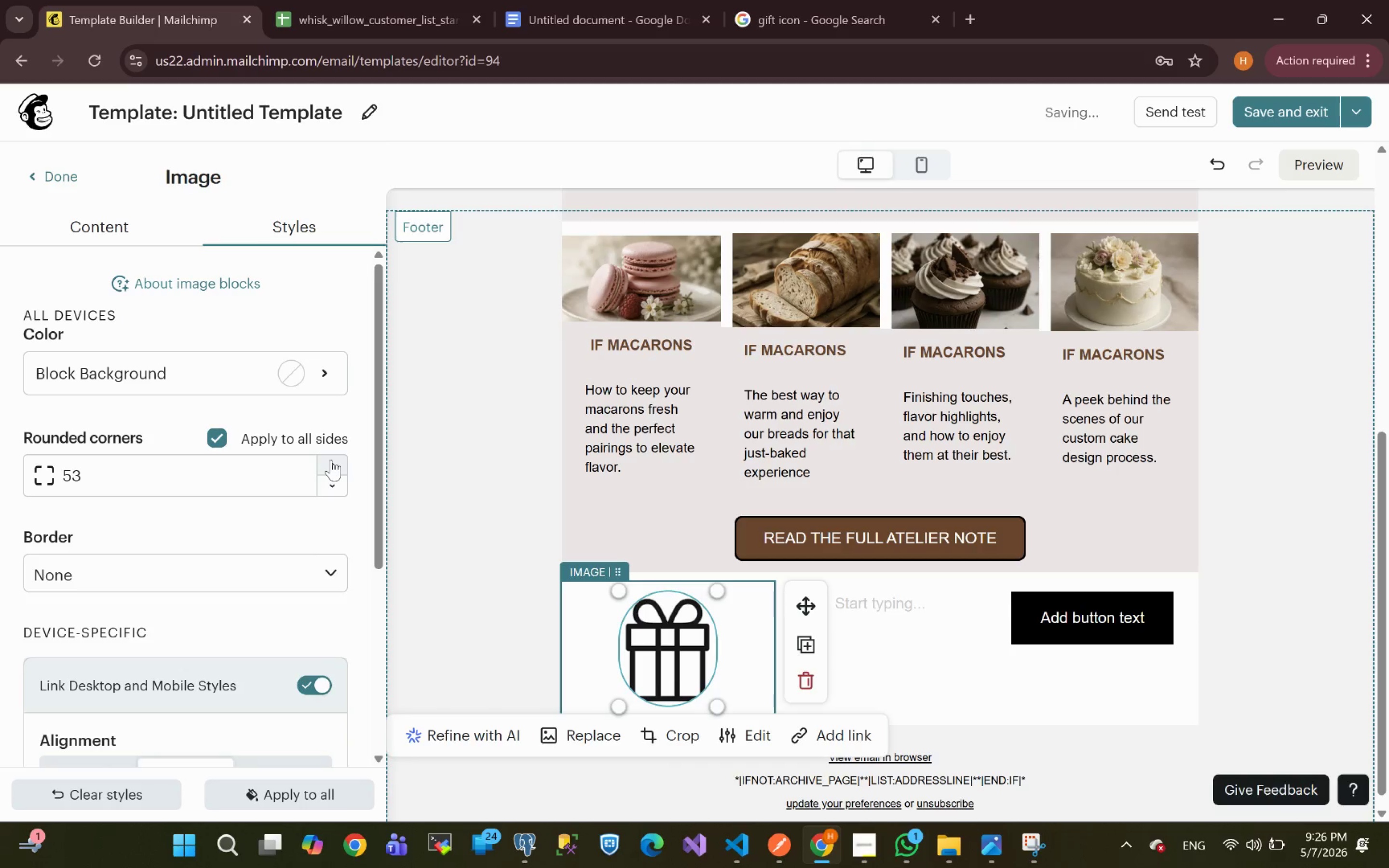 
triple_click([331, 460])
 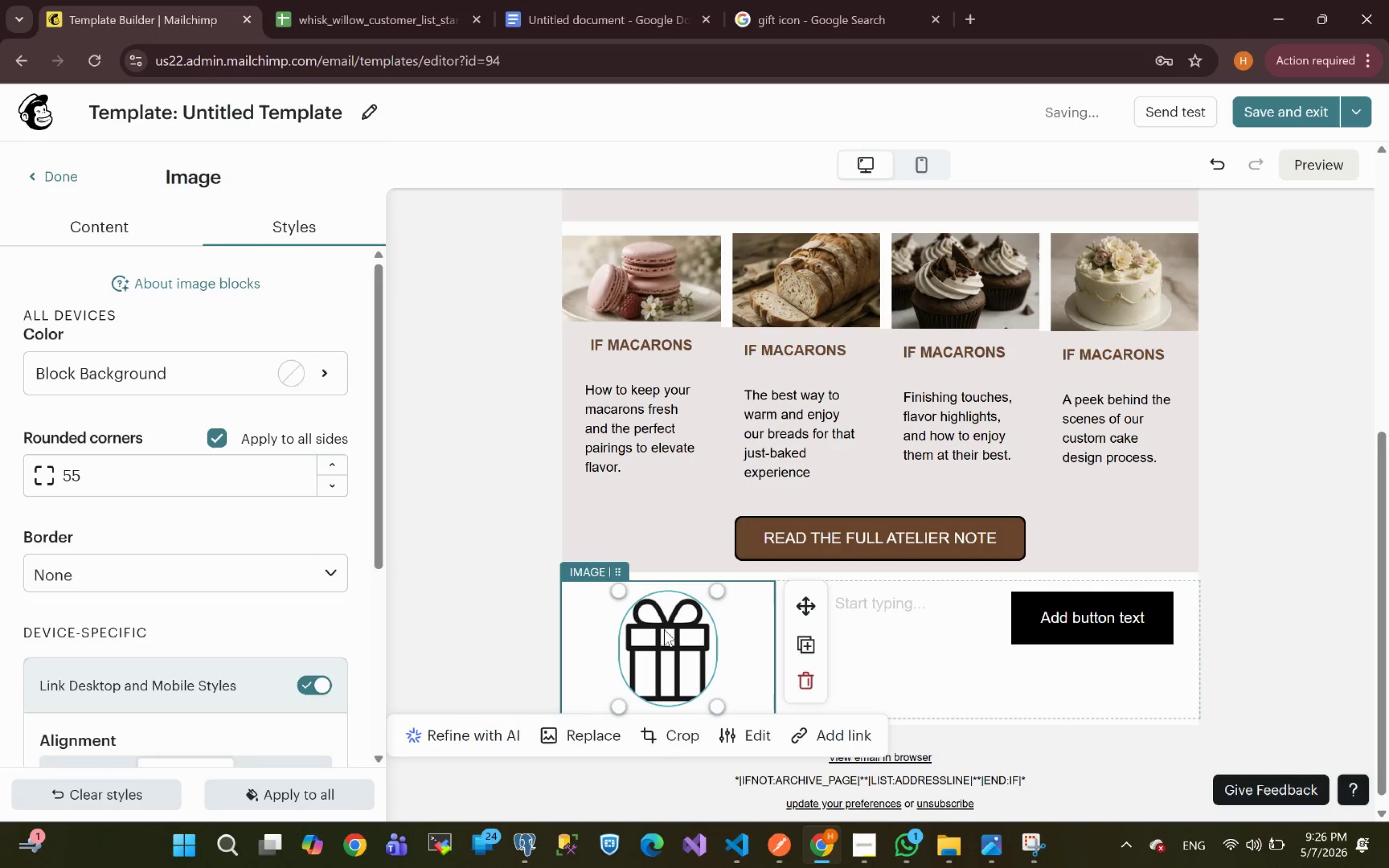 
left_click([669, 643])
 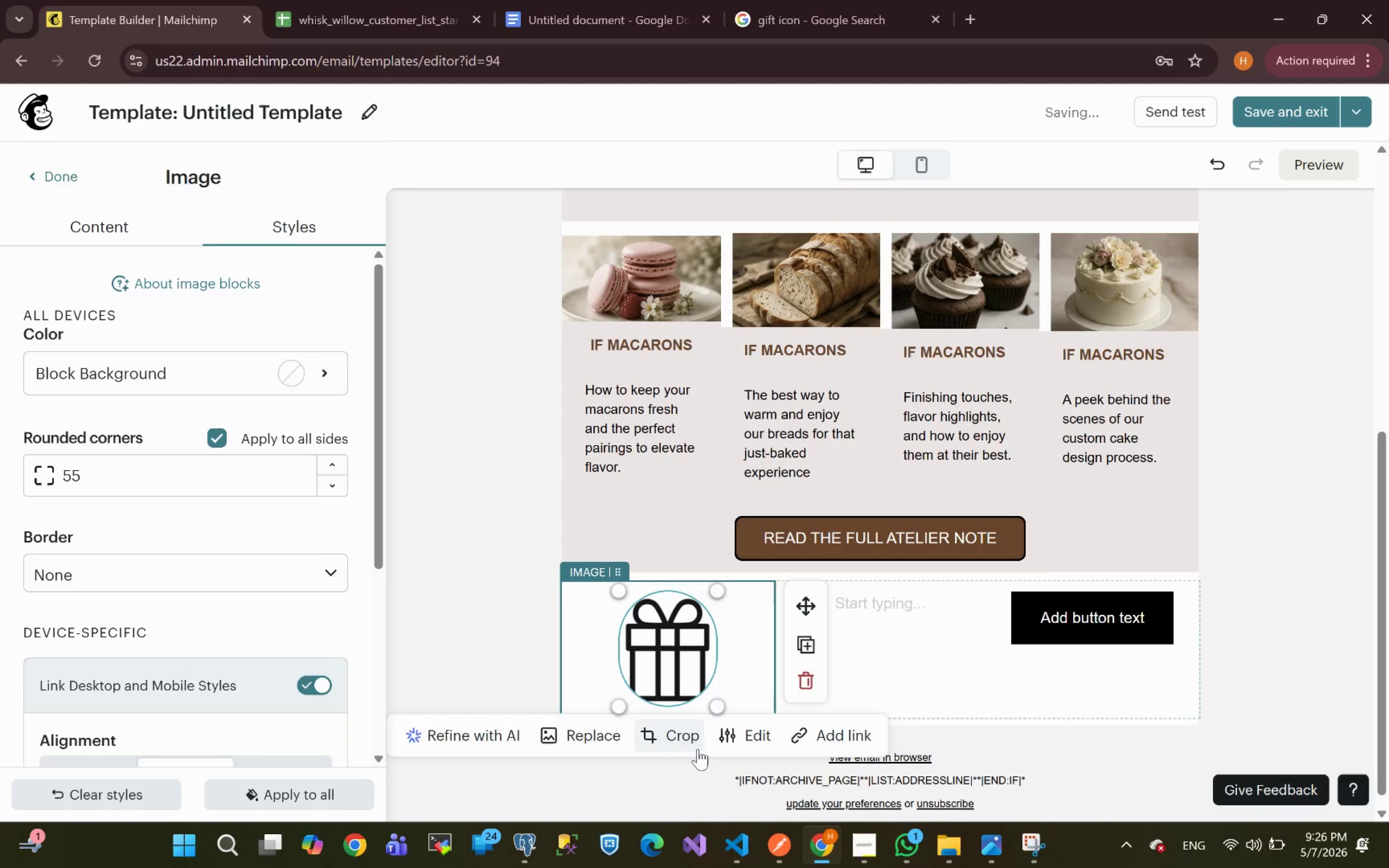 
left_click([687, 734])
 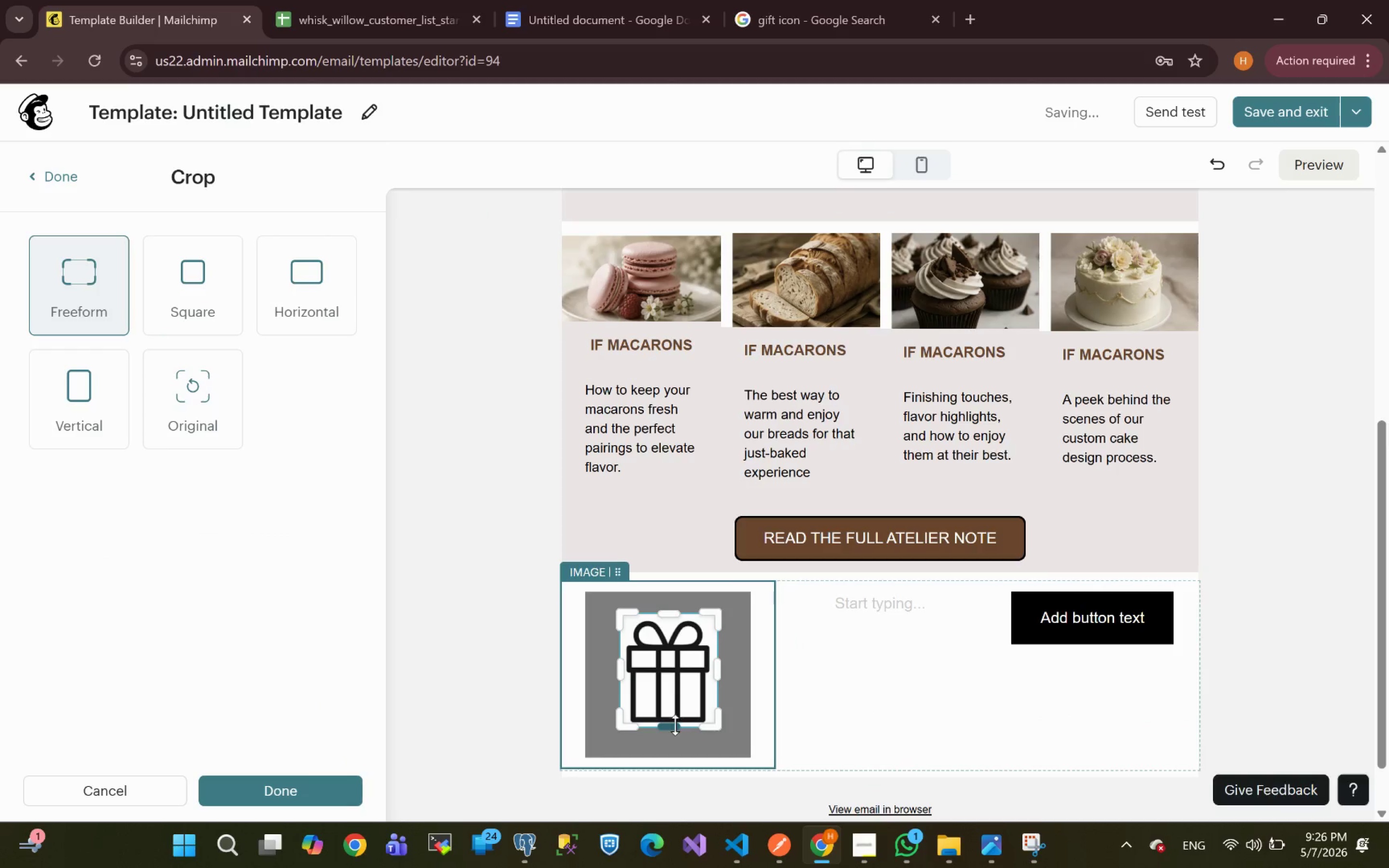 
left_click_drag(start_coordinate=[670, 726], to_coordinate=[669, 735])
 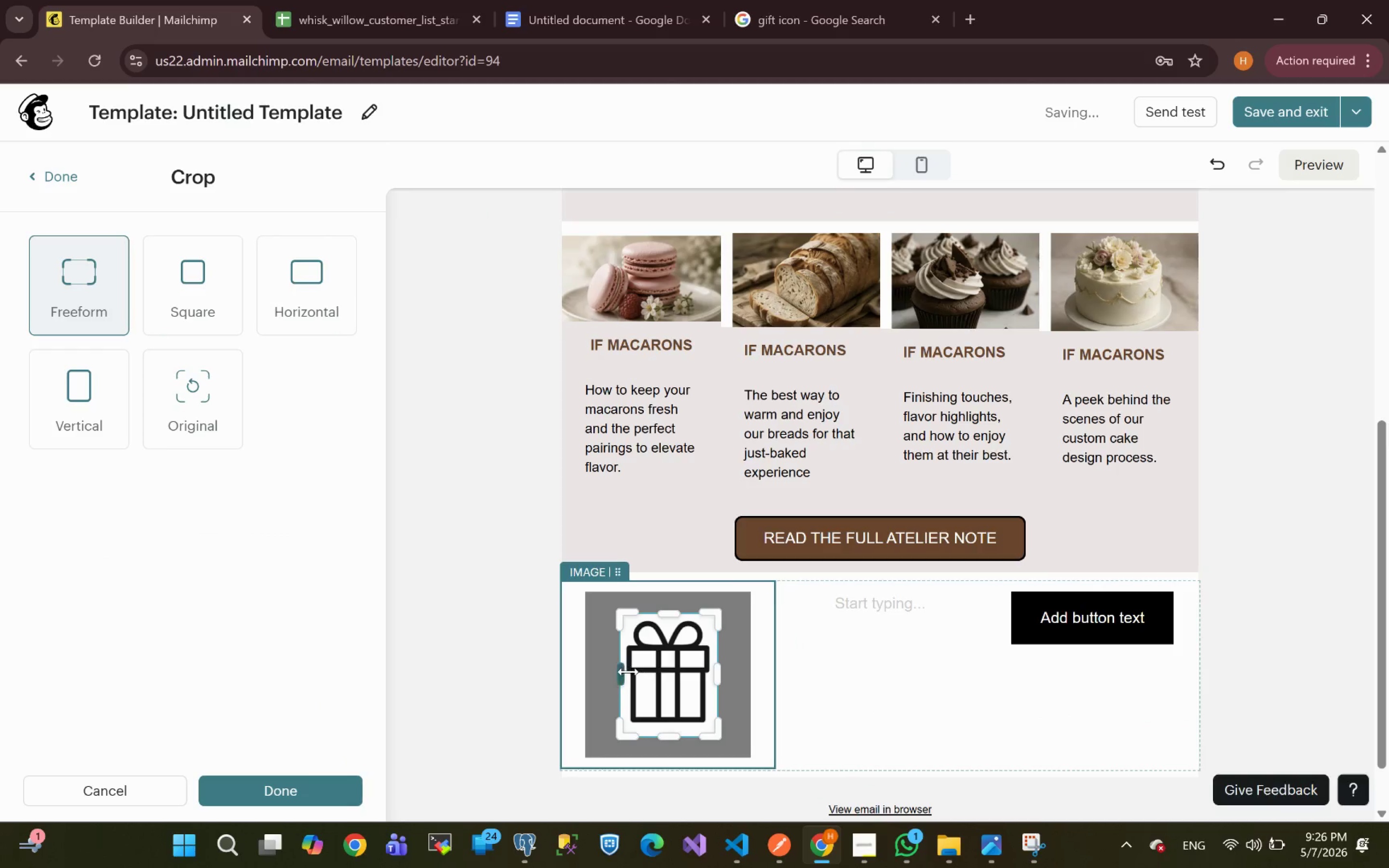 
left_click_drag(start_coordinate=[623, 670], to_coordinate=[614, 670])
 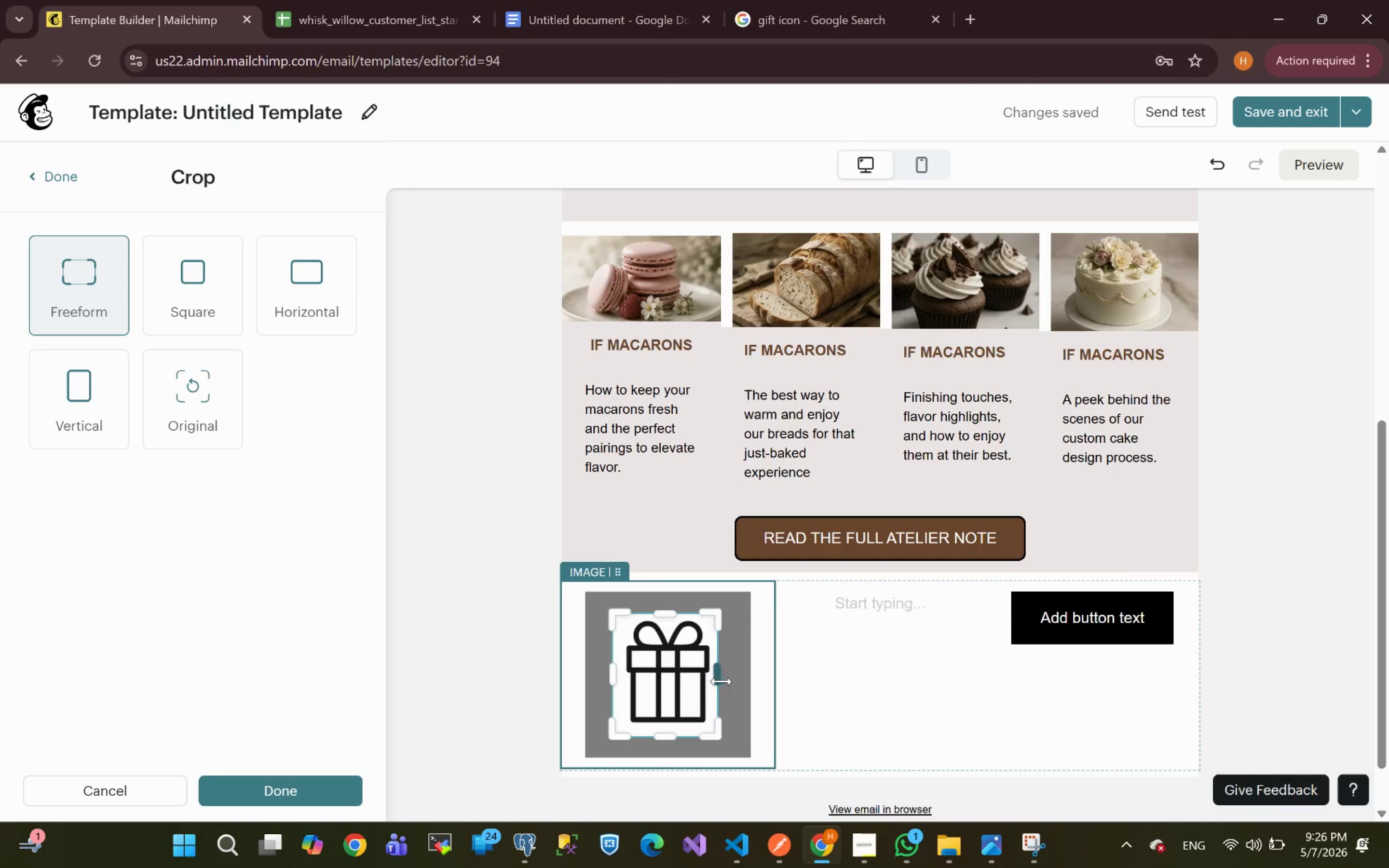 
left_click_drag(start_coordinate=[722, 677], to_coordinate=[734, 676])
 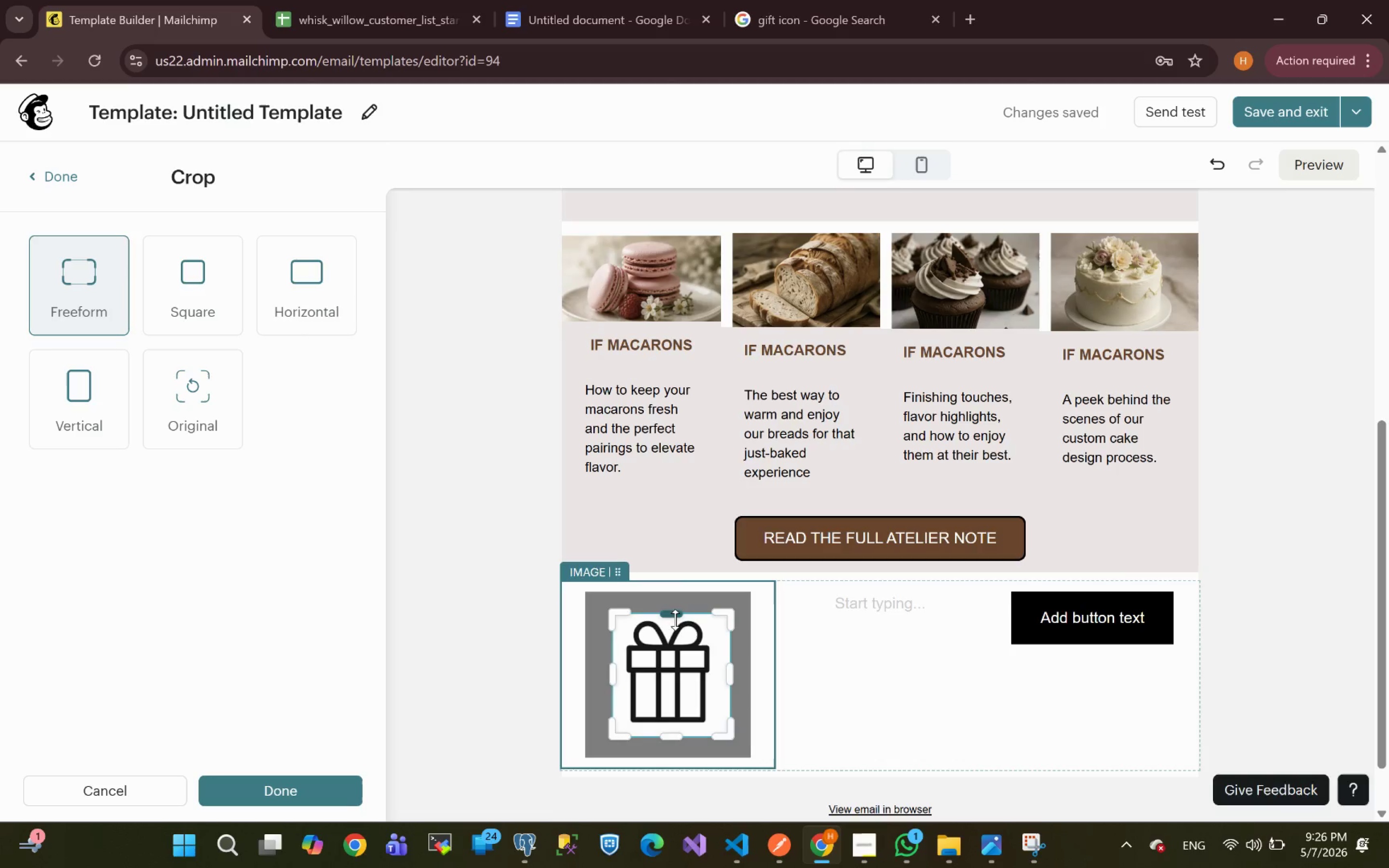 
left_click_drag(start_coordinate=[674, 618], to_coordinate=[668, 613])
 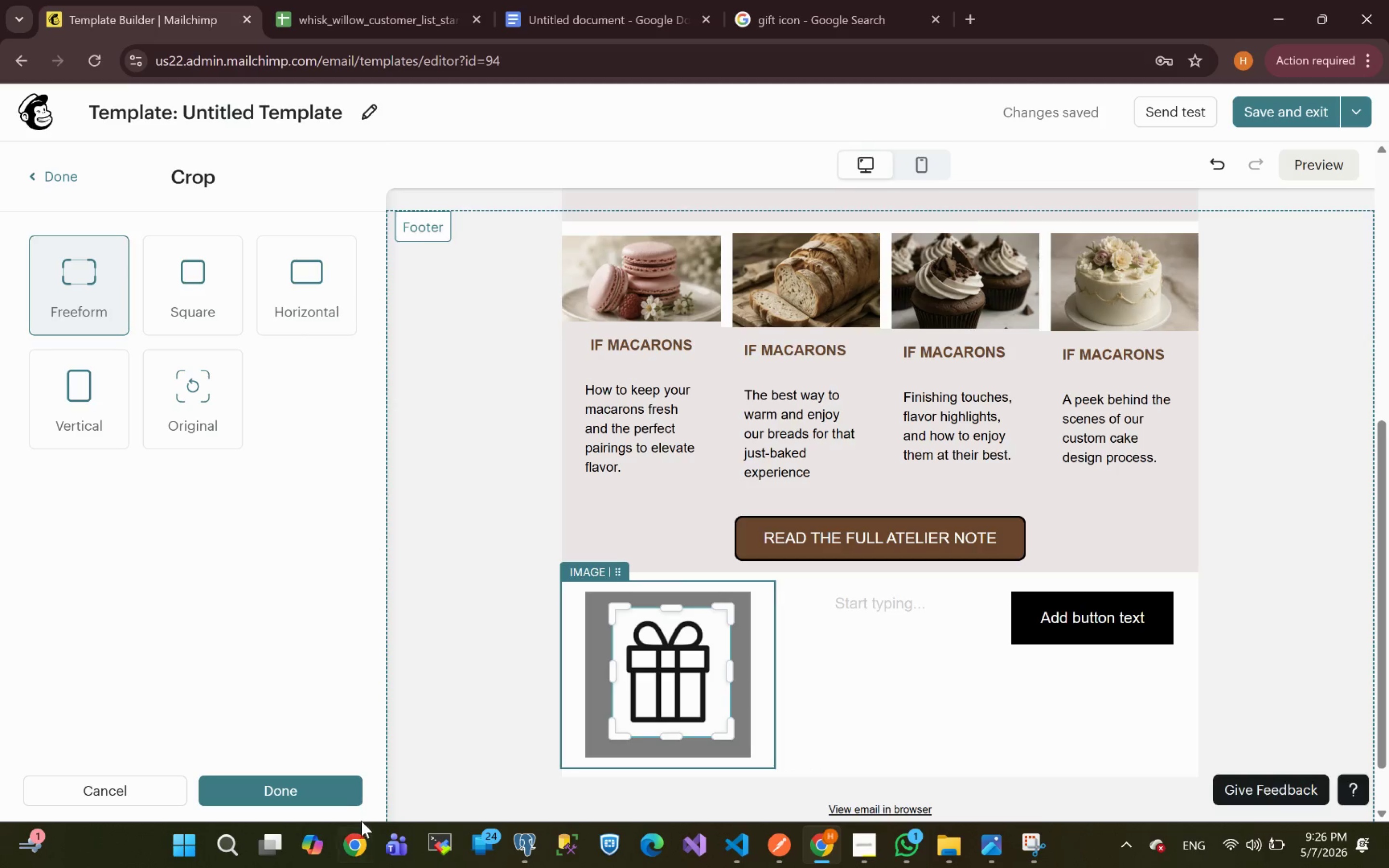 
left_click([308, 789])
 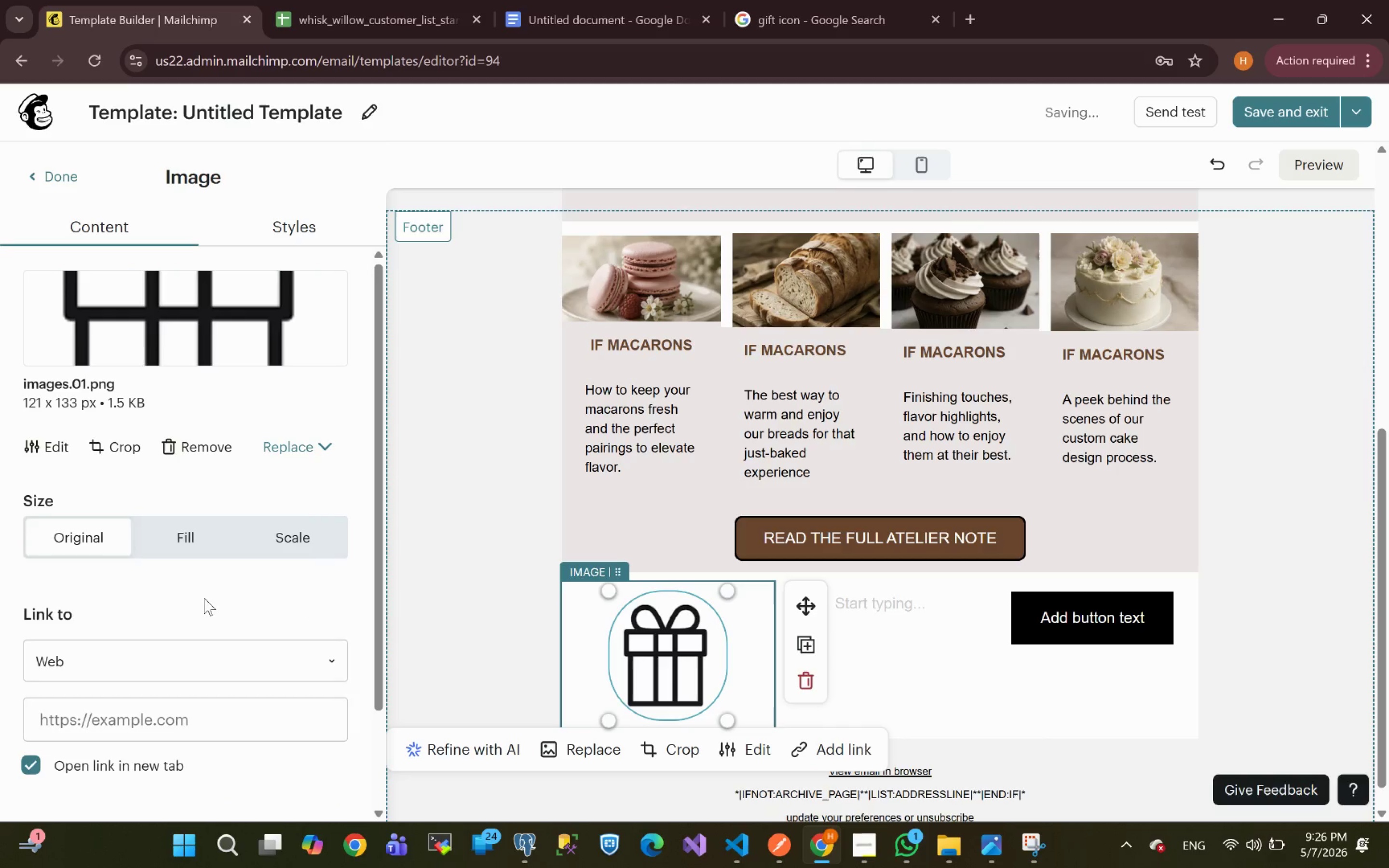 
left_click([289, 222])
 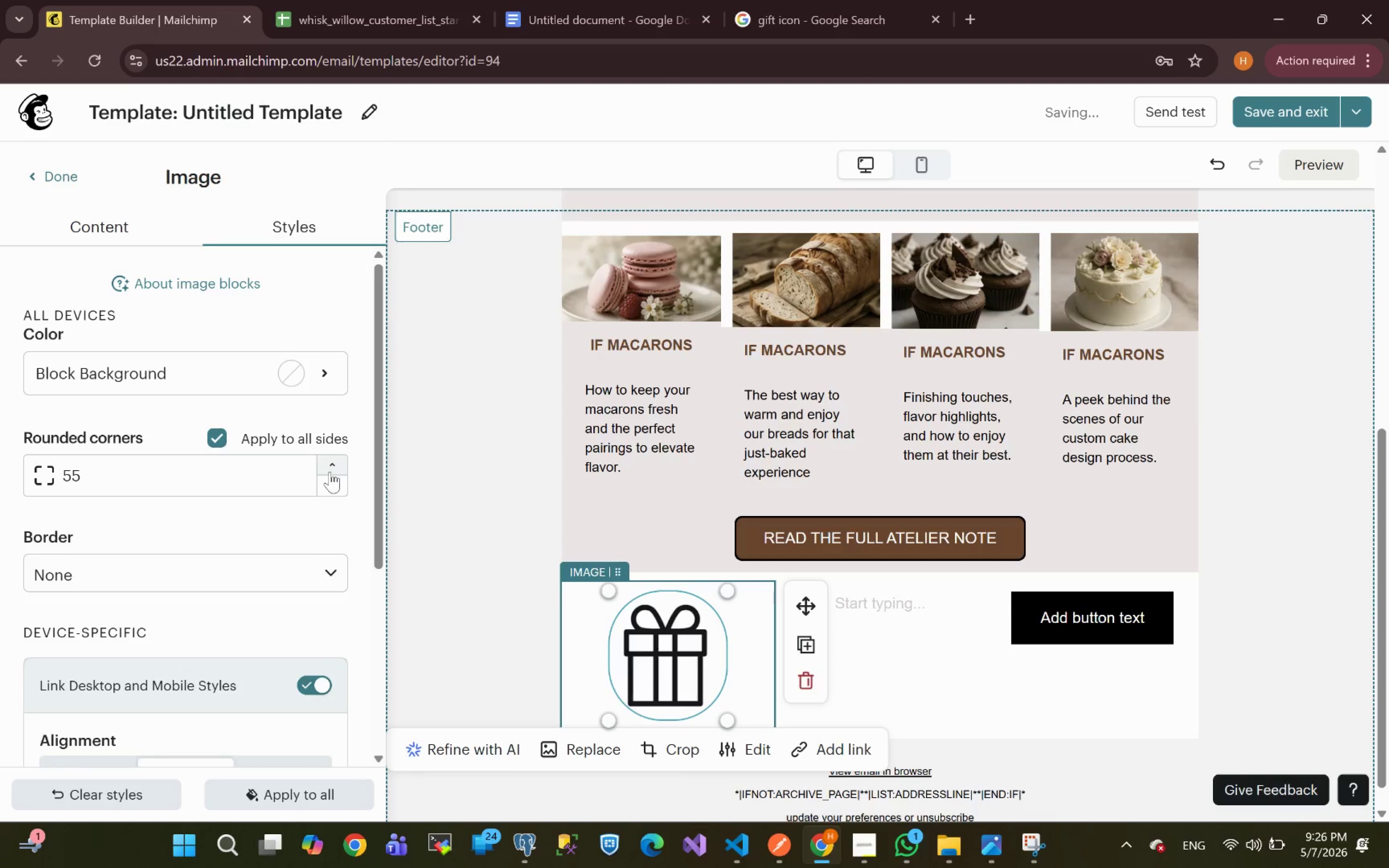 
double_click([331, 464])
 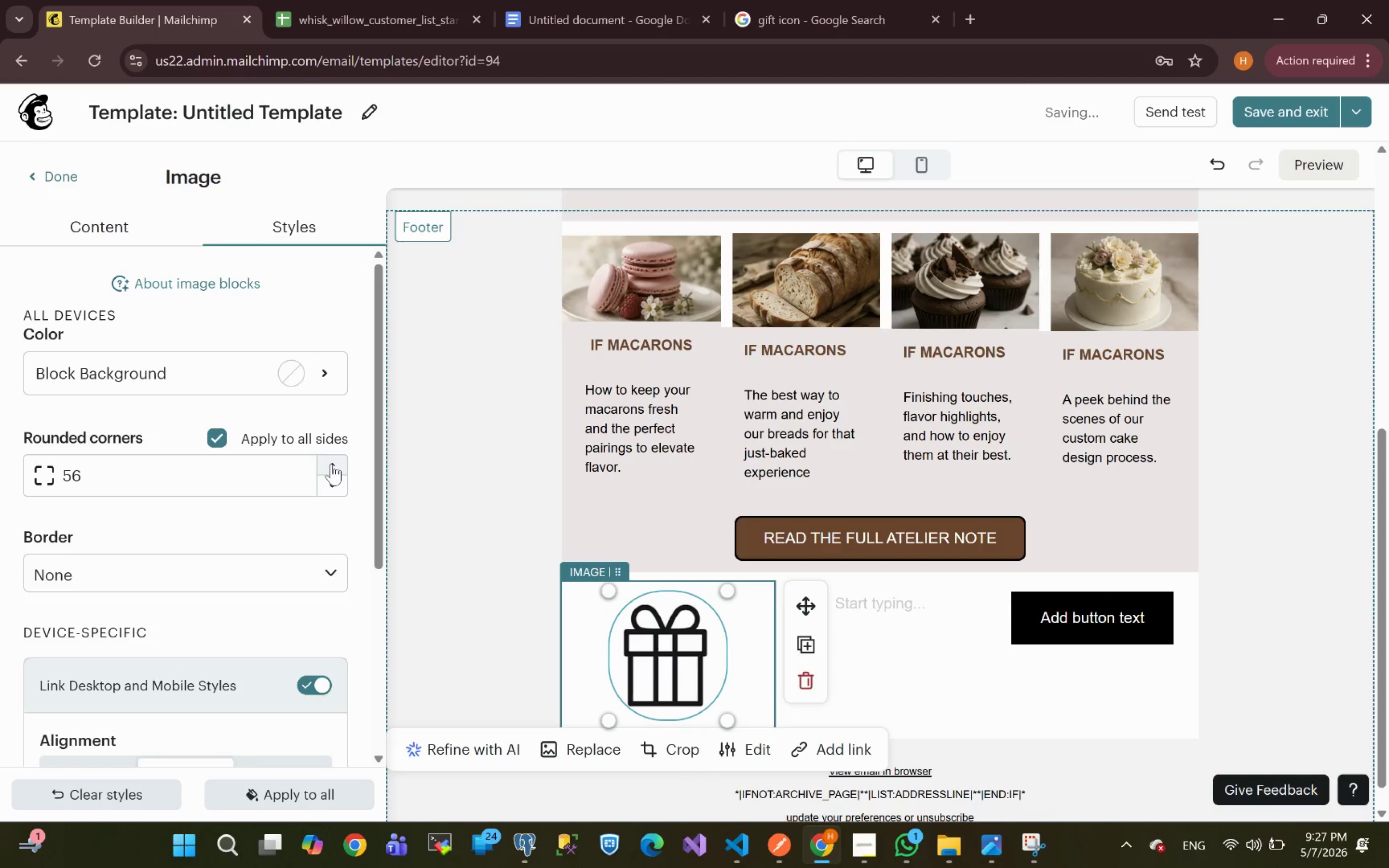 
triple_click([331, 464])
 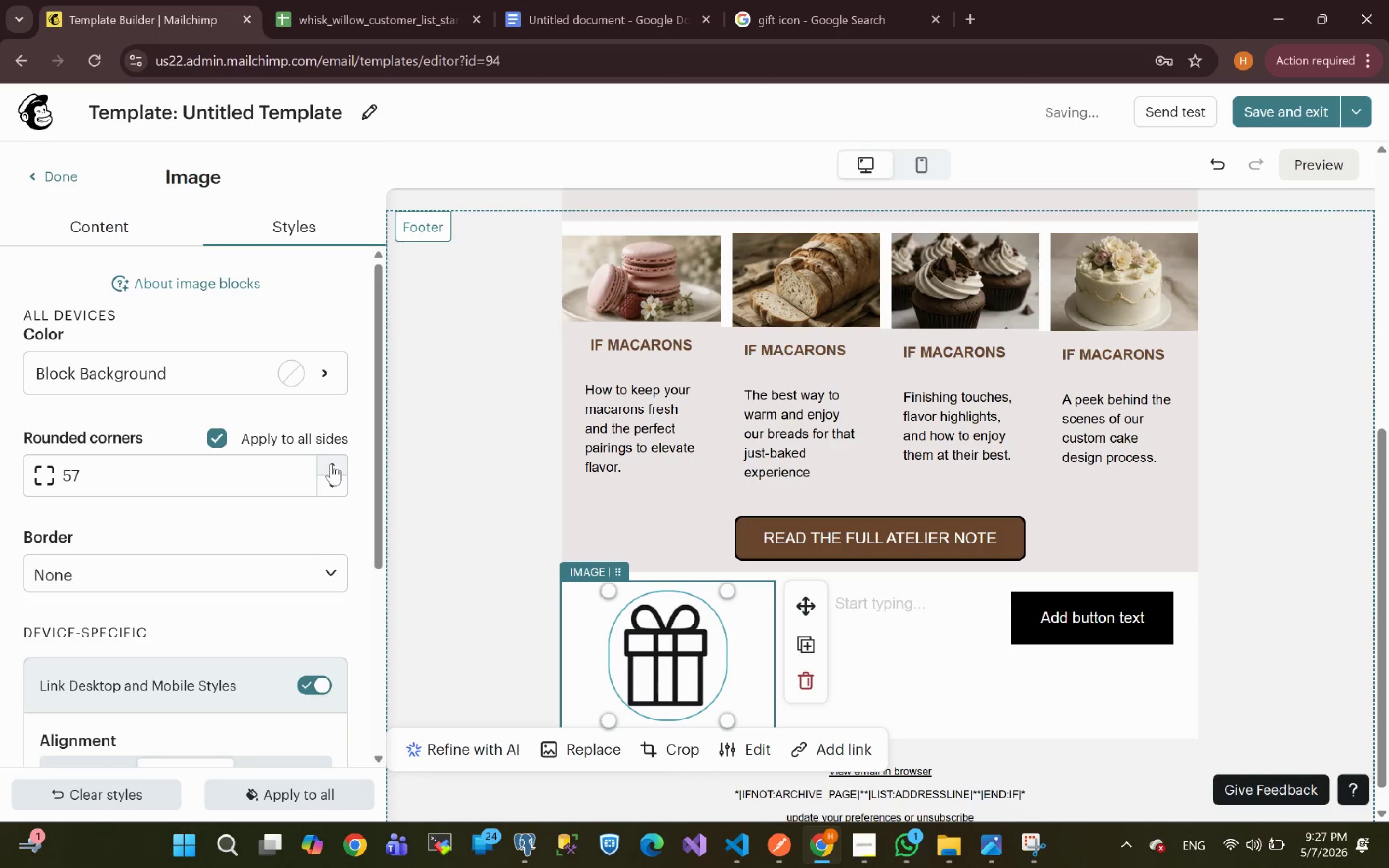 
triple_click([331, 464])
 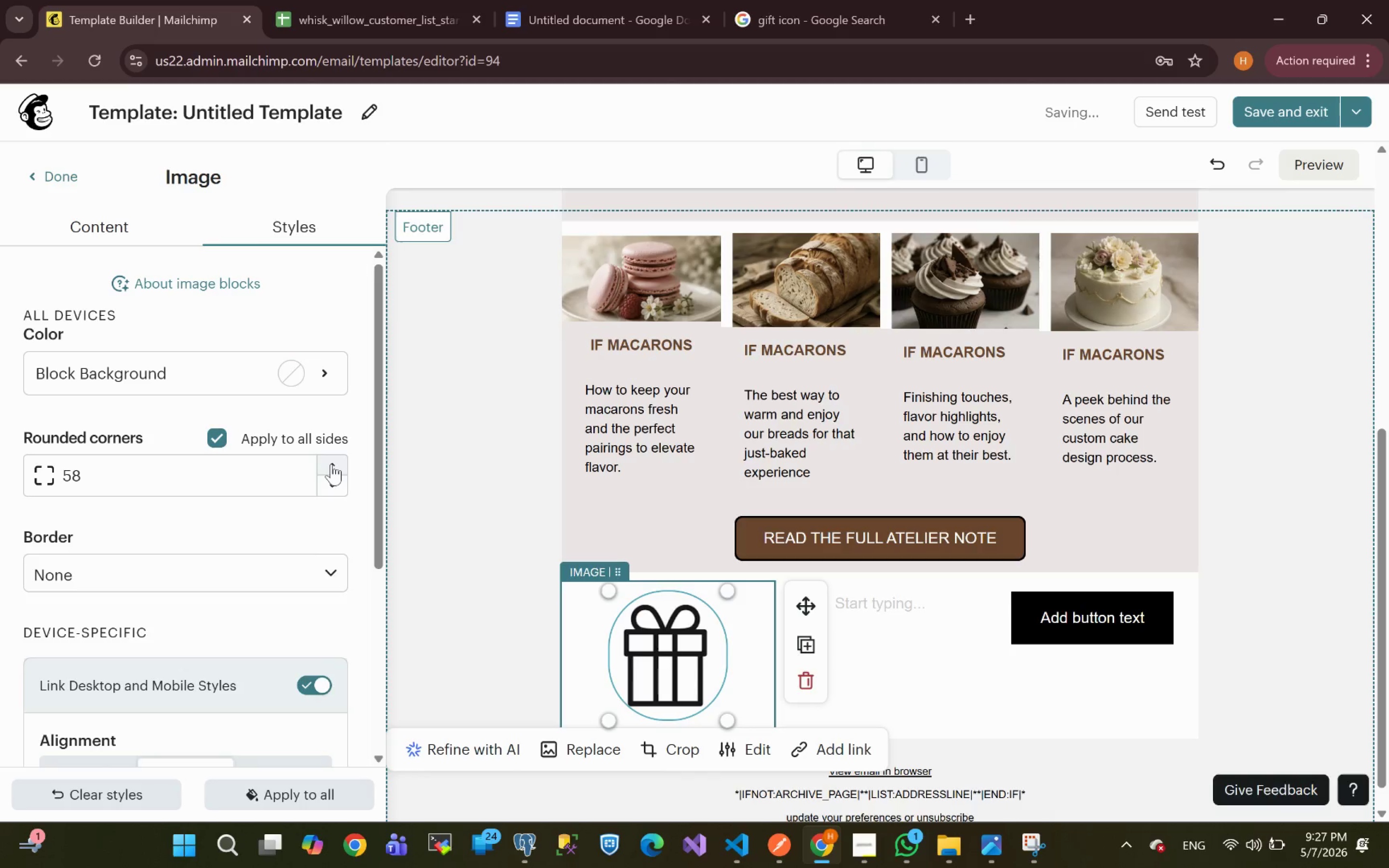 
triple_click([331, 464])
 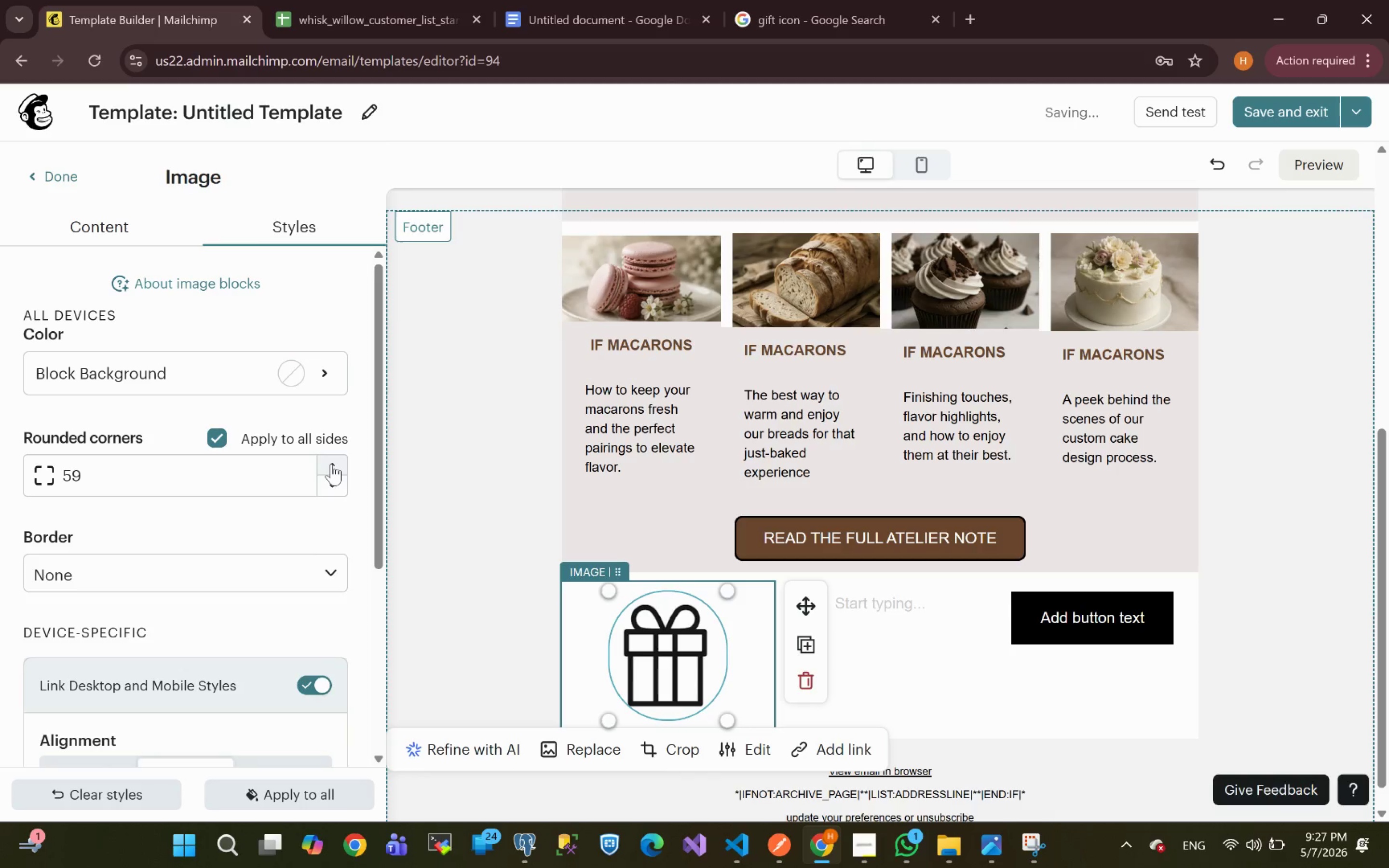 
triple_click([331, 464])
 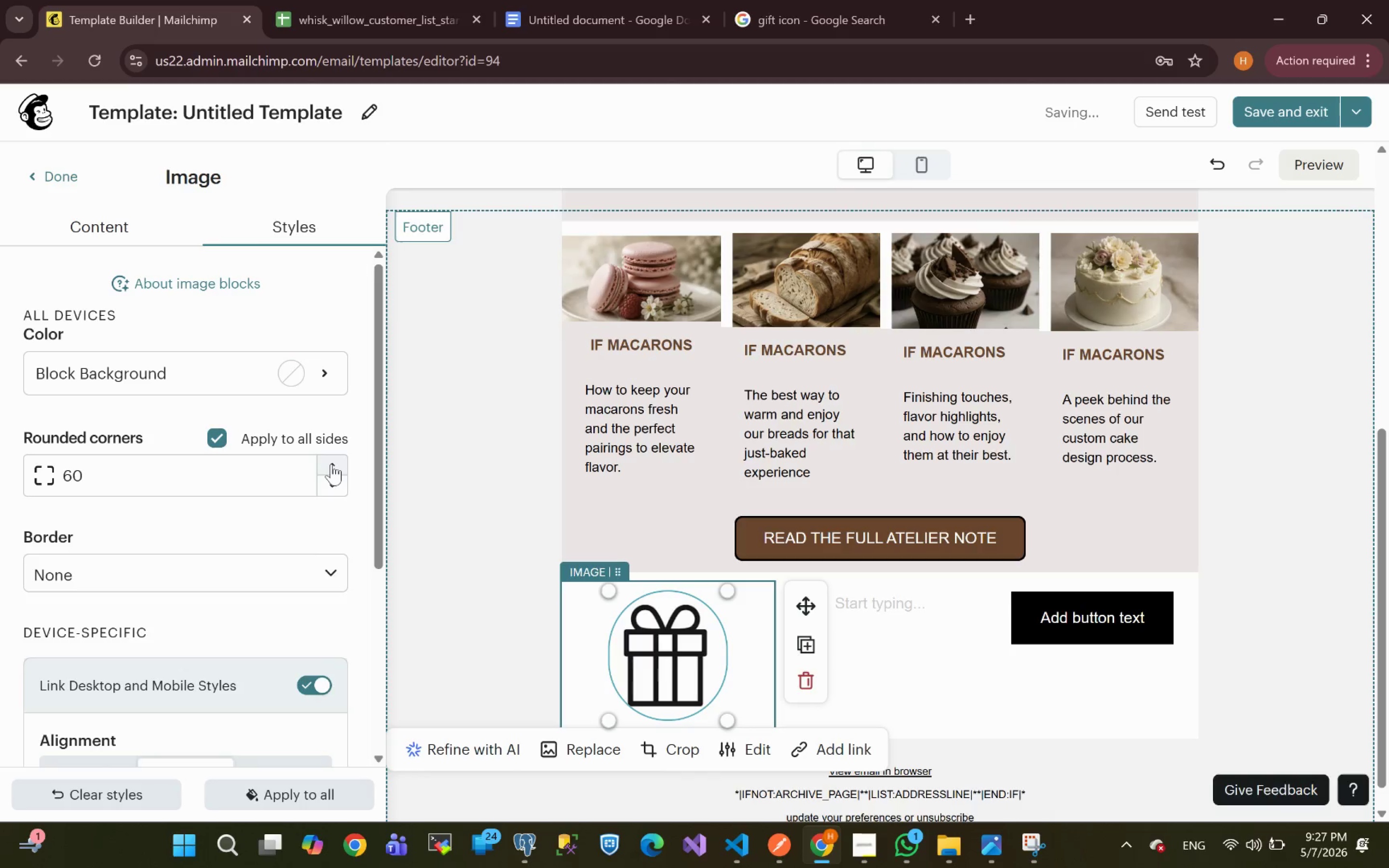 
triple_click([331, 464])
 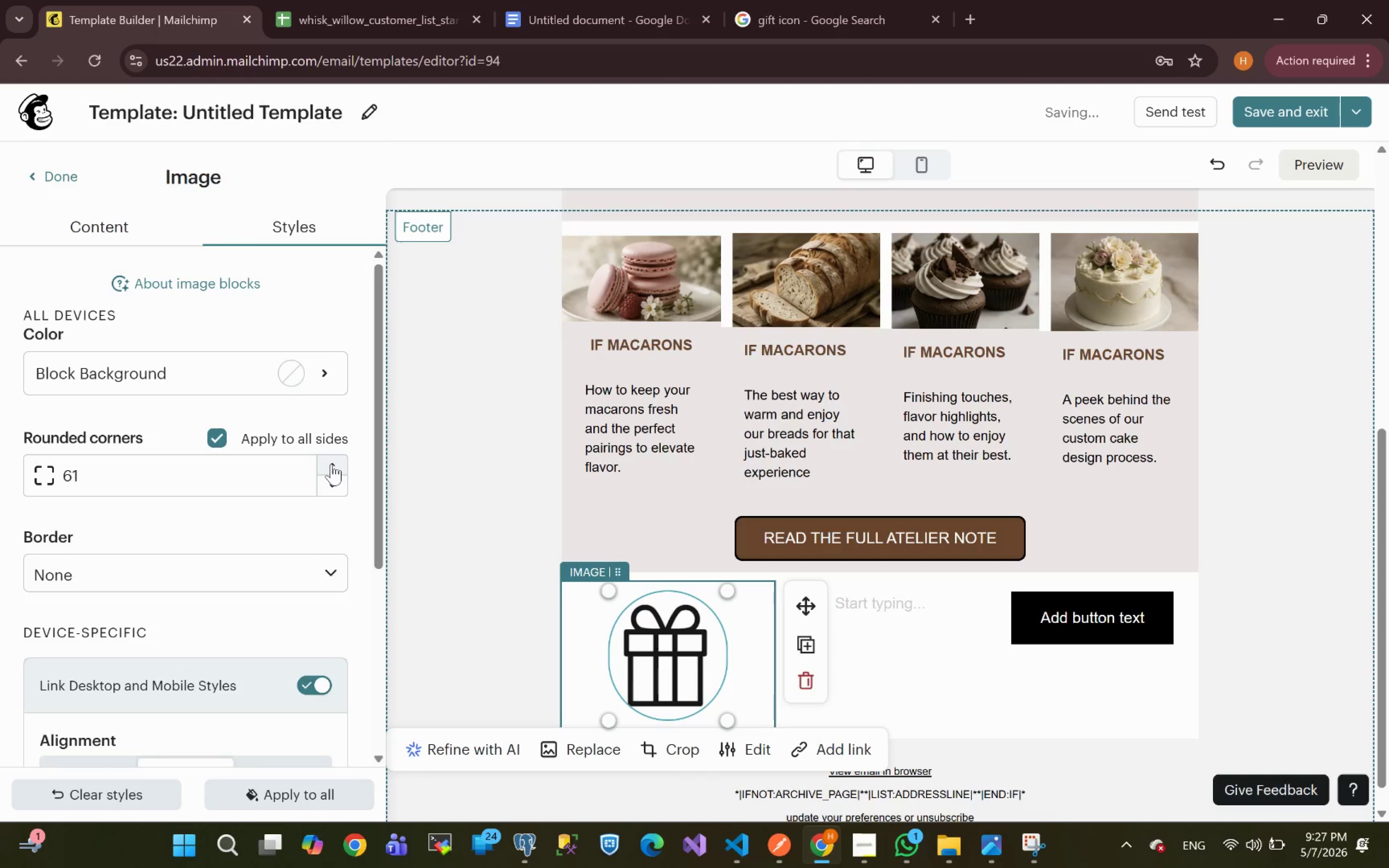 
triple_click([331, 464])
 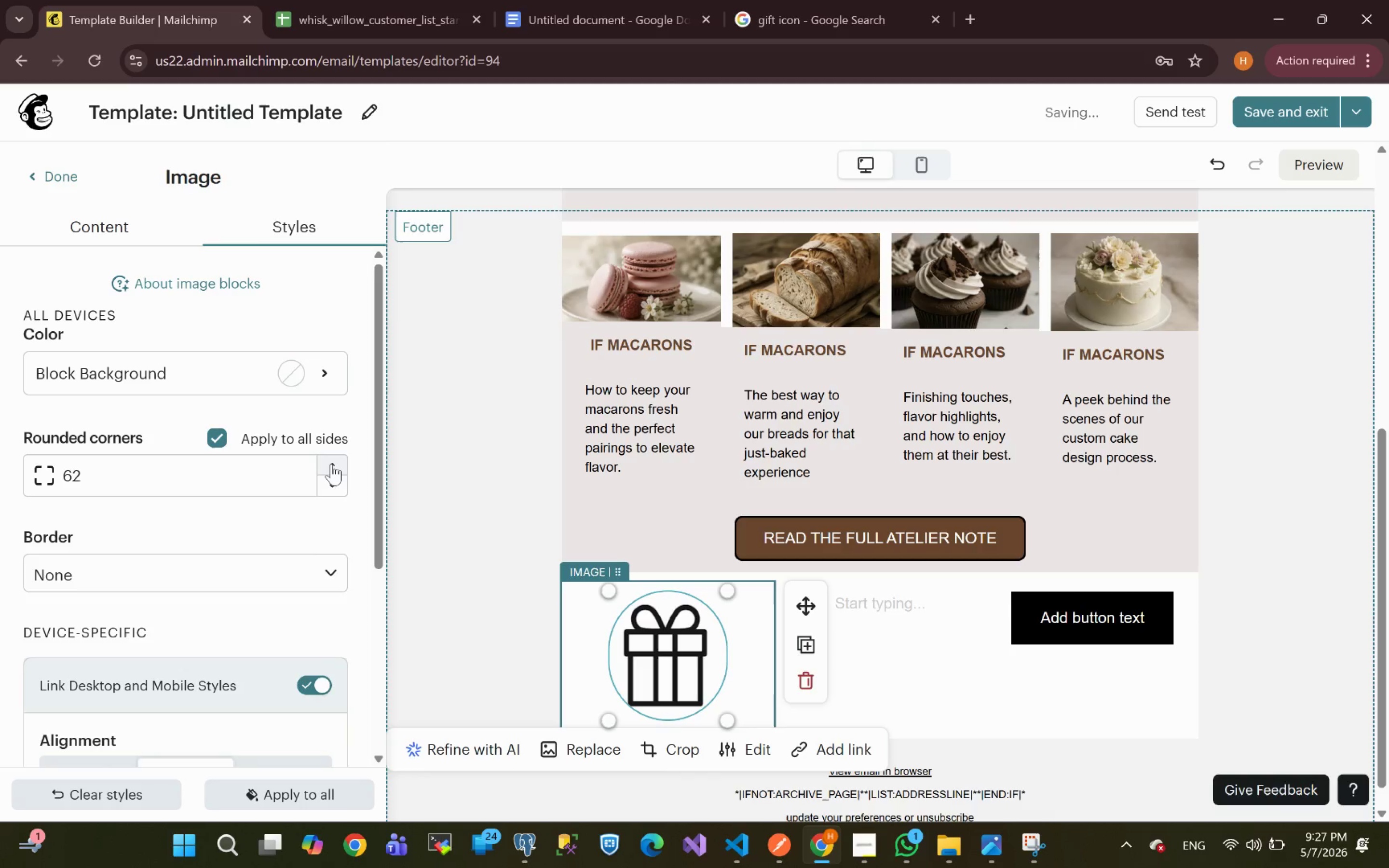 
triple_click([331, 464])
 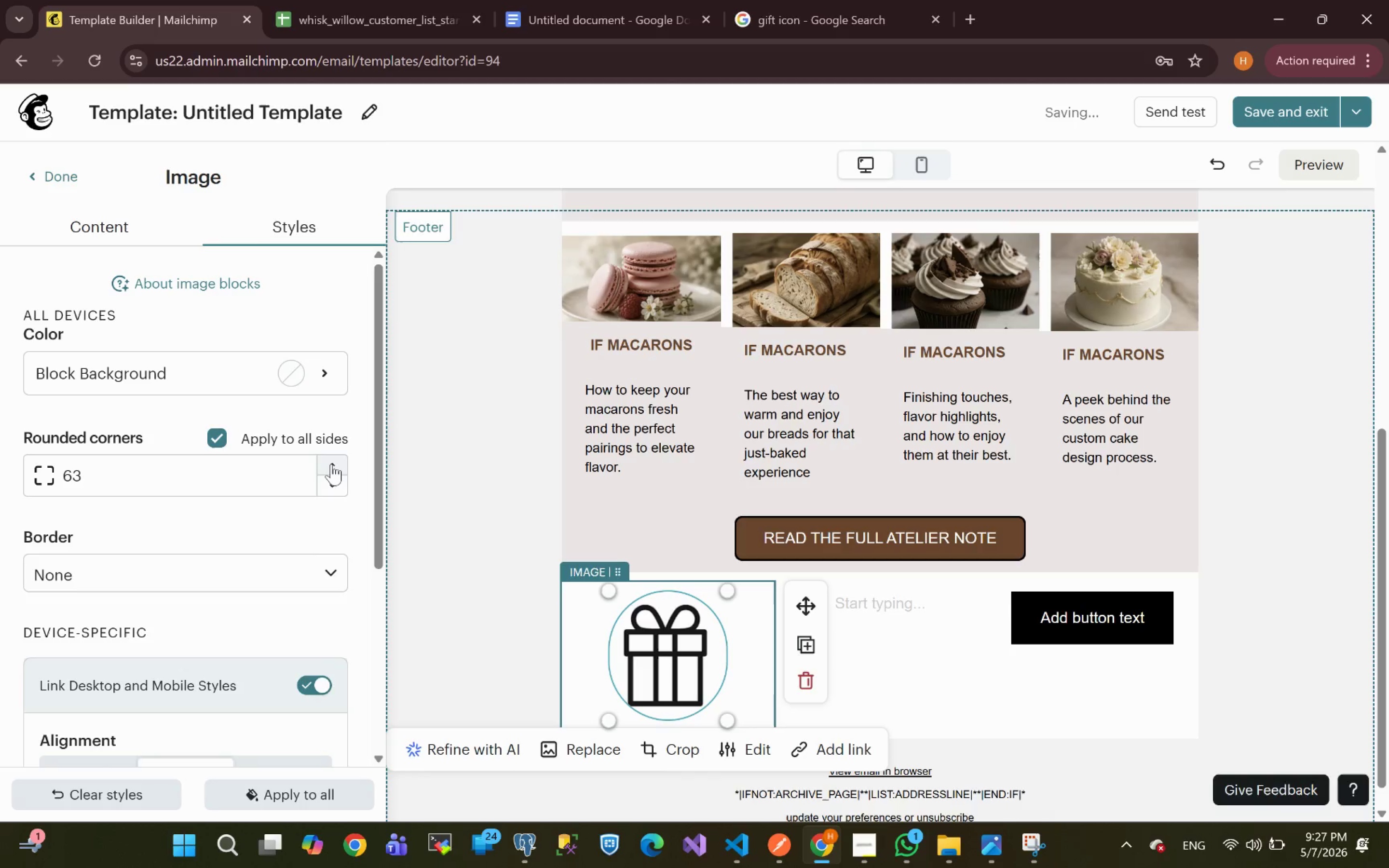 
triple_click([331, 464])
 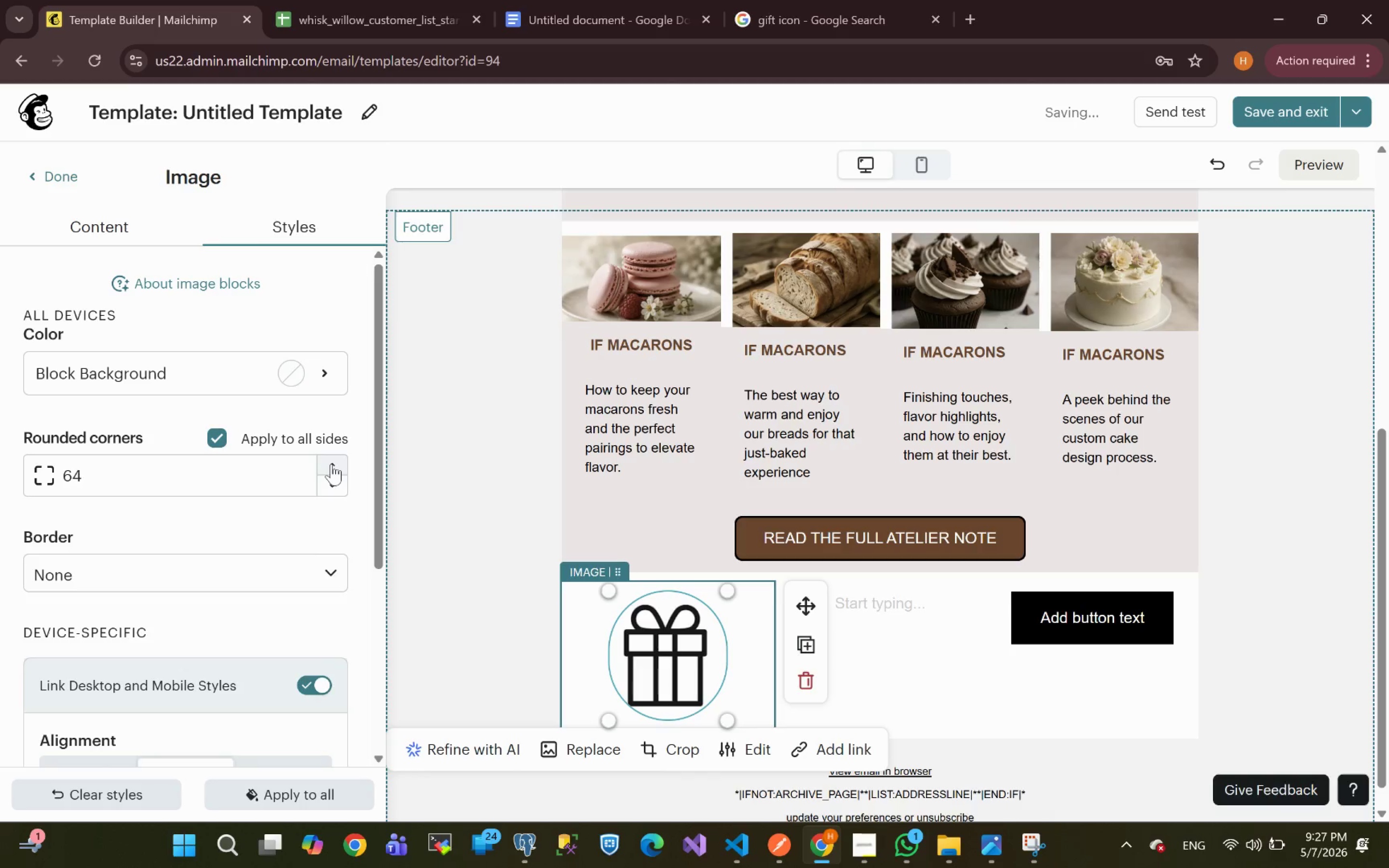 
triple_click([331, 464])
 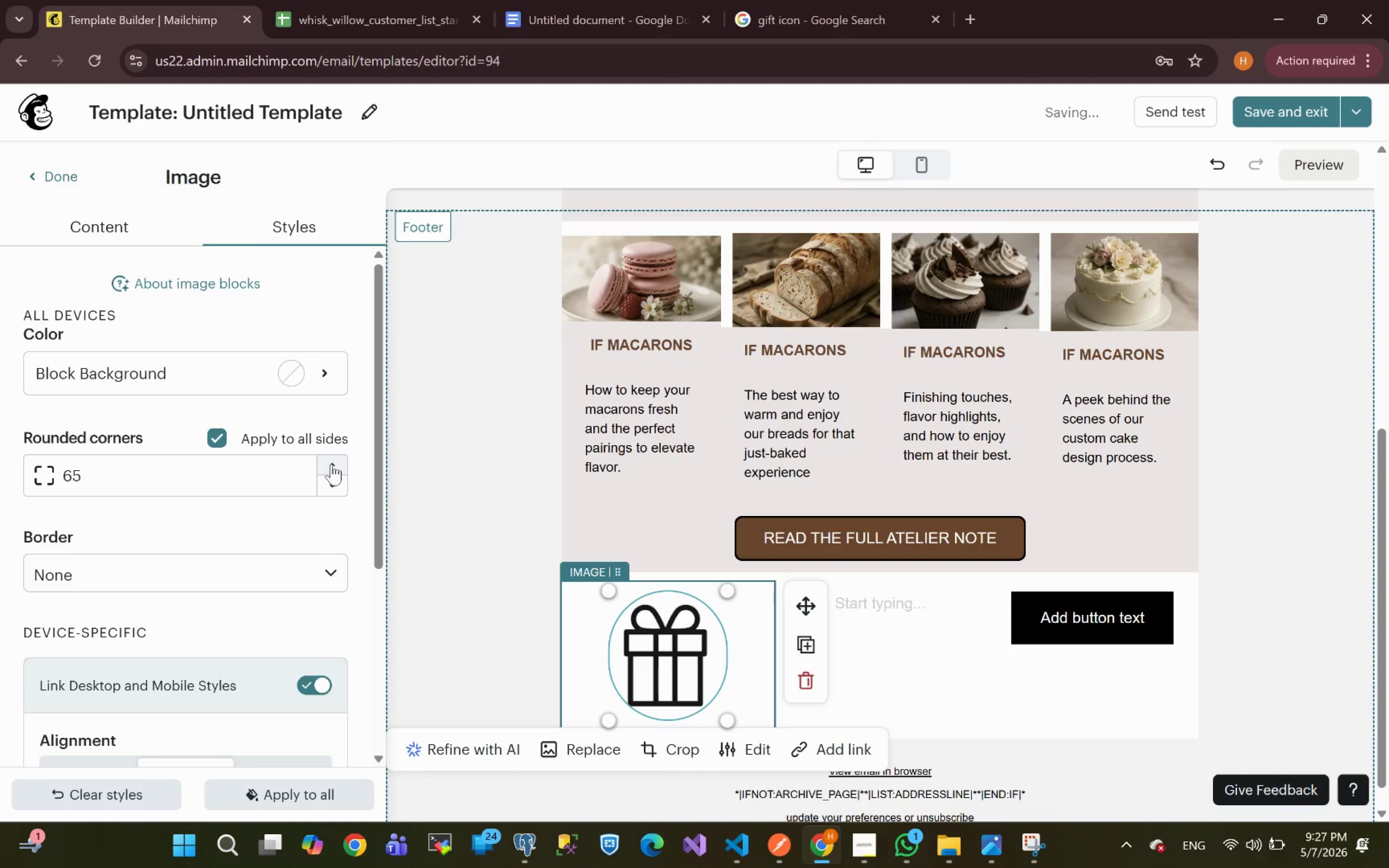 
triple_click([331, 464])
 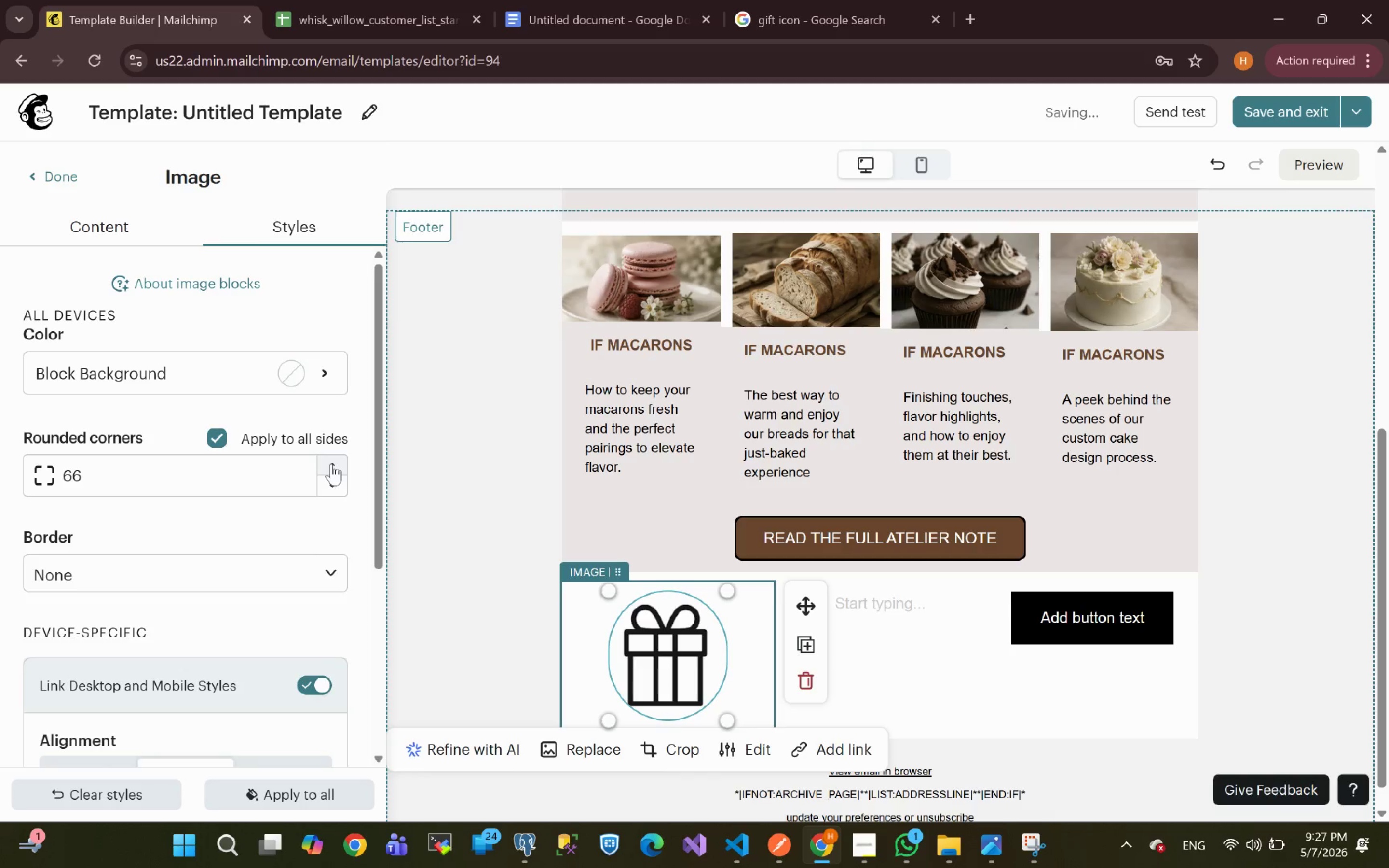 
triple_click([331, 464])
 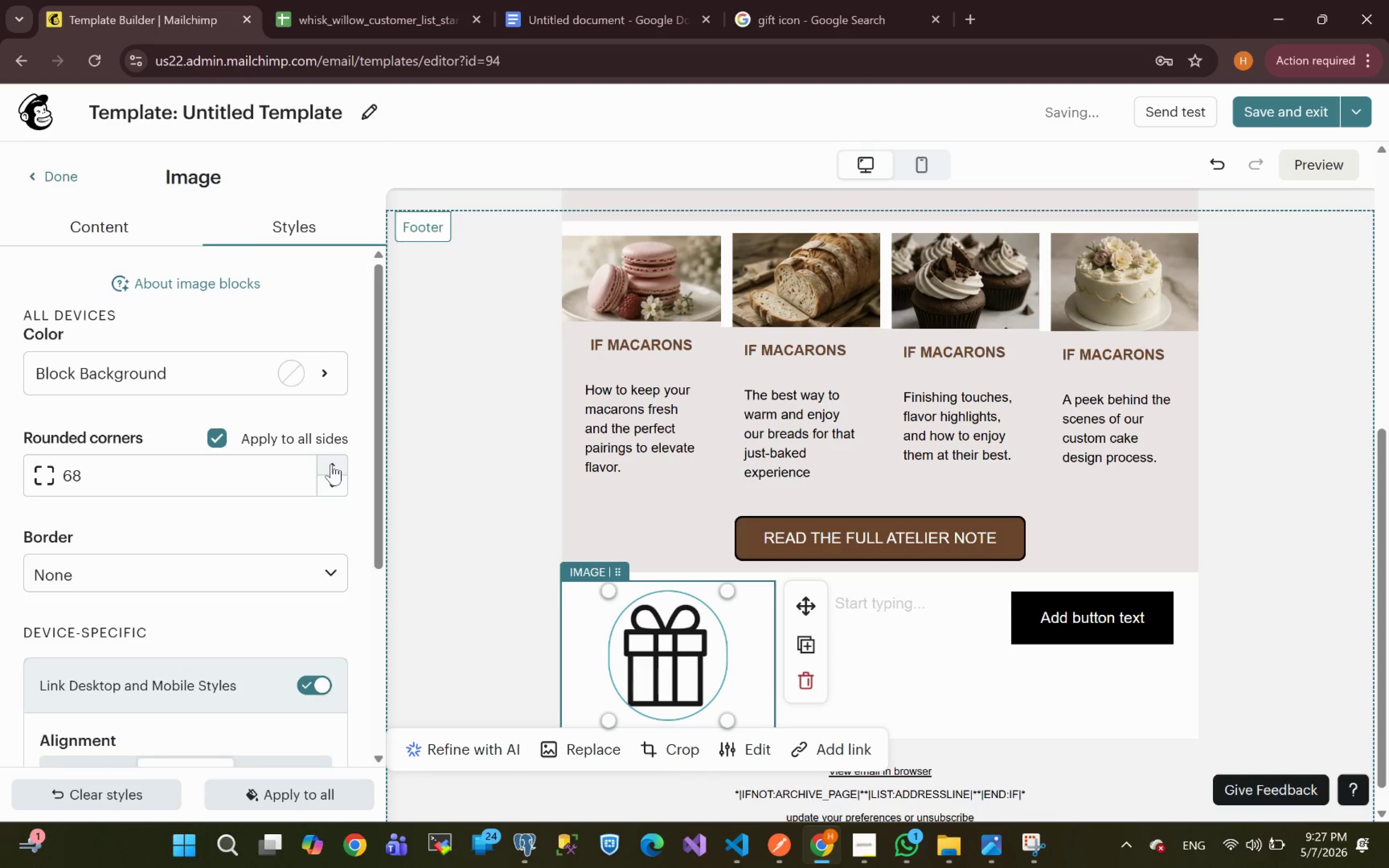 
triple_click([331, 464])
 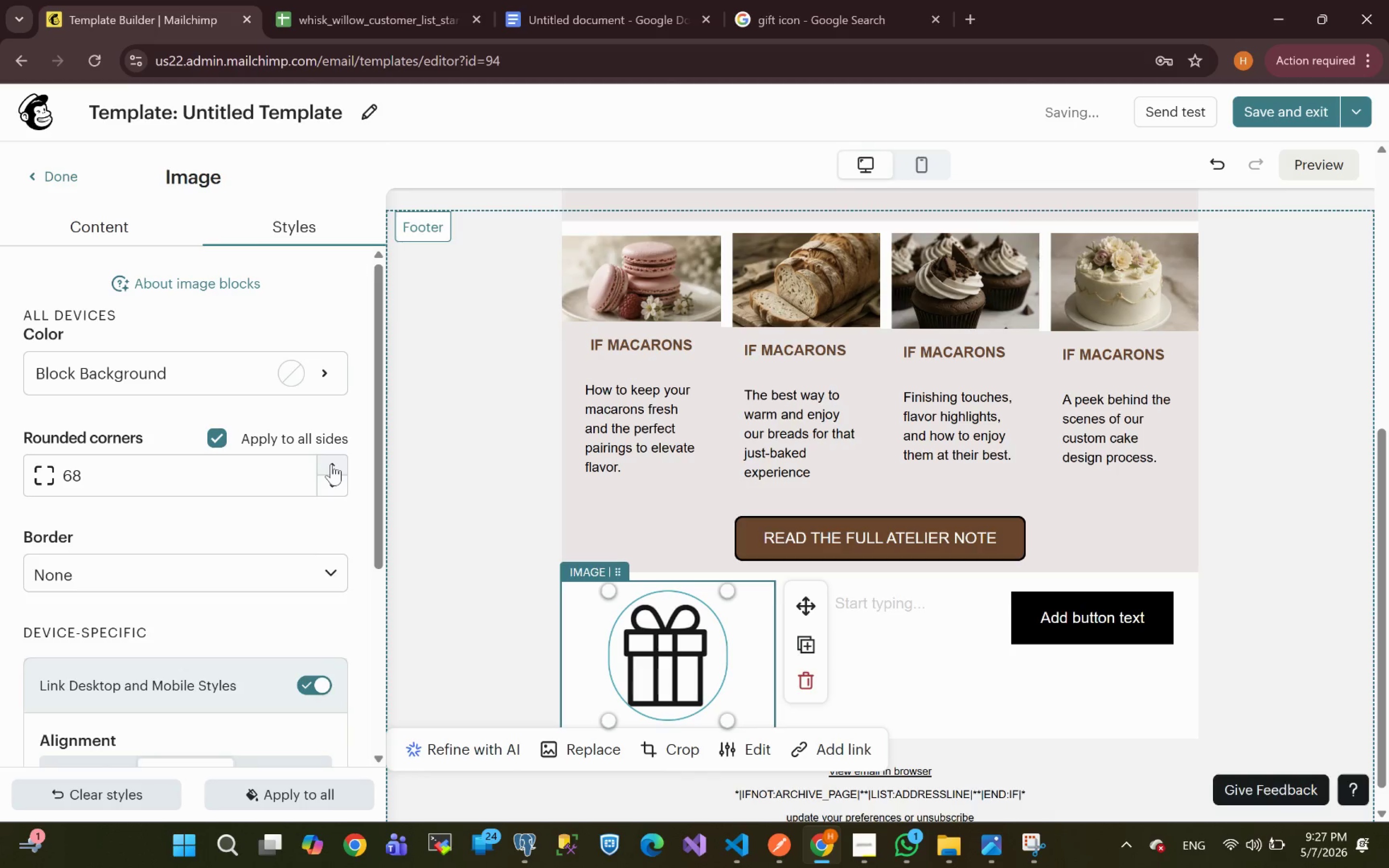 
triple_click([331, 464])
 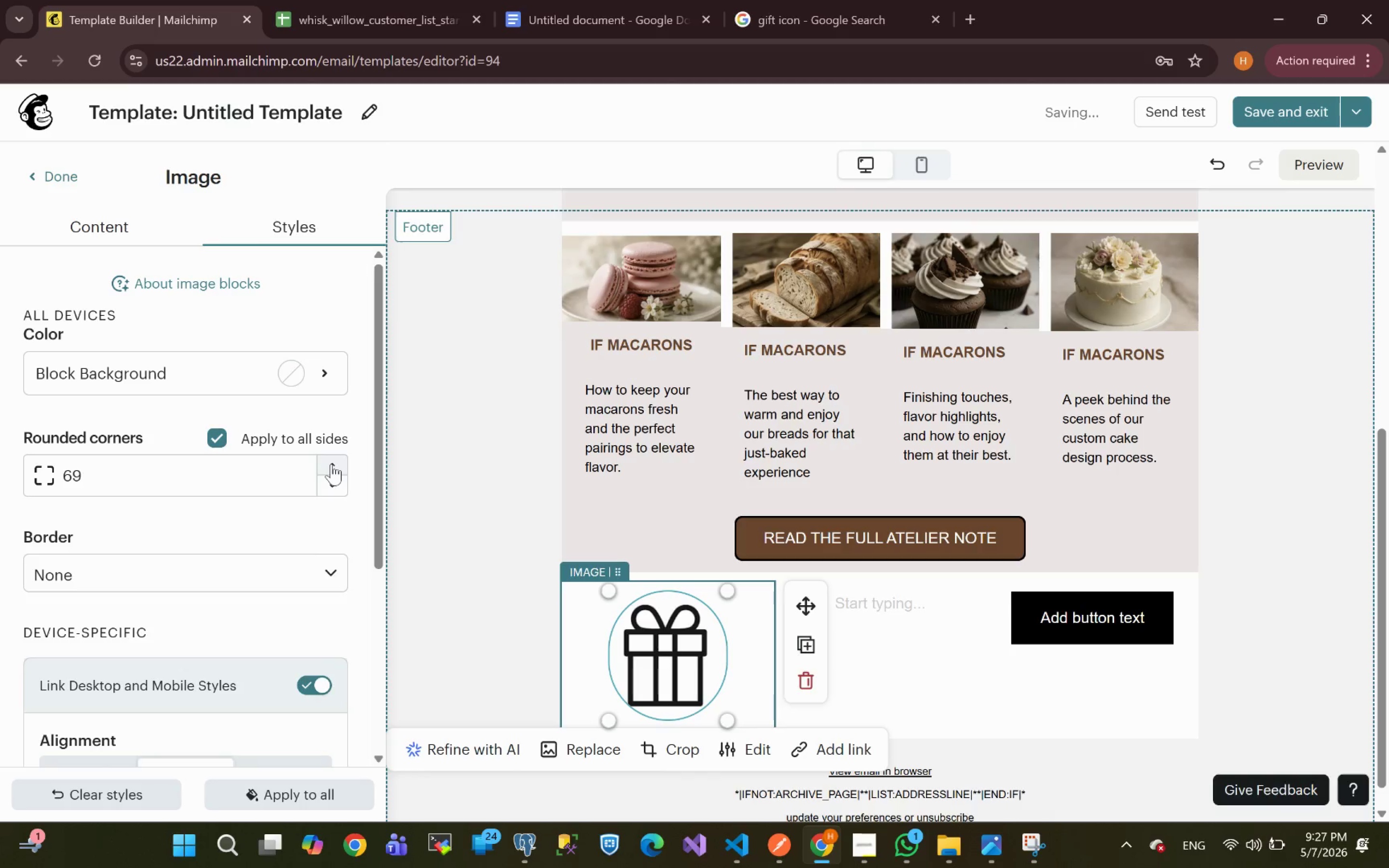 
triple_click([331, 464])
 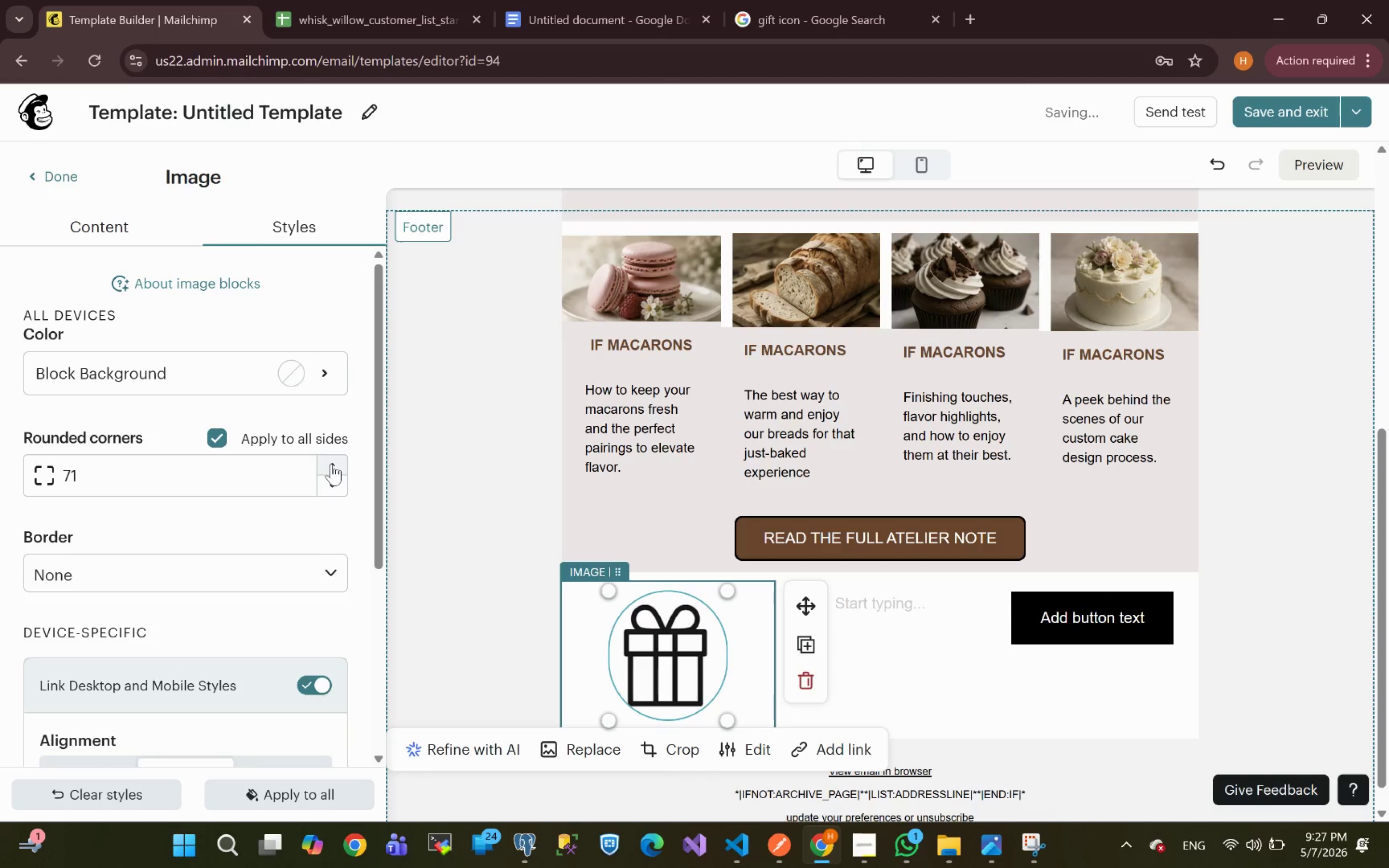 
triple_click([331, 464])
 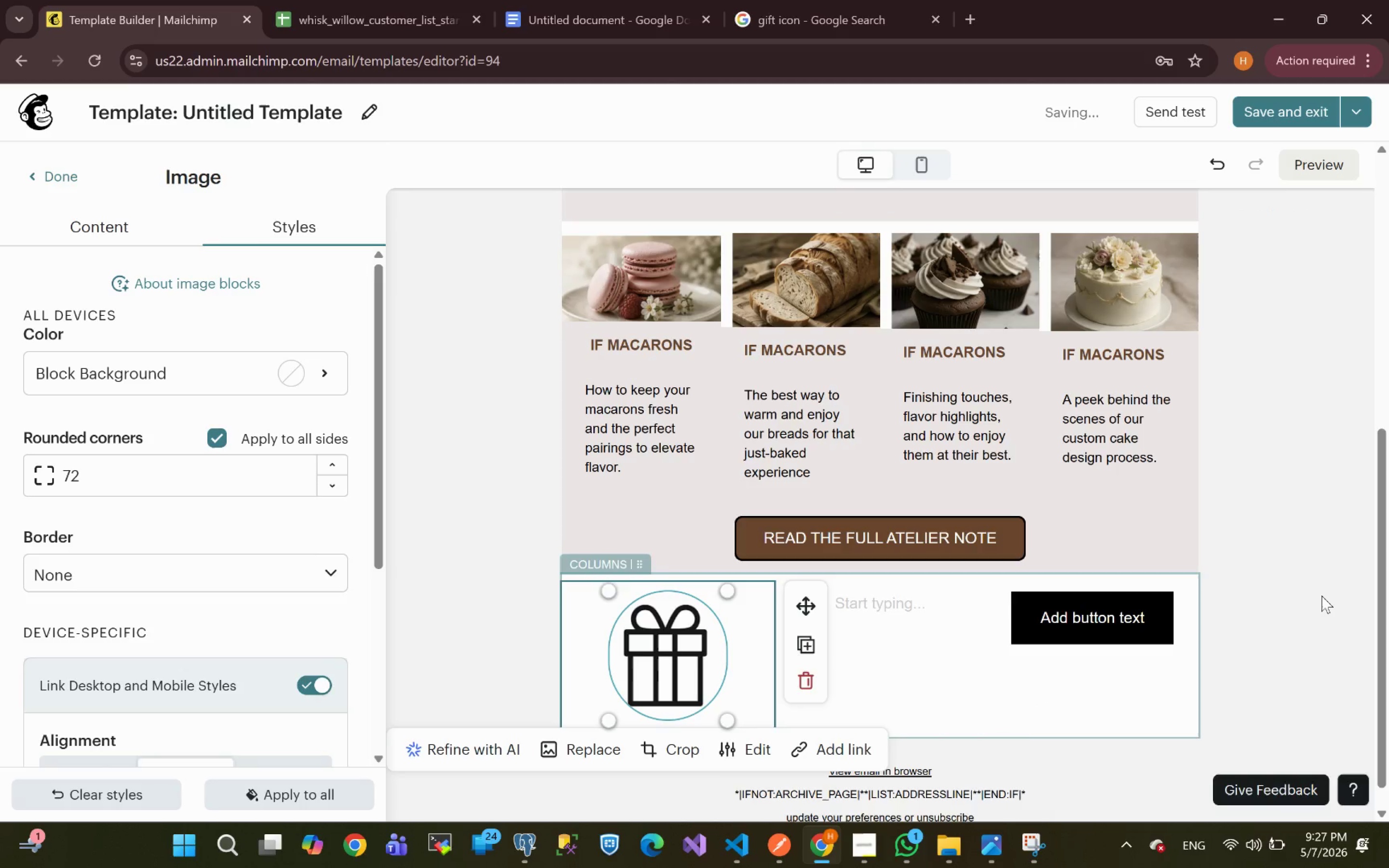 
left_click([1337, 601])
 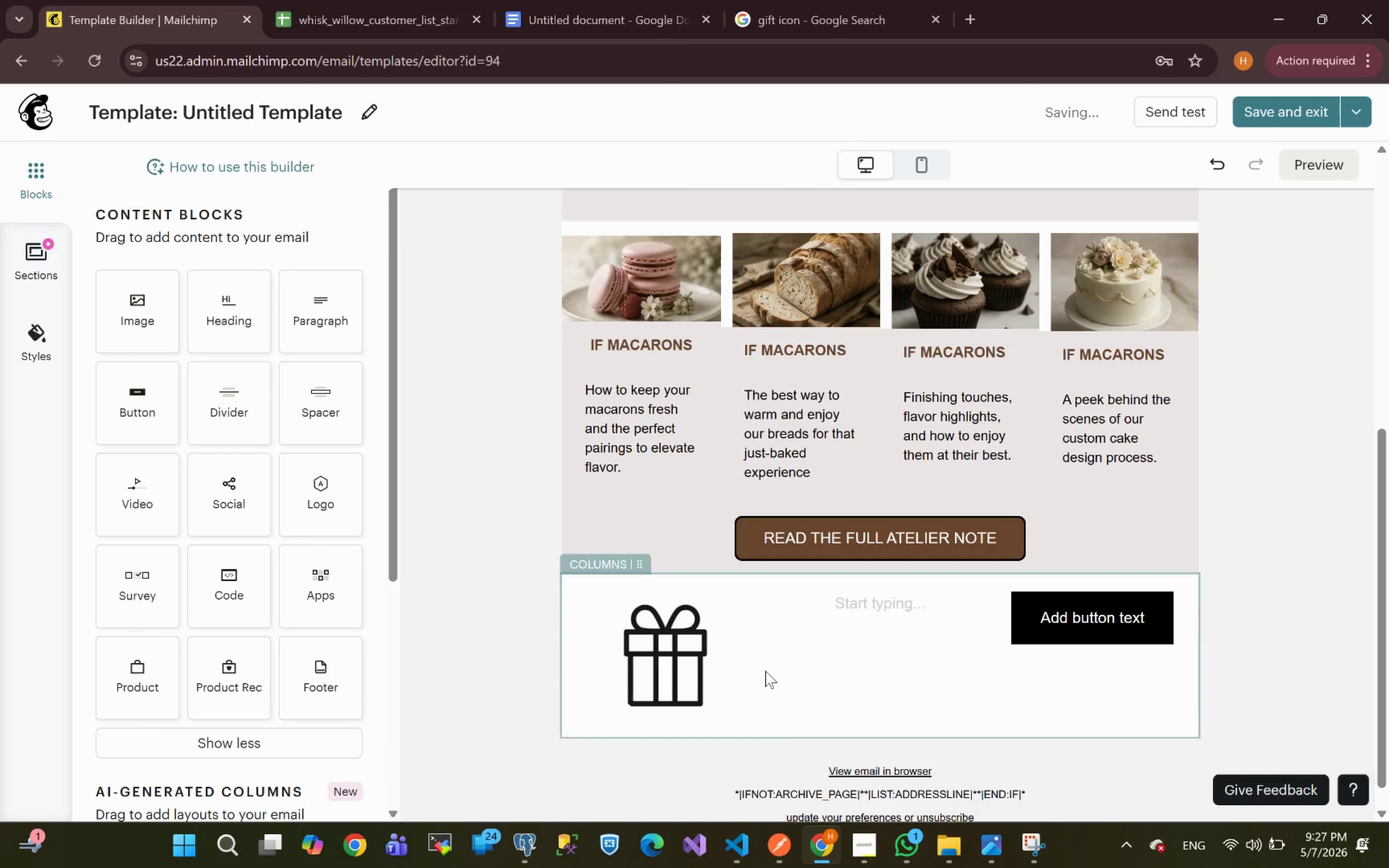 
left_click([689, 662])
 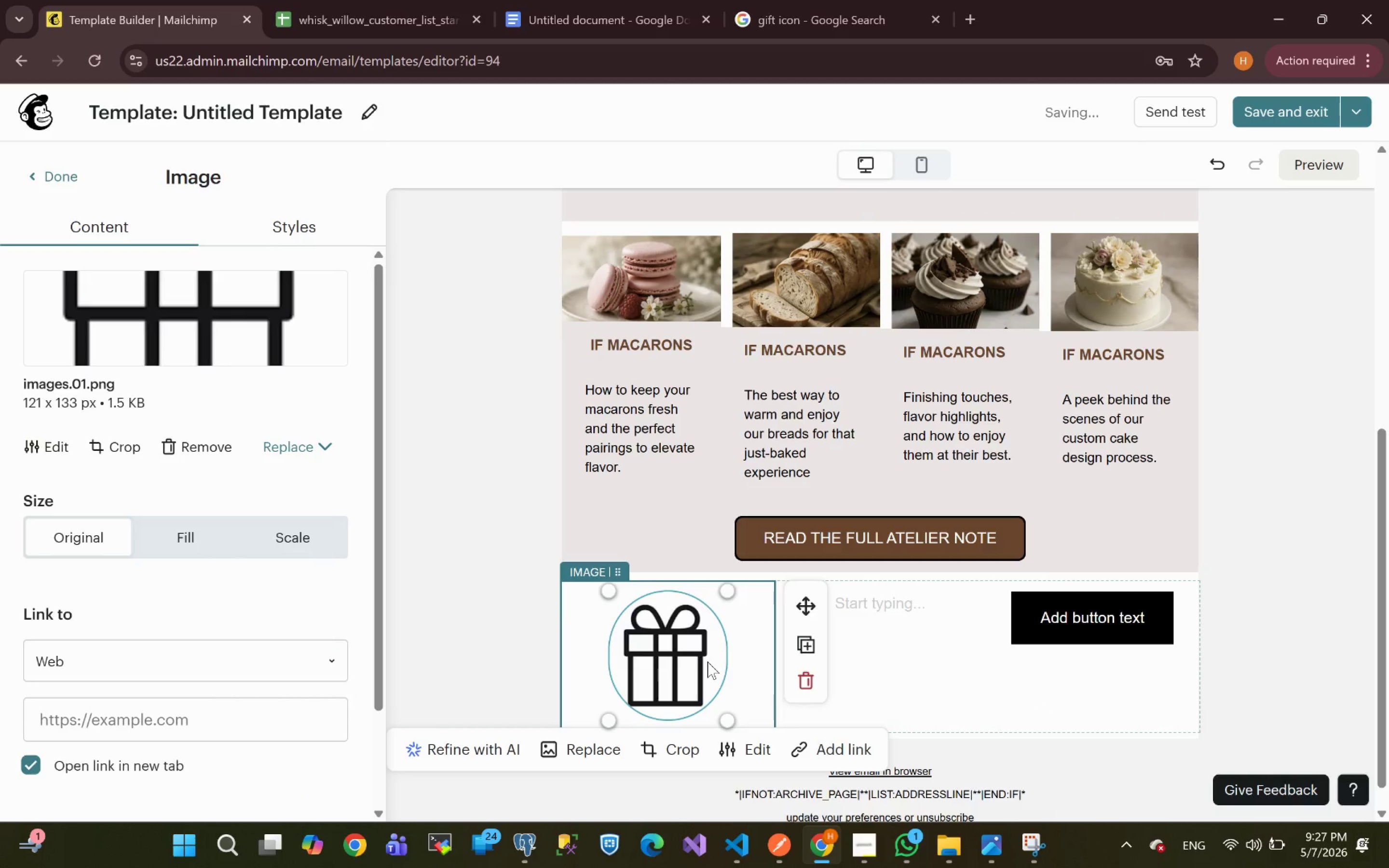 
left_click([761, 650])
 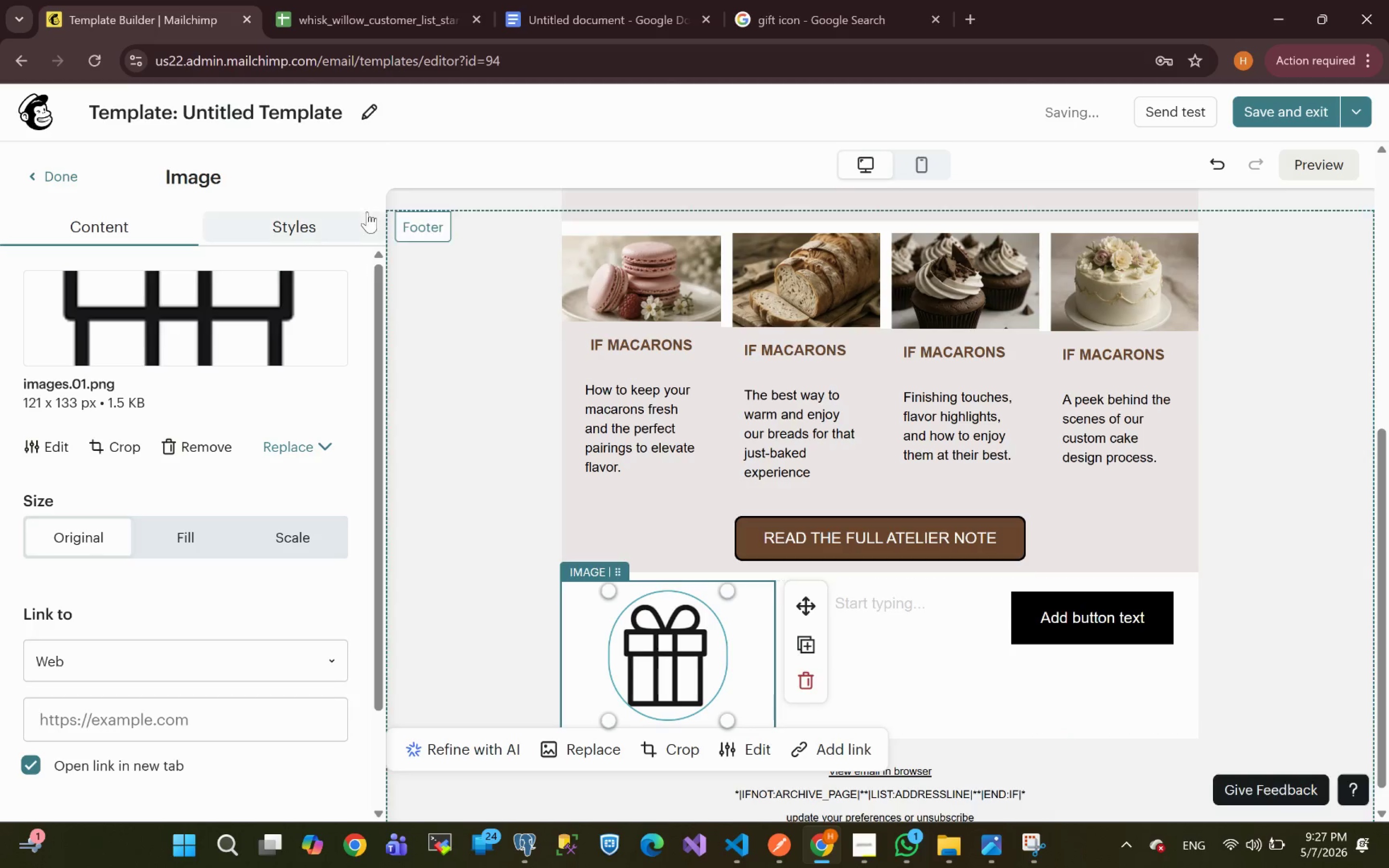 
left_click([306, 218])
 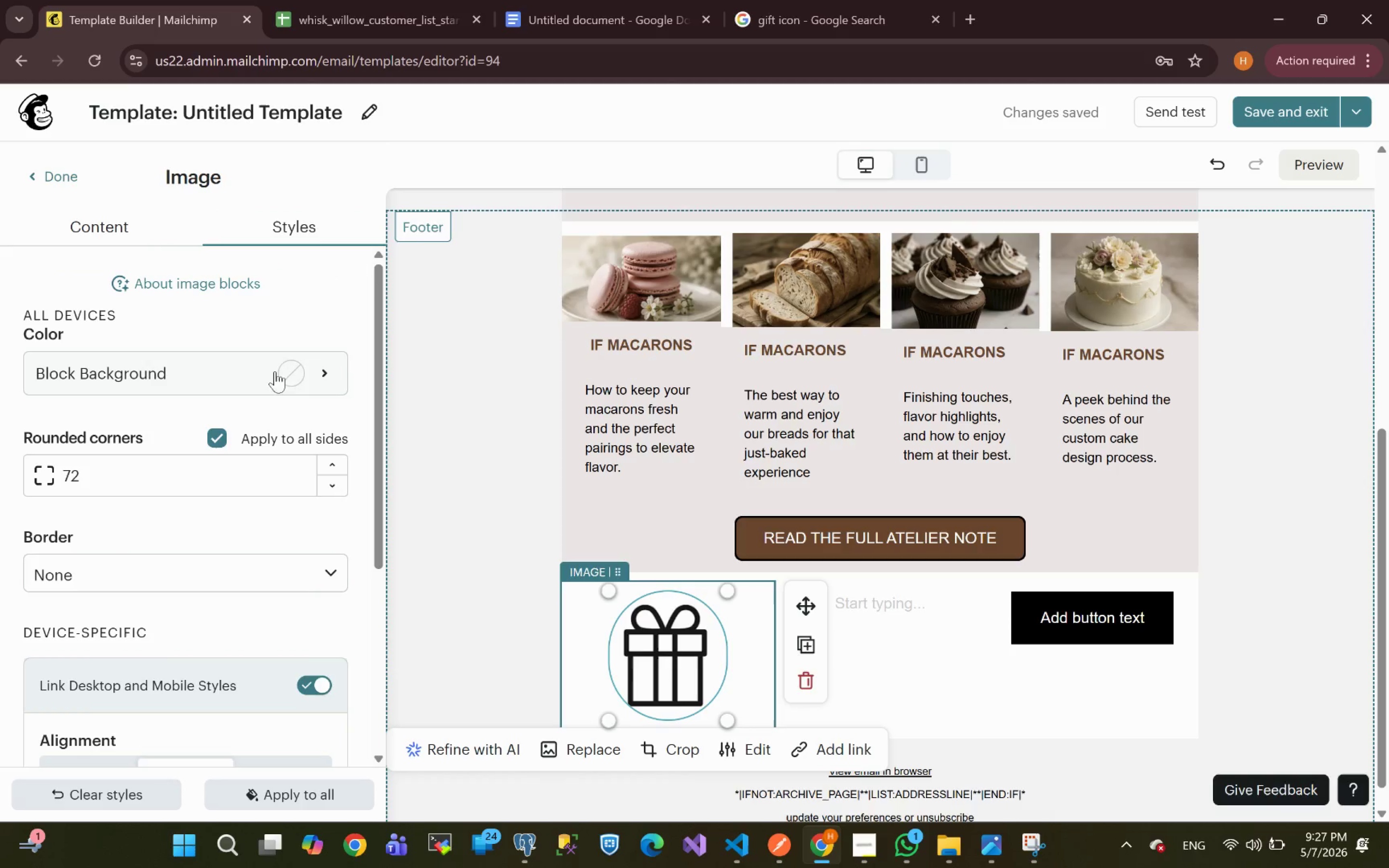 
left_click([250, 377])
 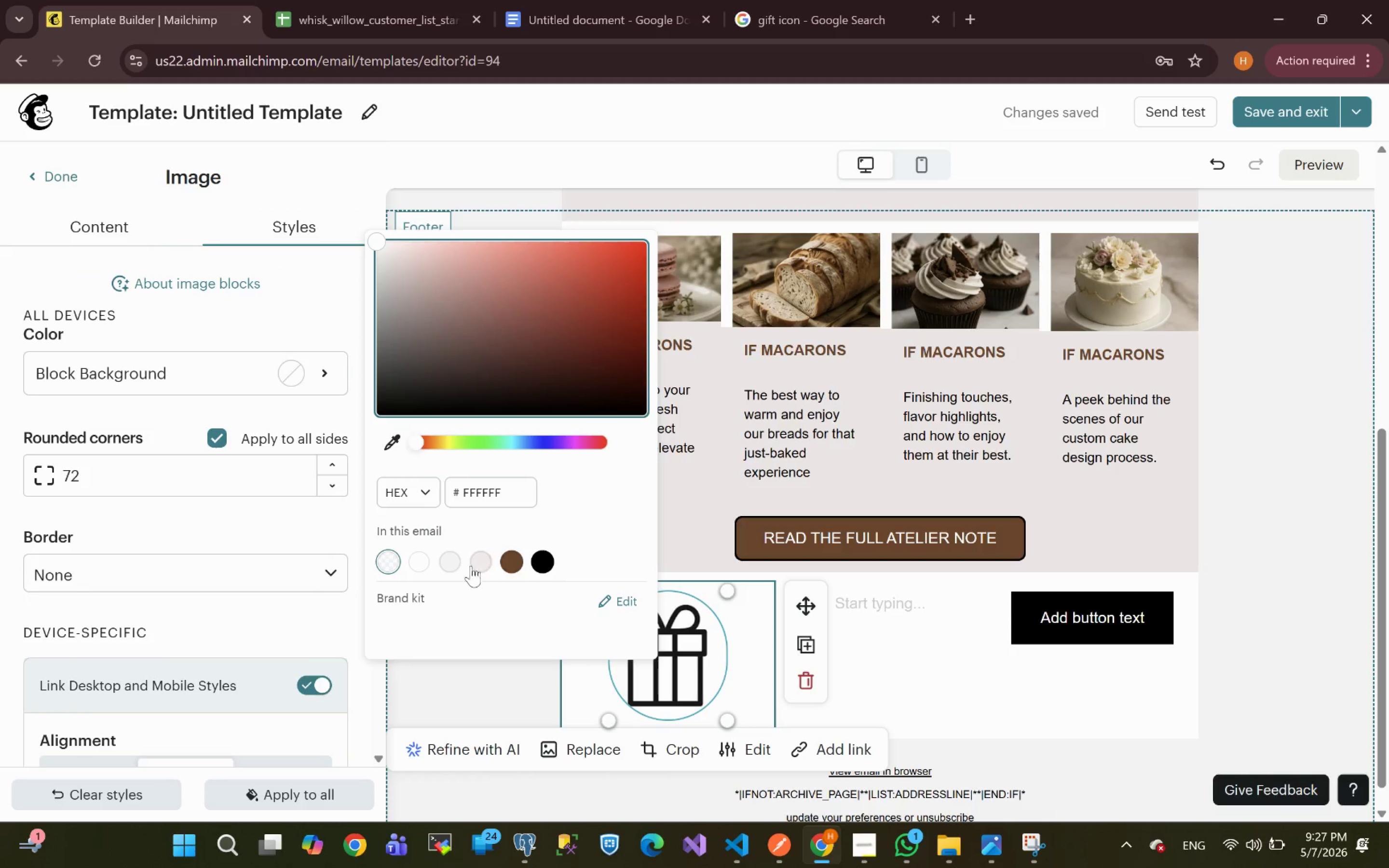 
left_click([452, 562])
 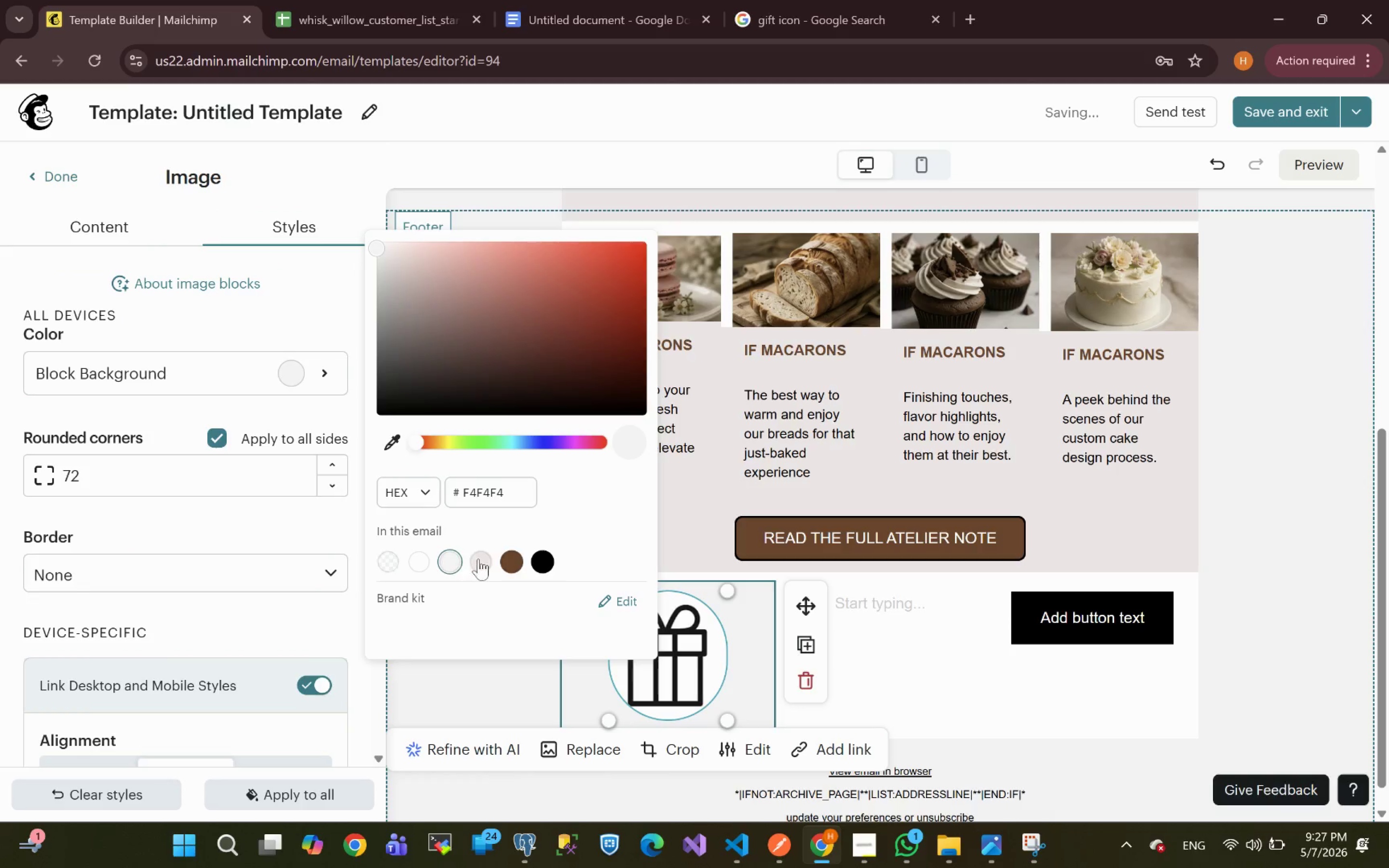 
left_click([487, 564])
 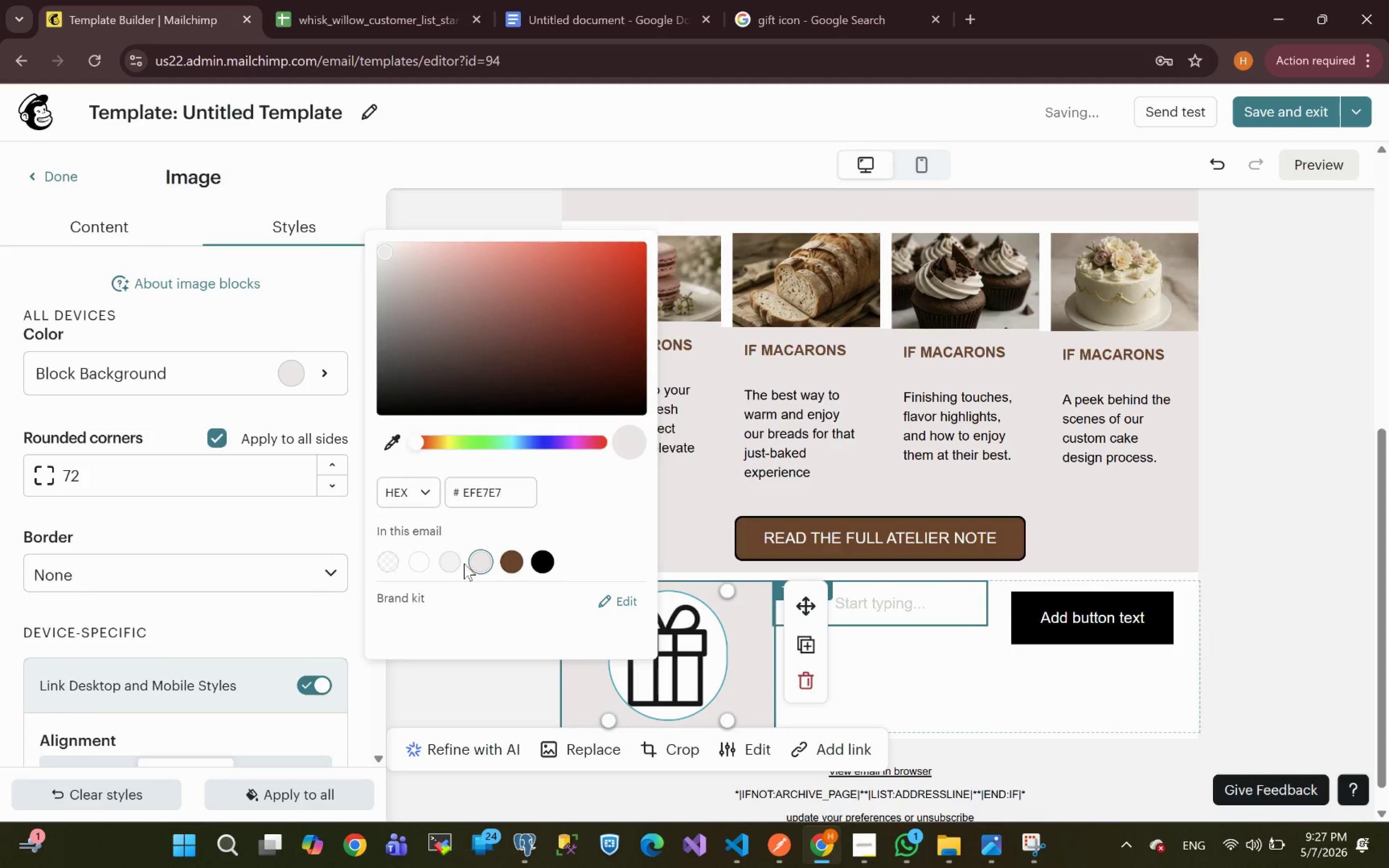 
left_click([552, 565])
 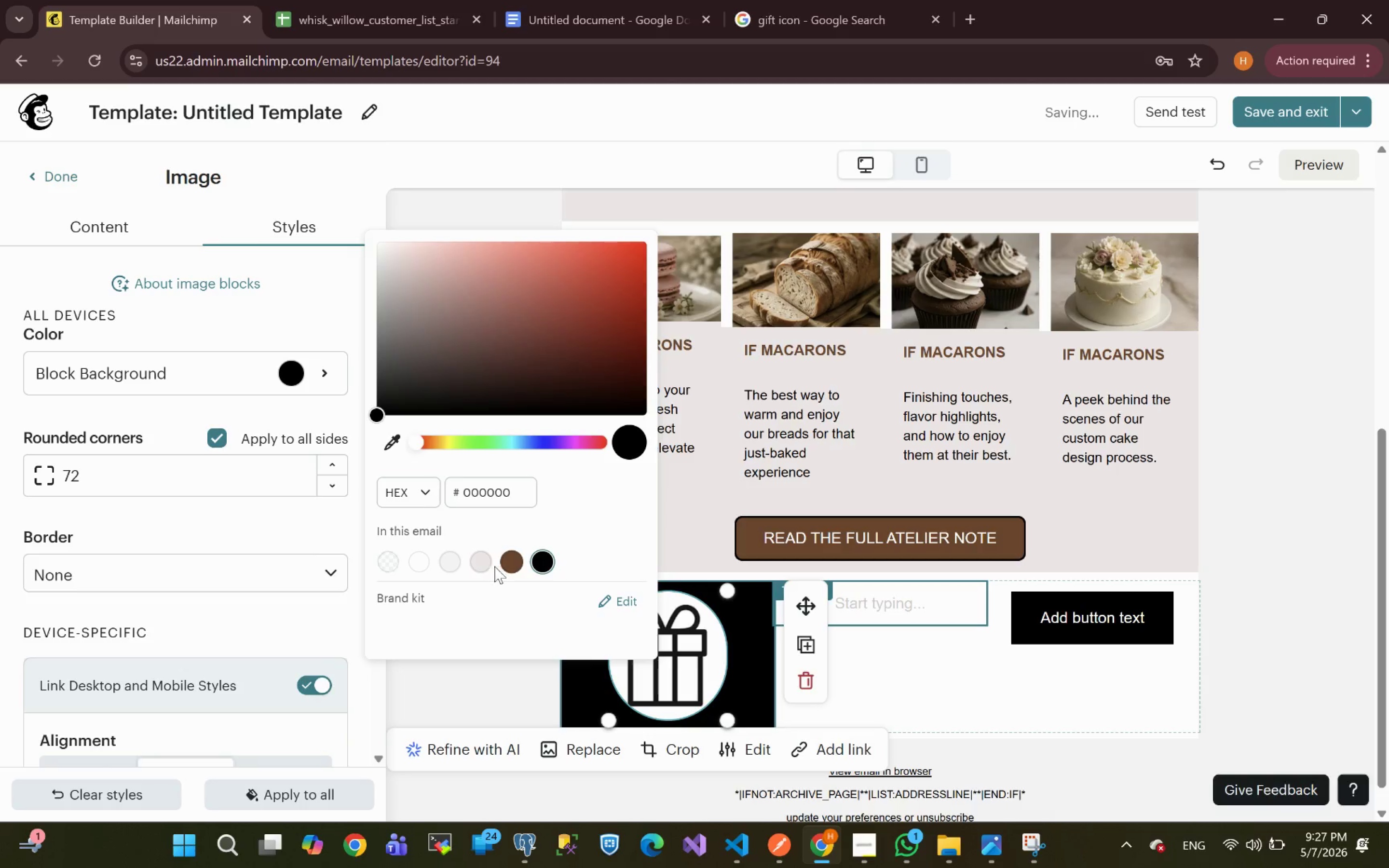 
left_click([484, 566])
 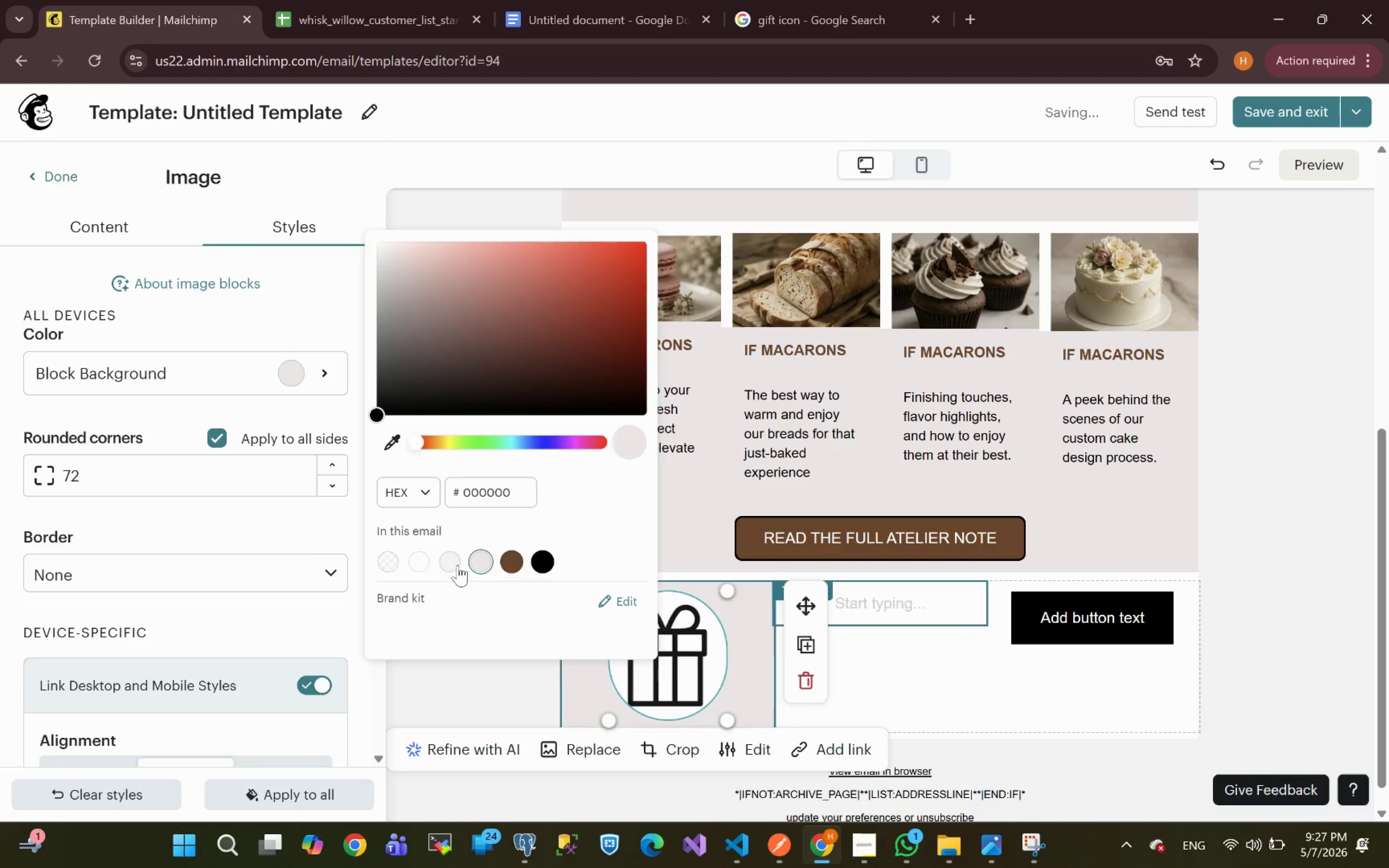 
left_click([455, 565])
 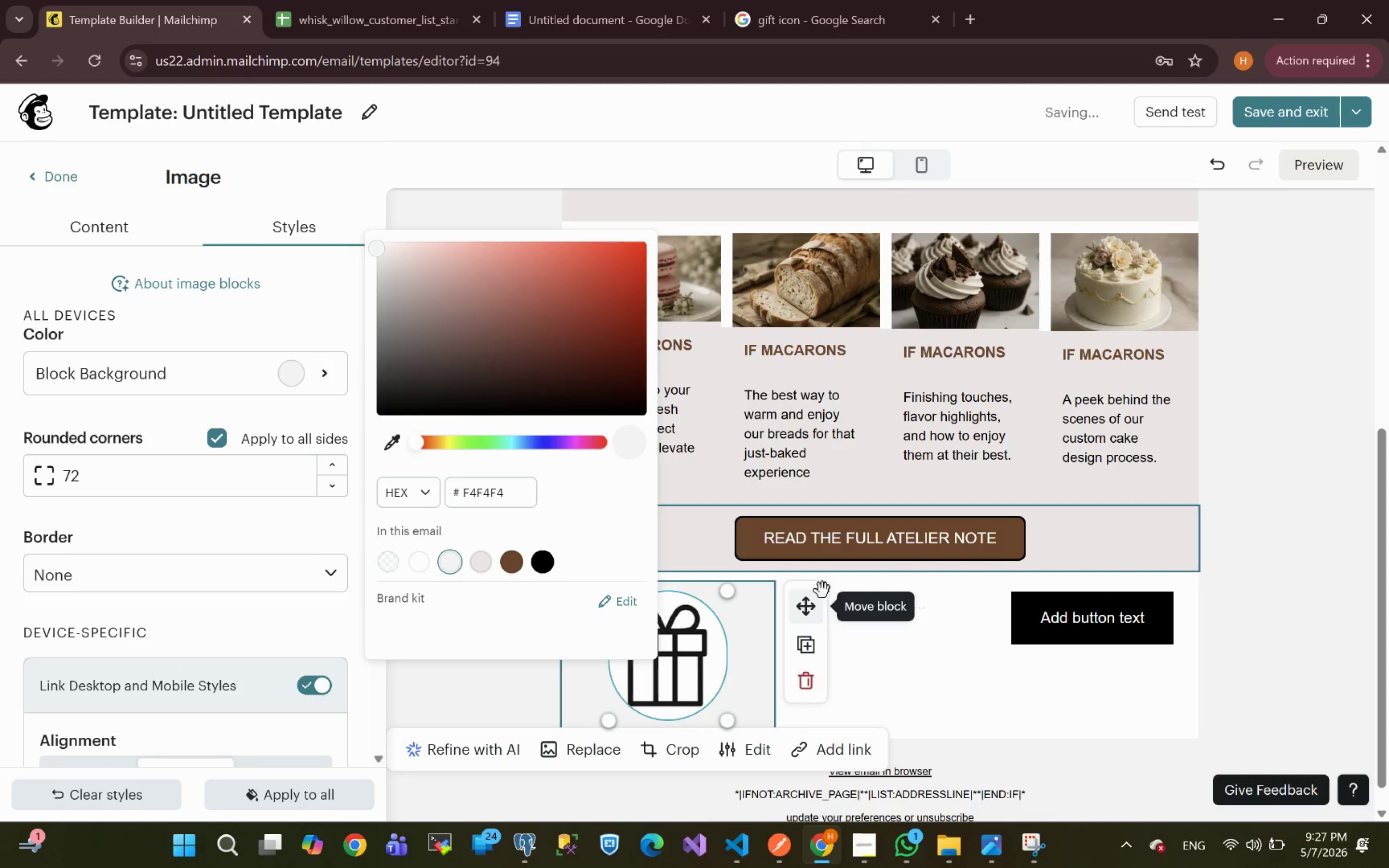 
left_click([1308, 592])
 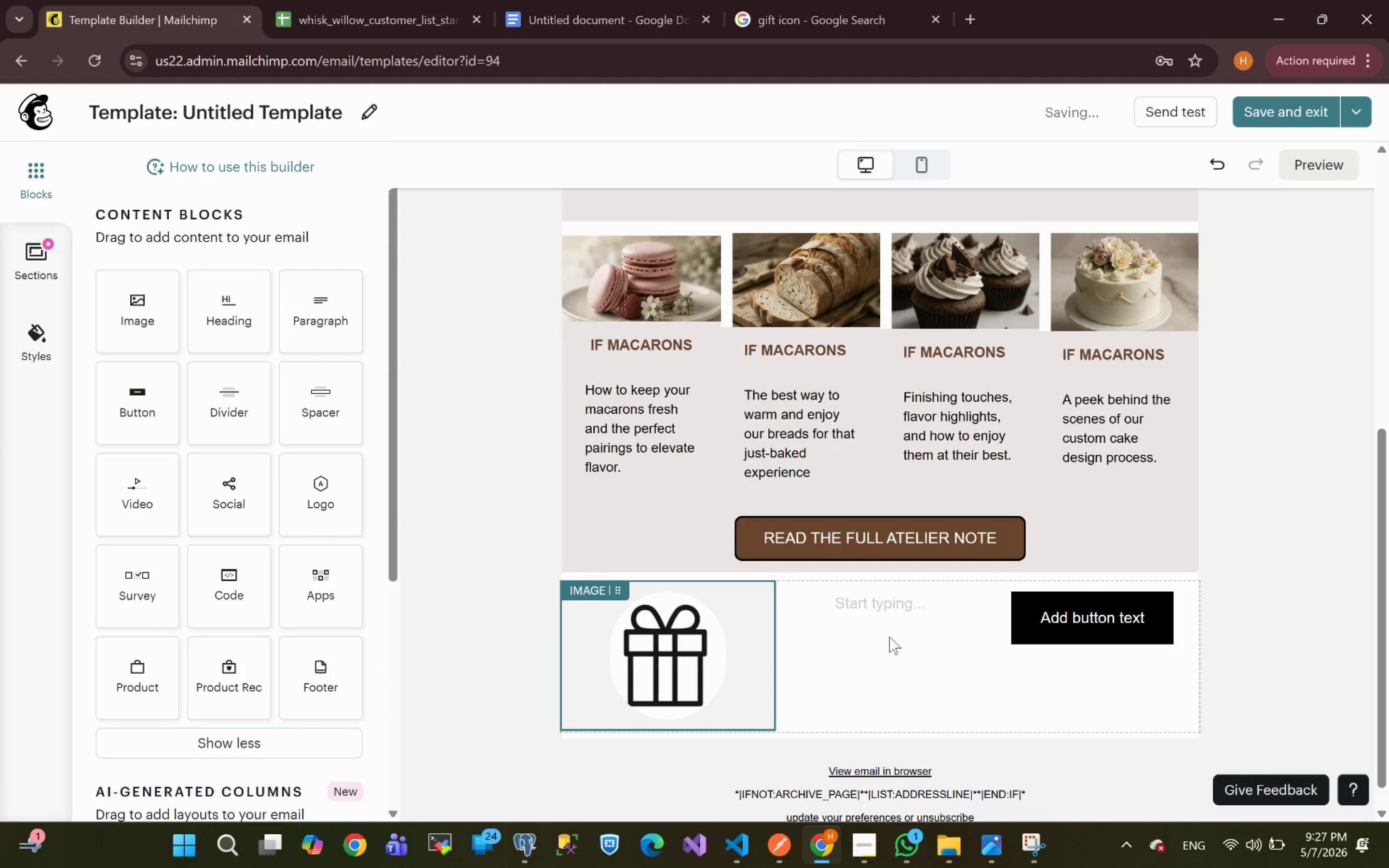 
left_click([875, 602])
 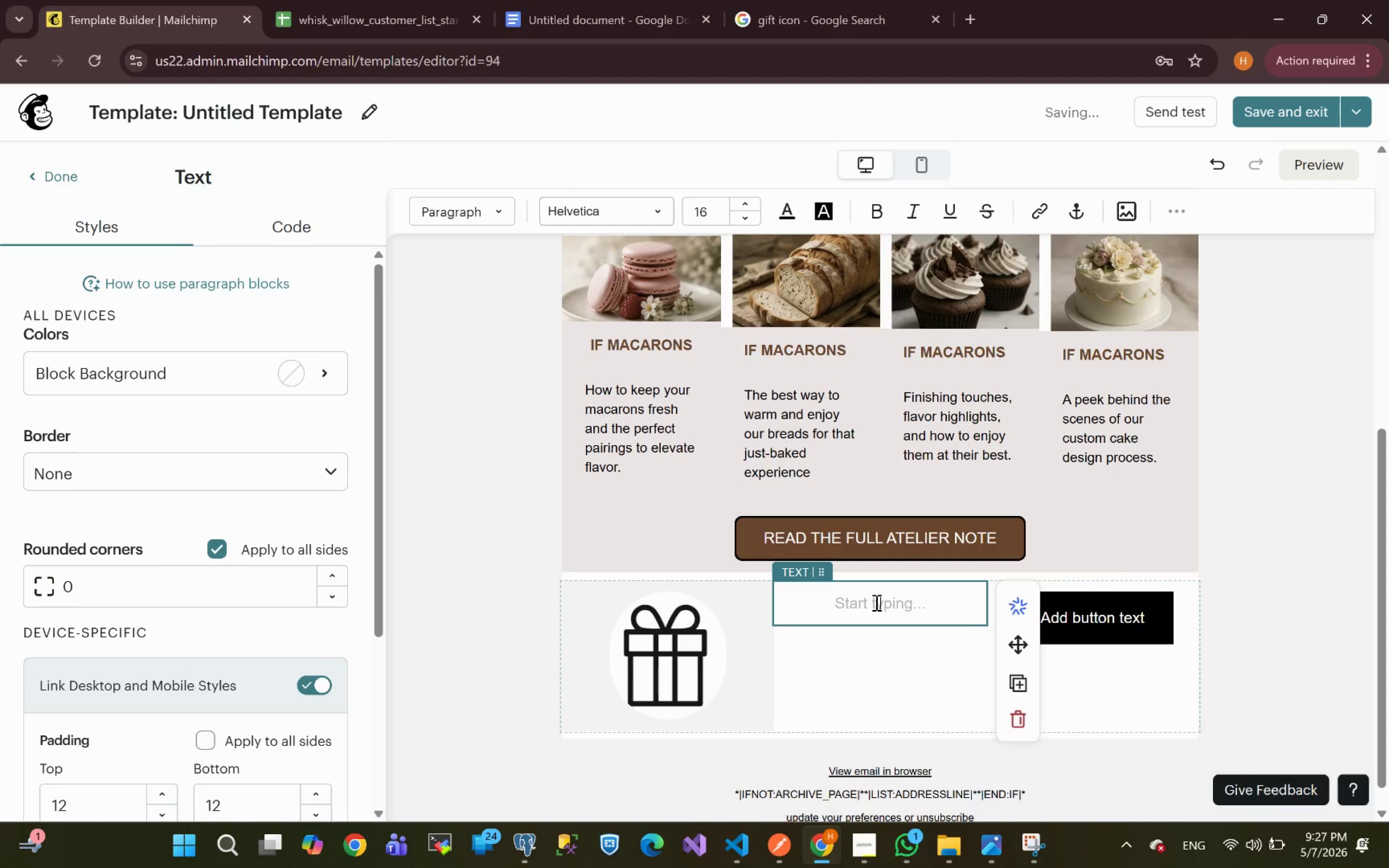 
type(Something spe)
 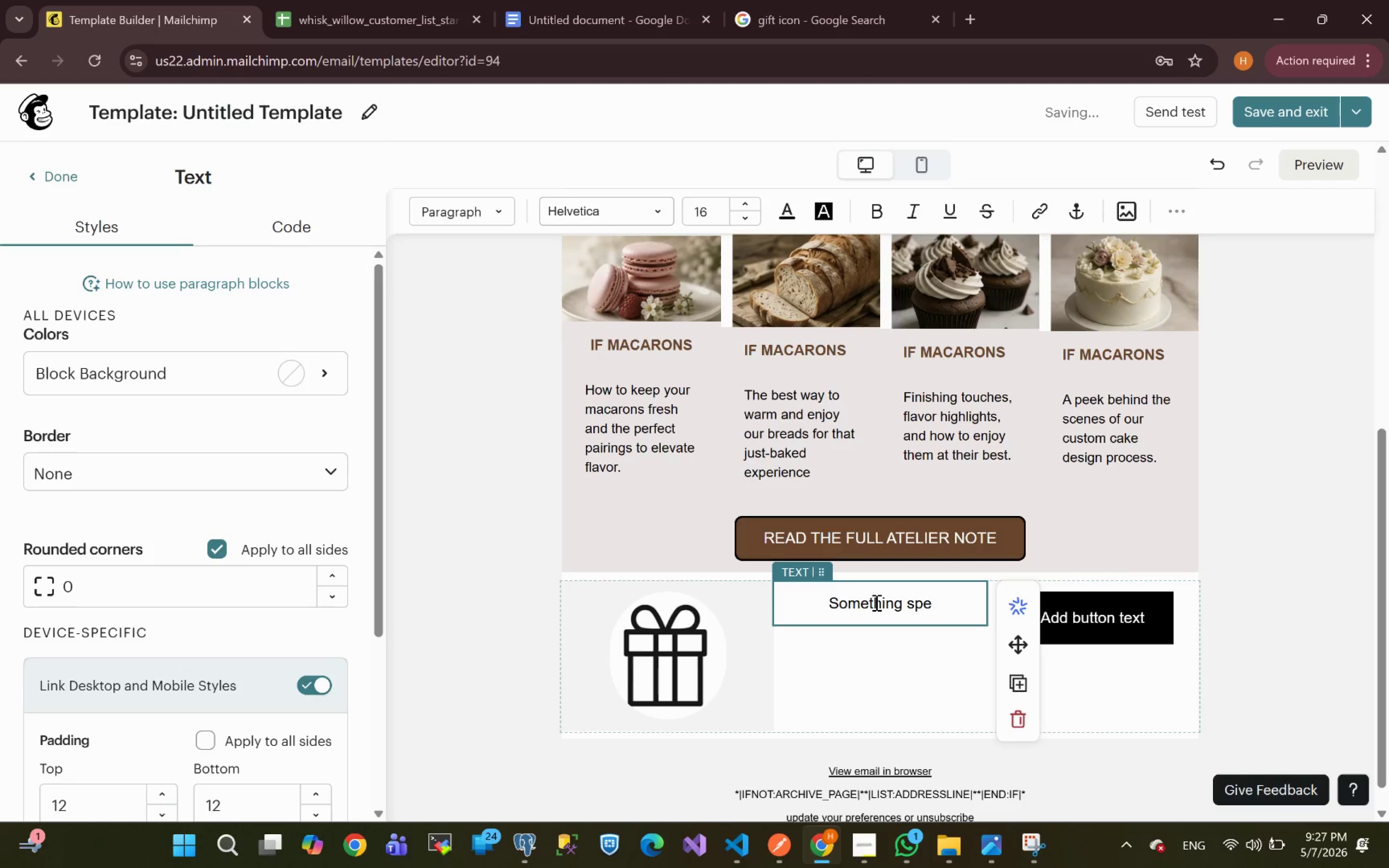 
wait(5.0)
 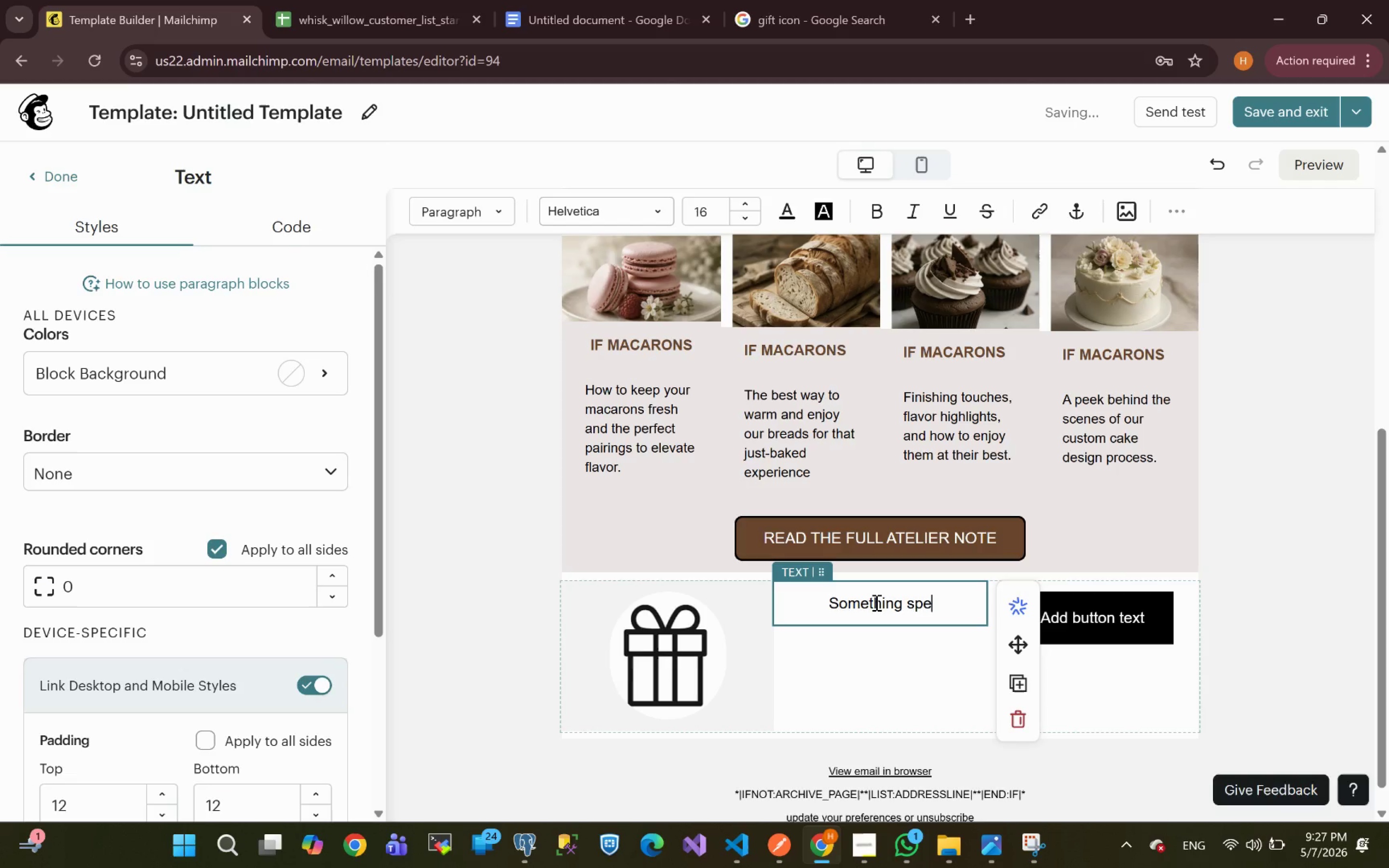 
type(cial )
 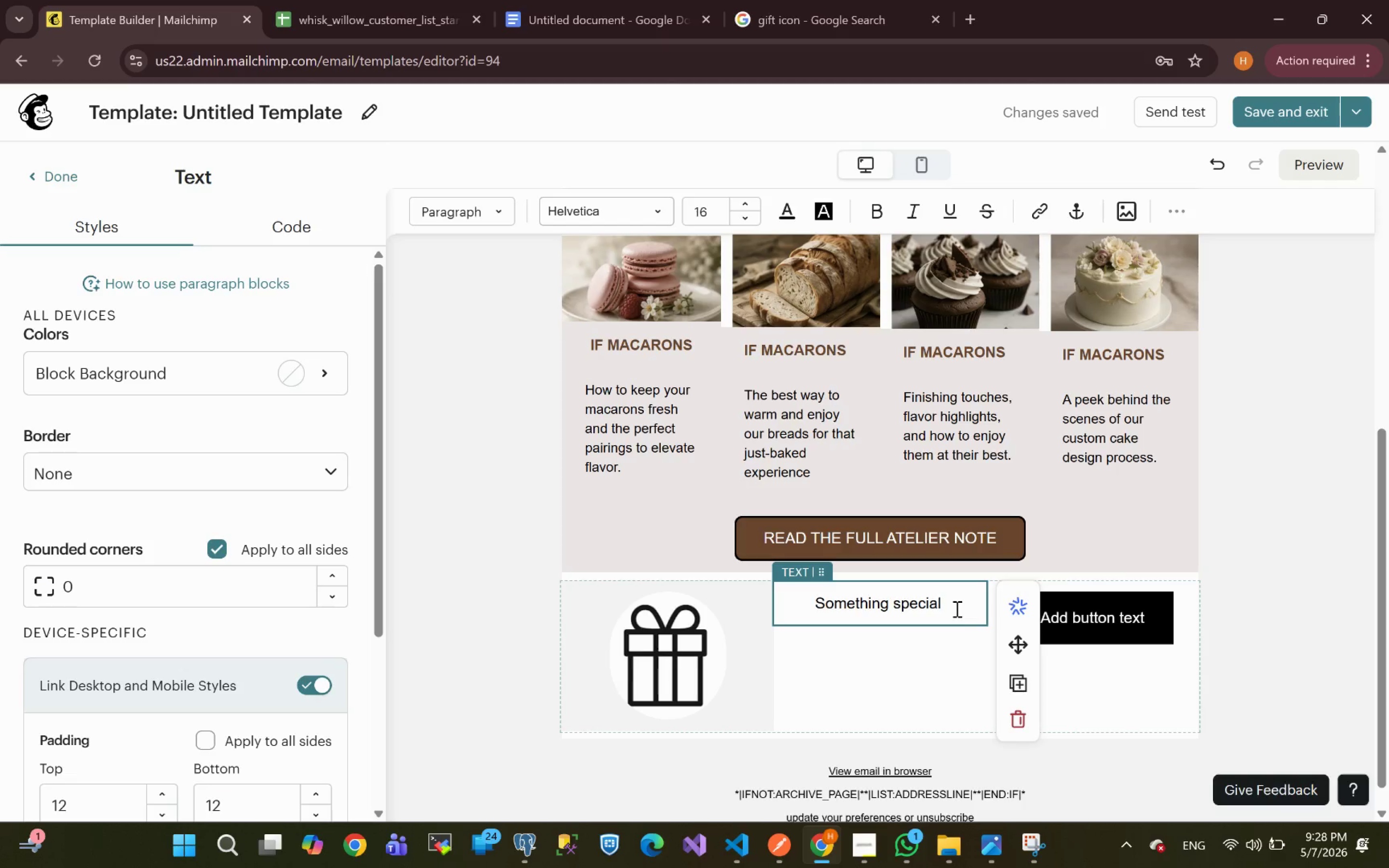 
wait(42.9)
 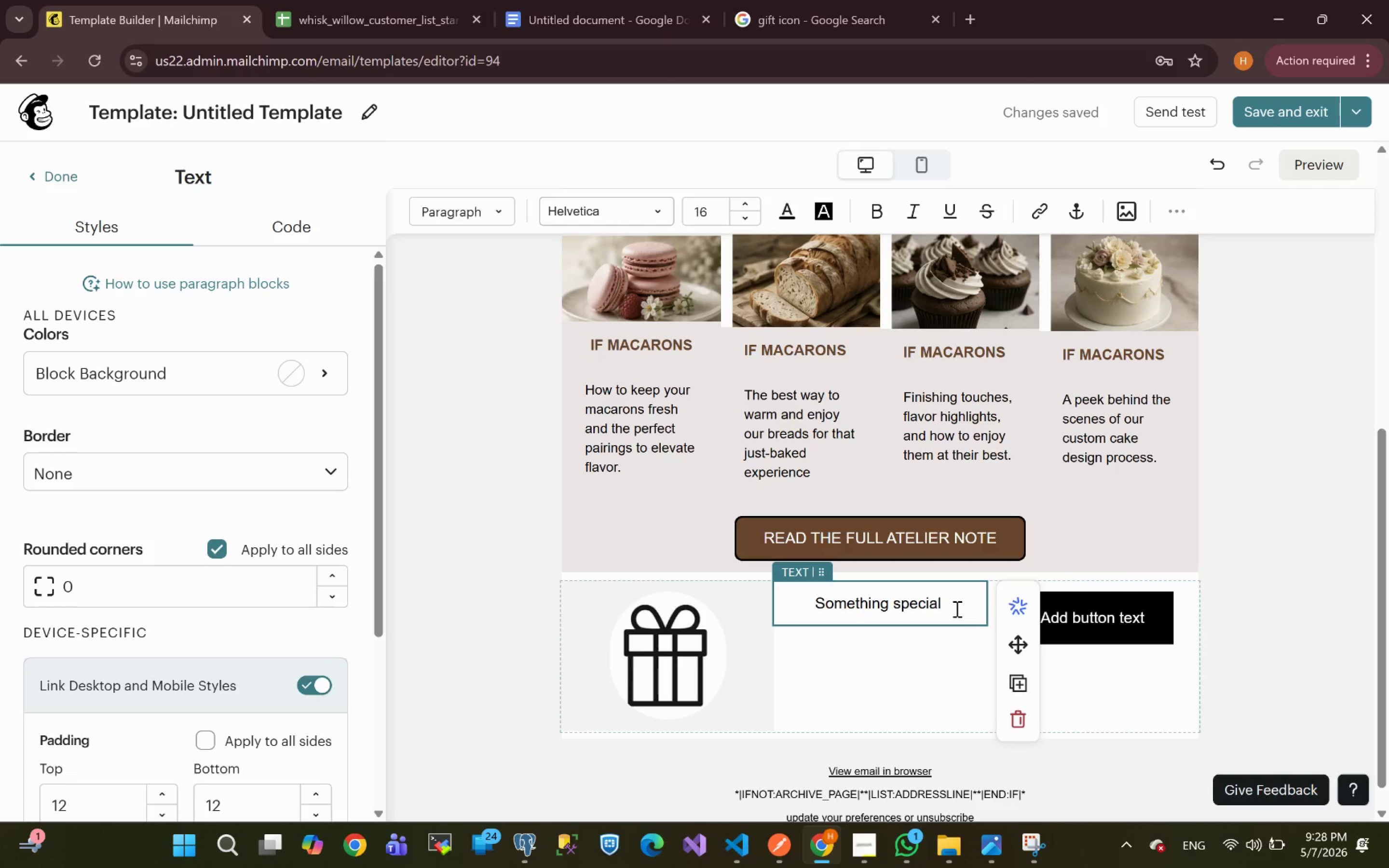 
type(is coming )
 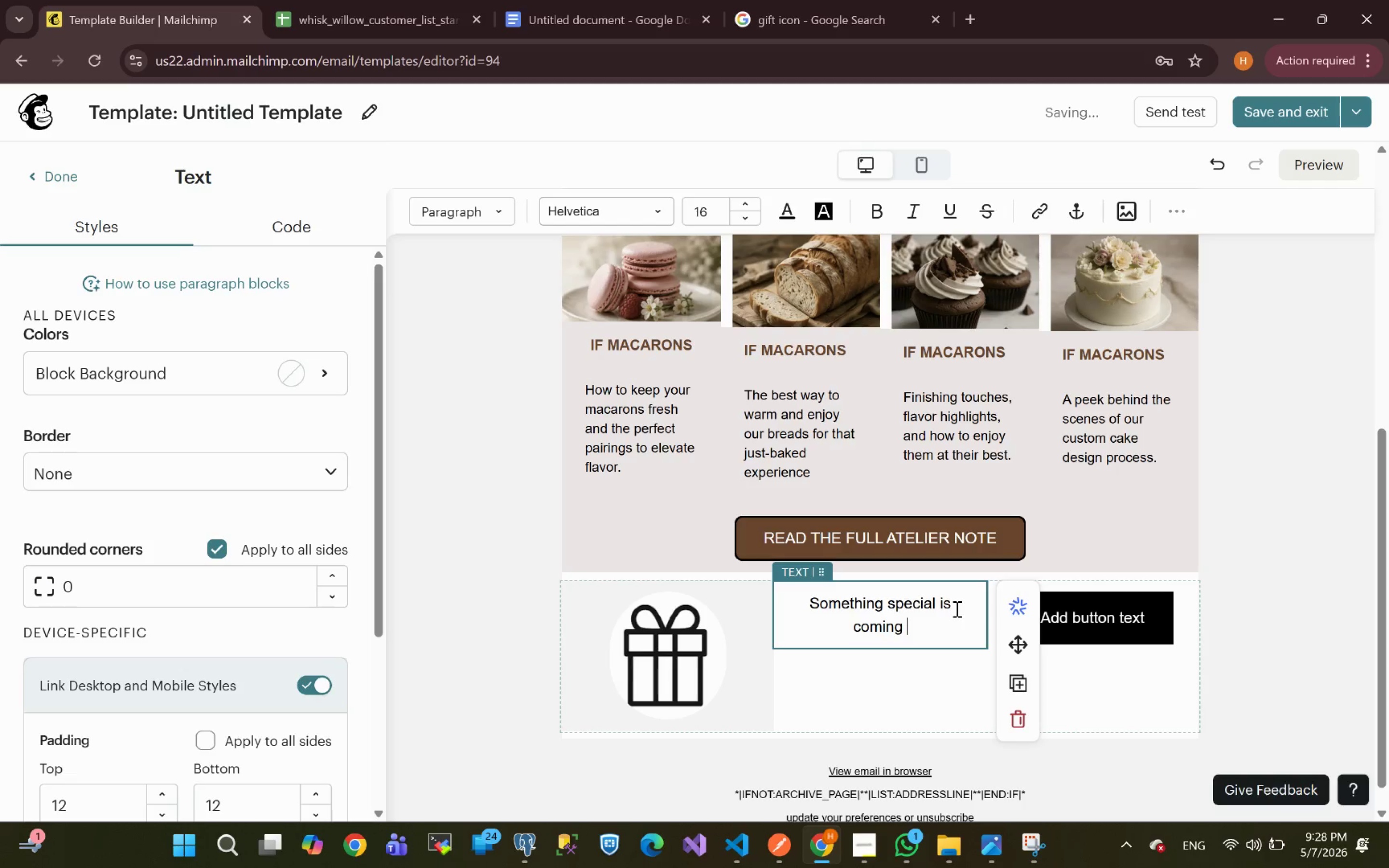 
type(your way)
 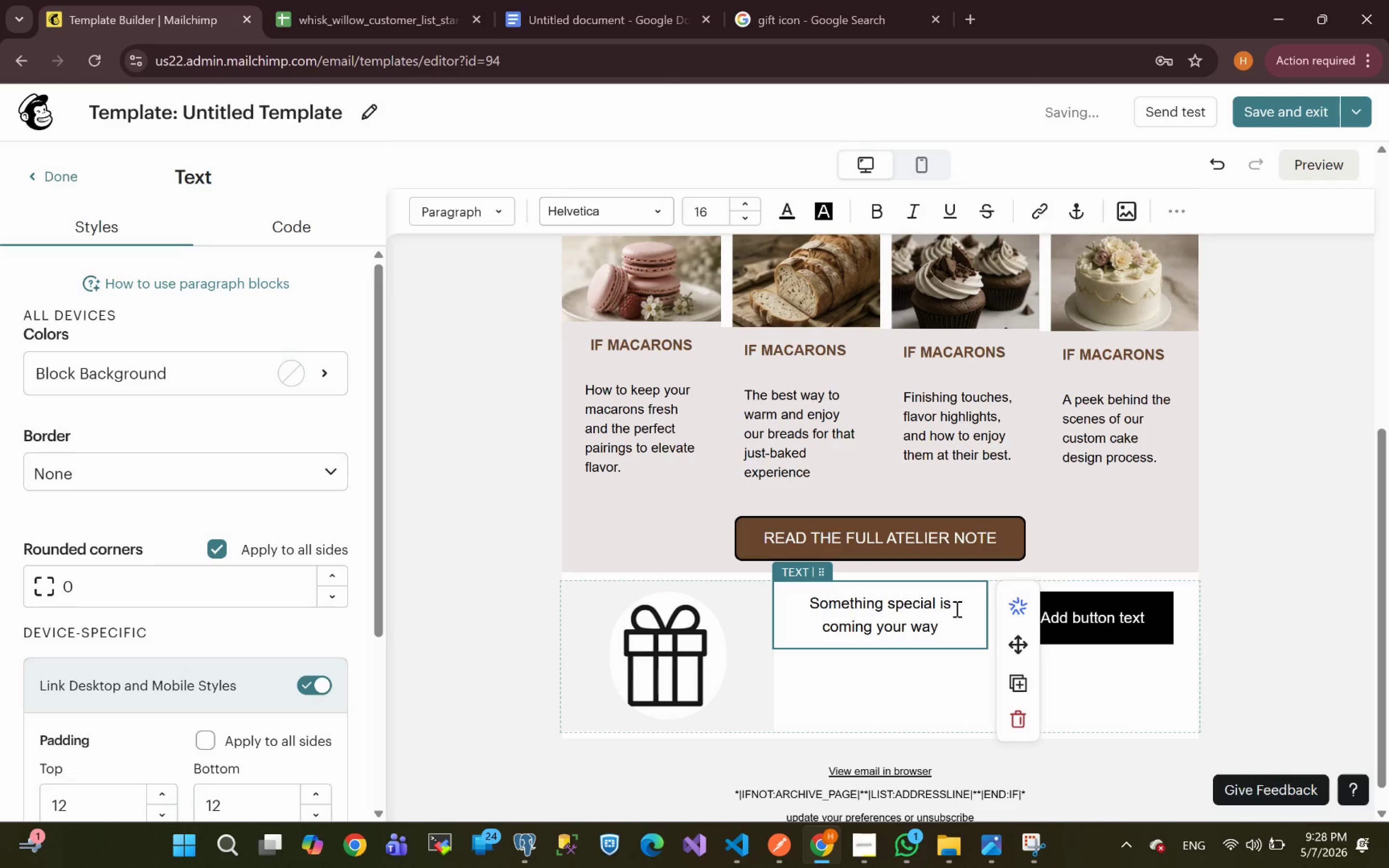 
wait(8.05)
 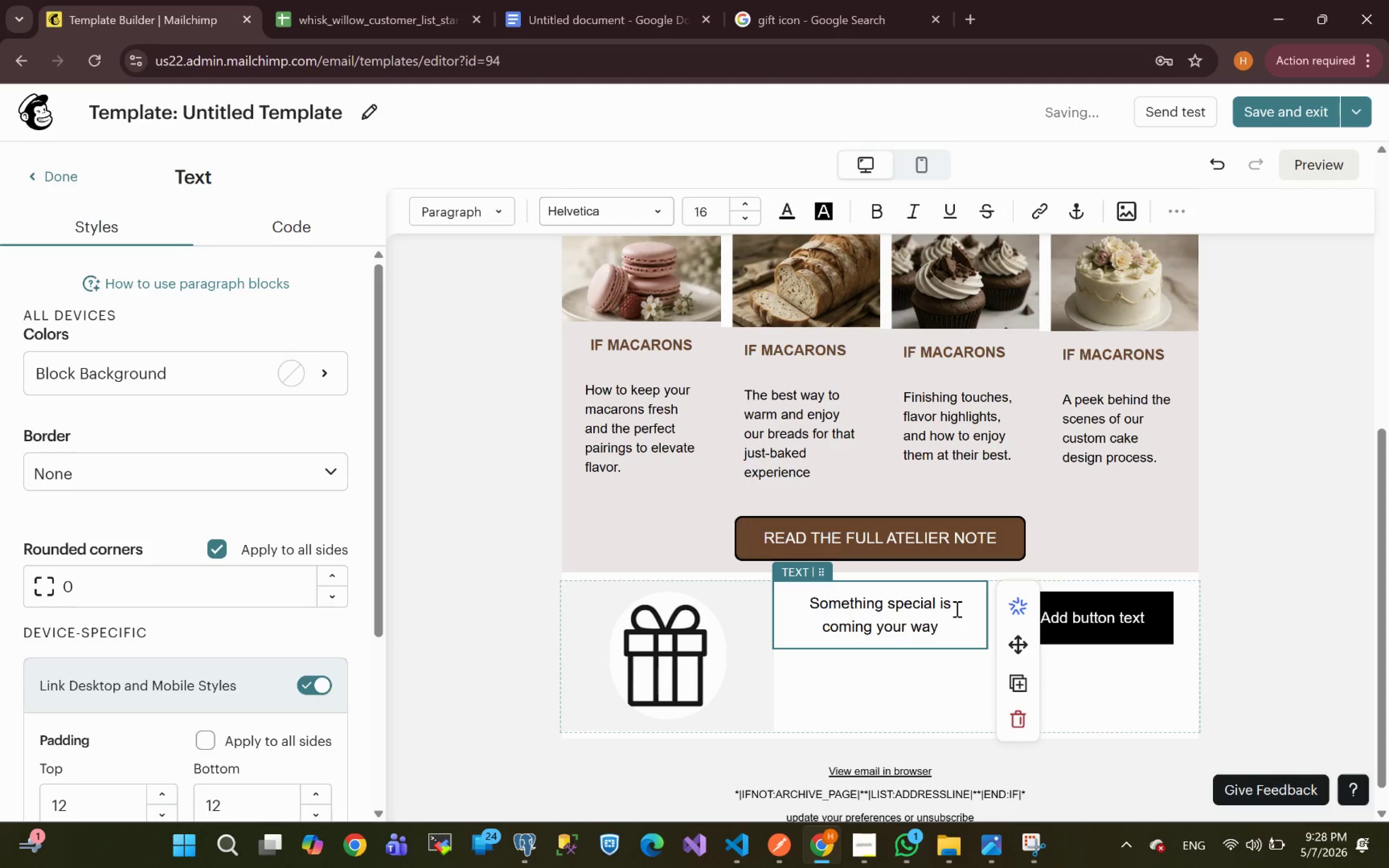 
key(Period)
 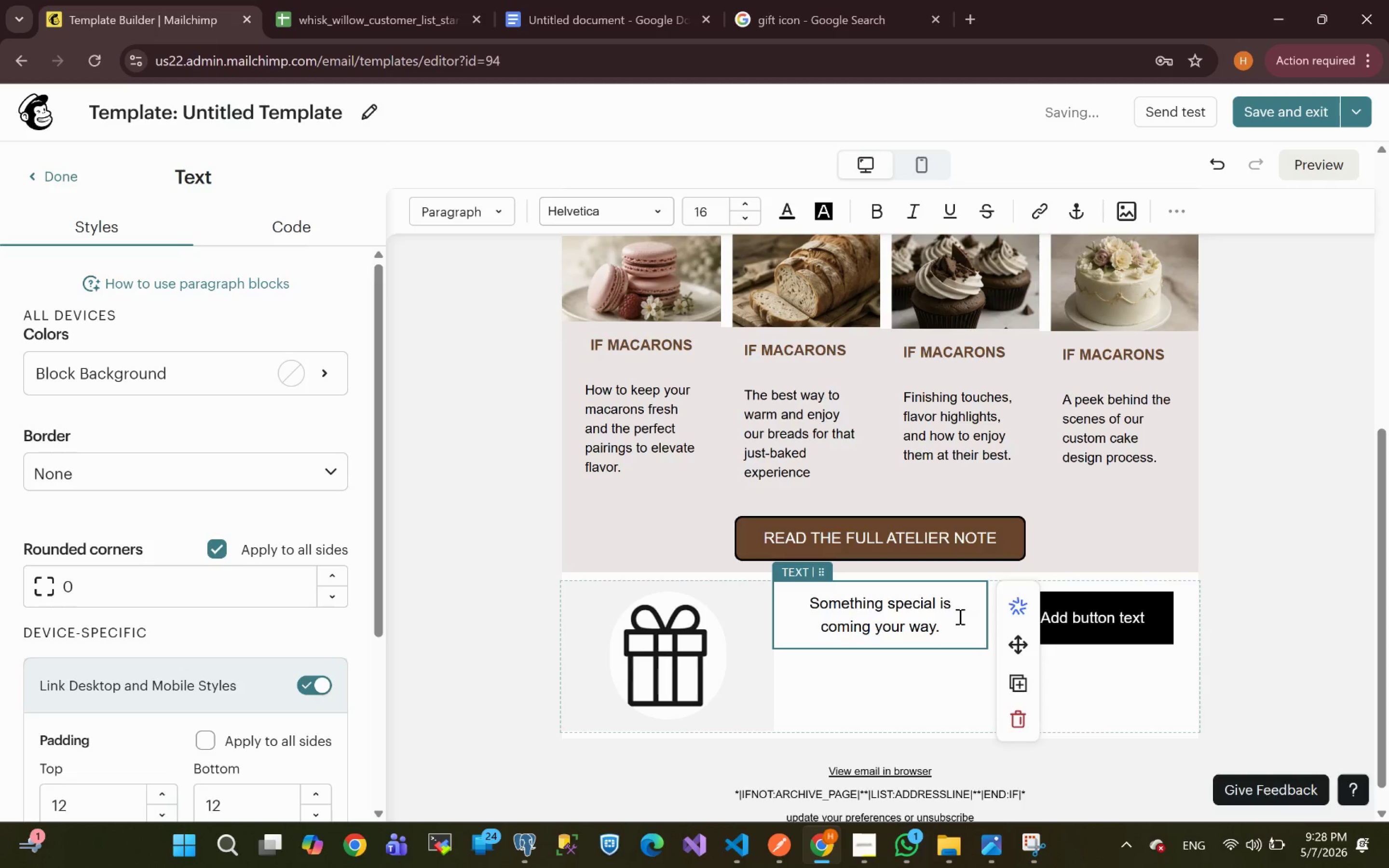 
key(Space)
 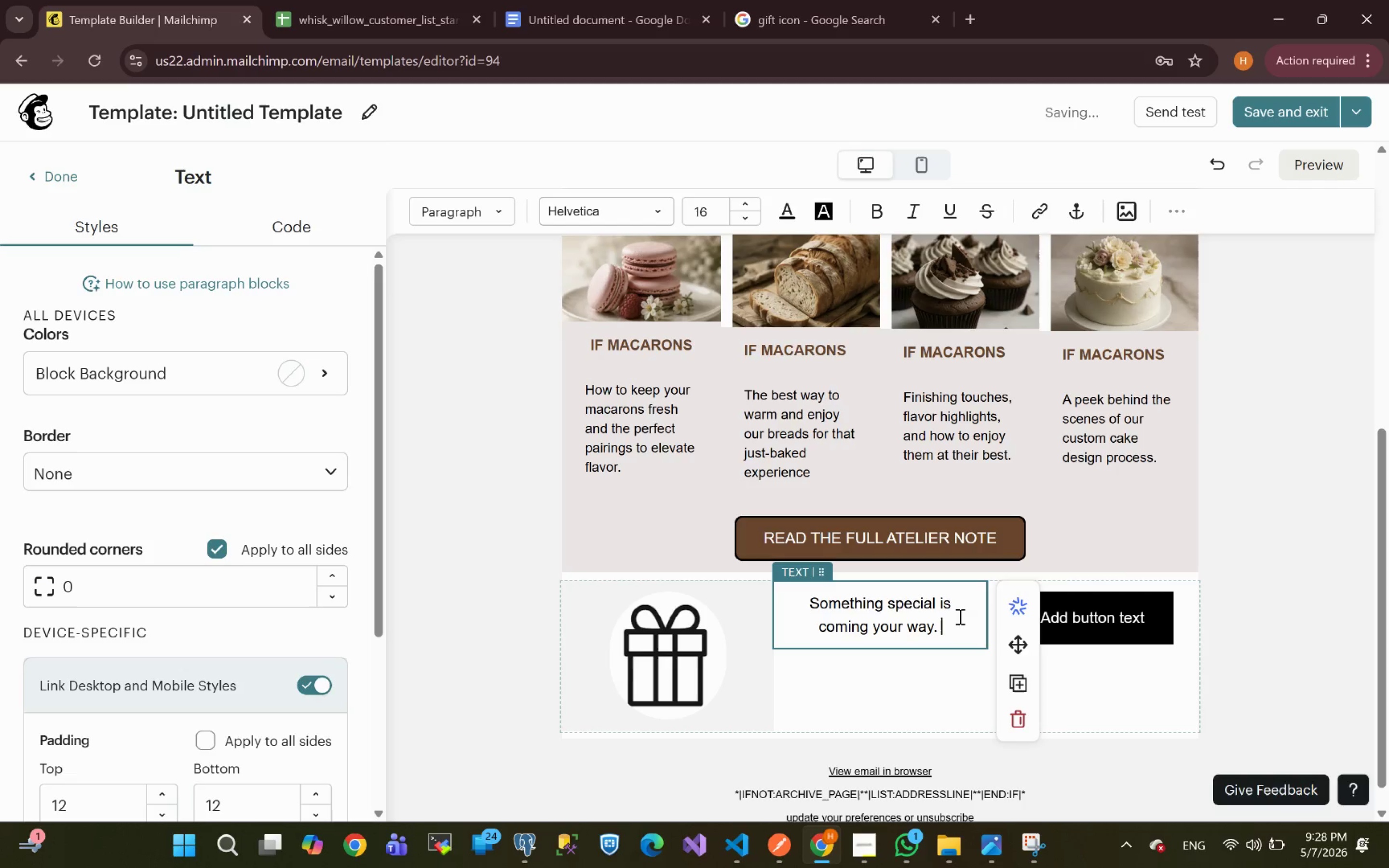 
key(Enter)
 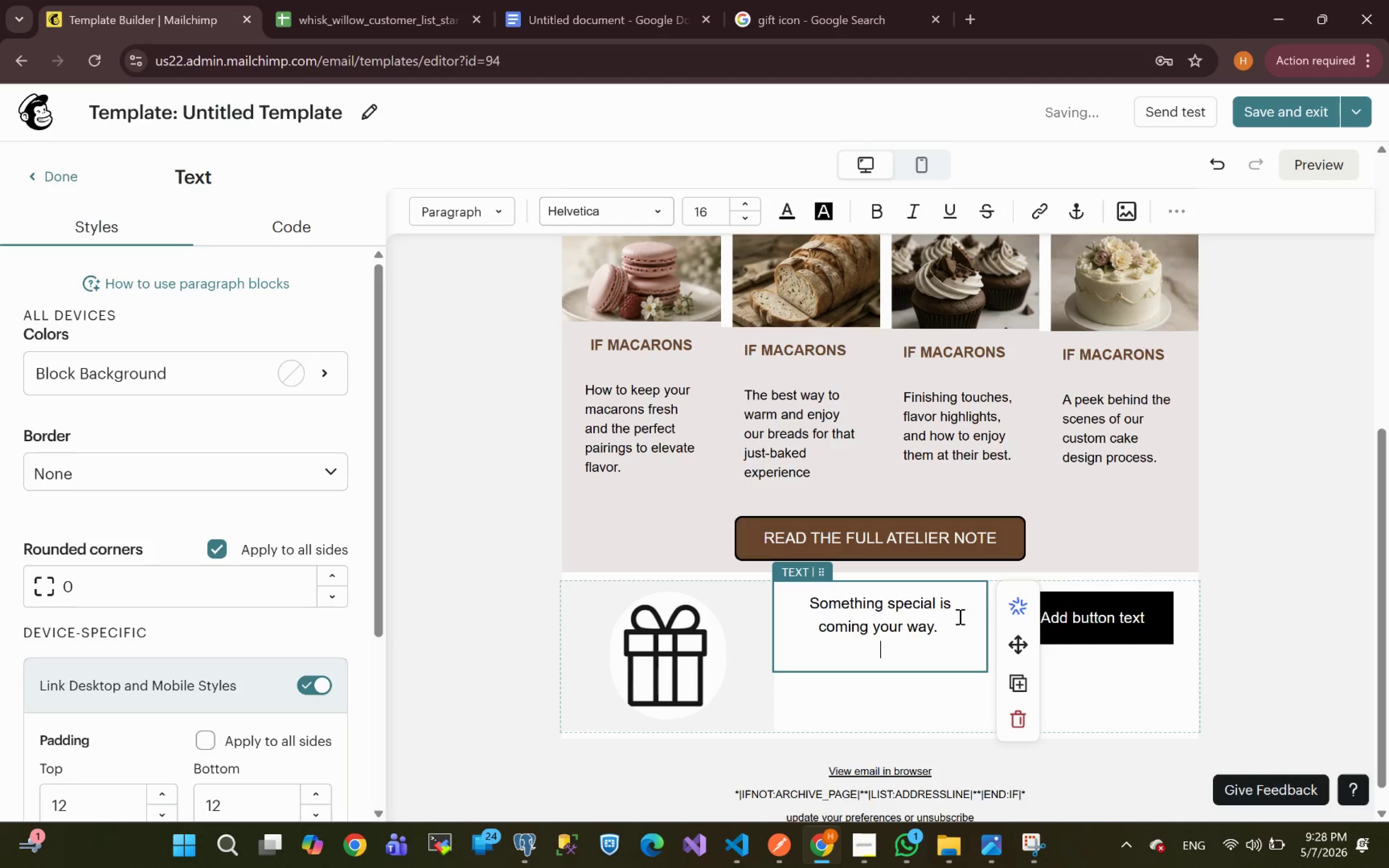 
type(Stay)
 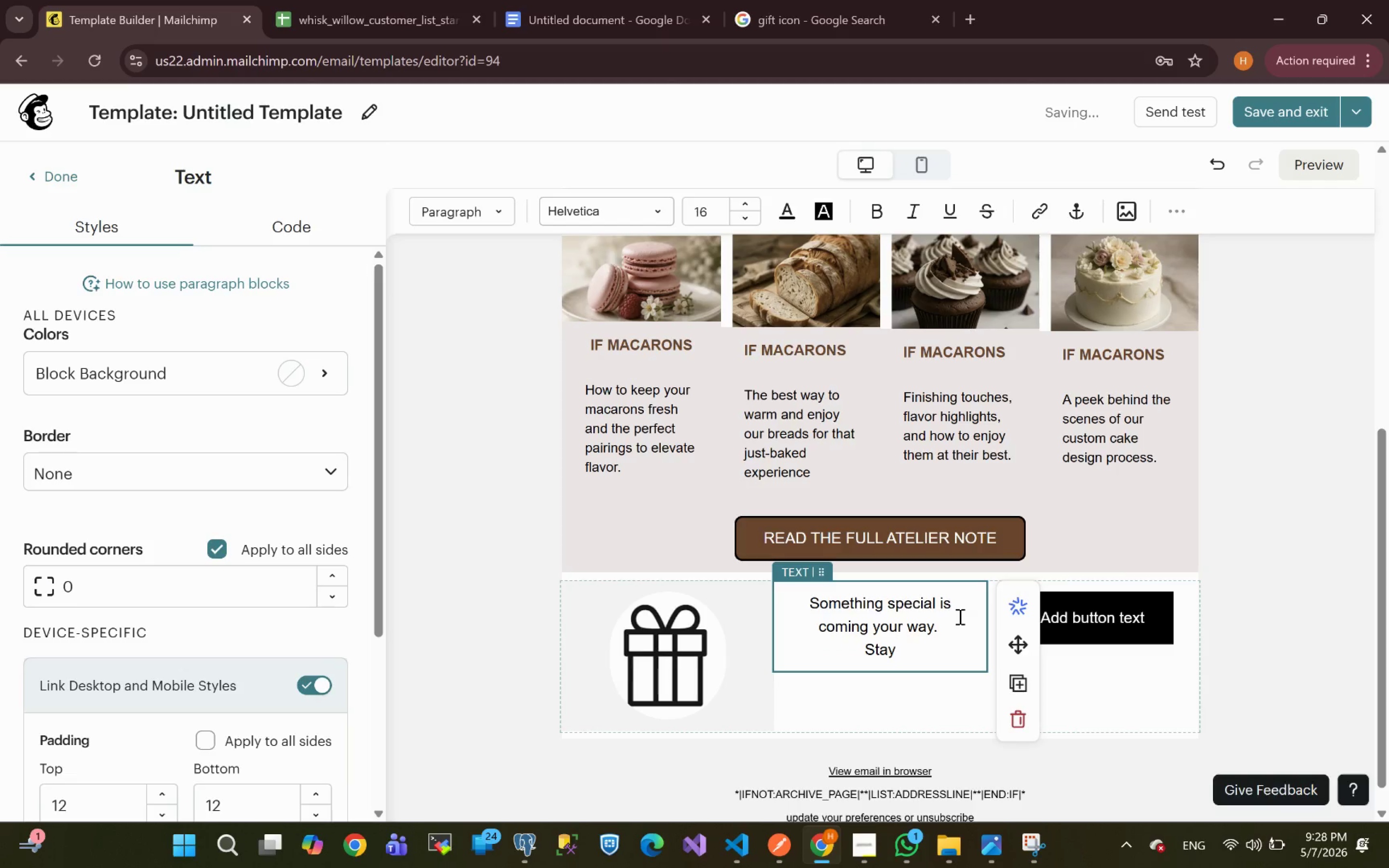 
type( tuned)
 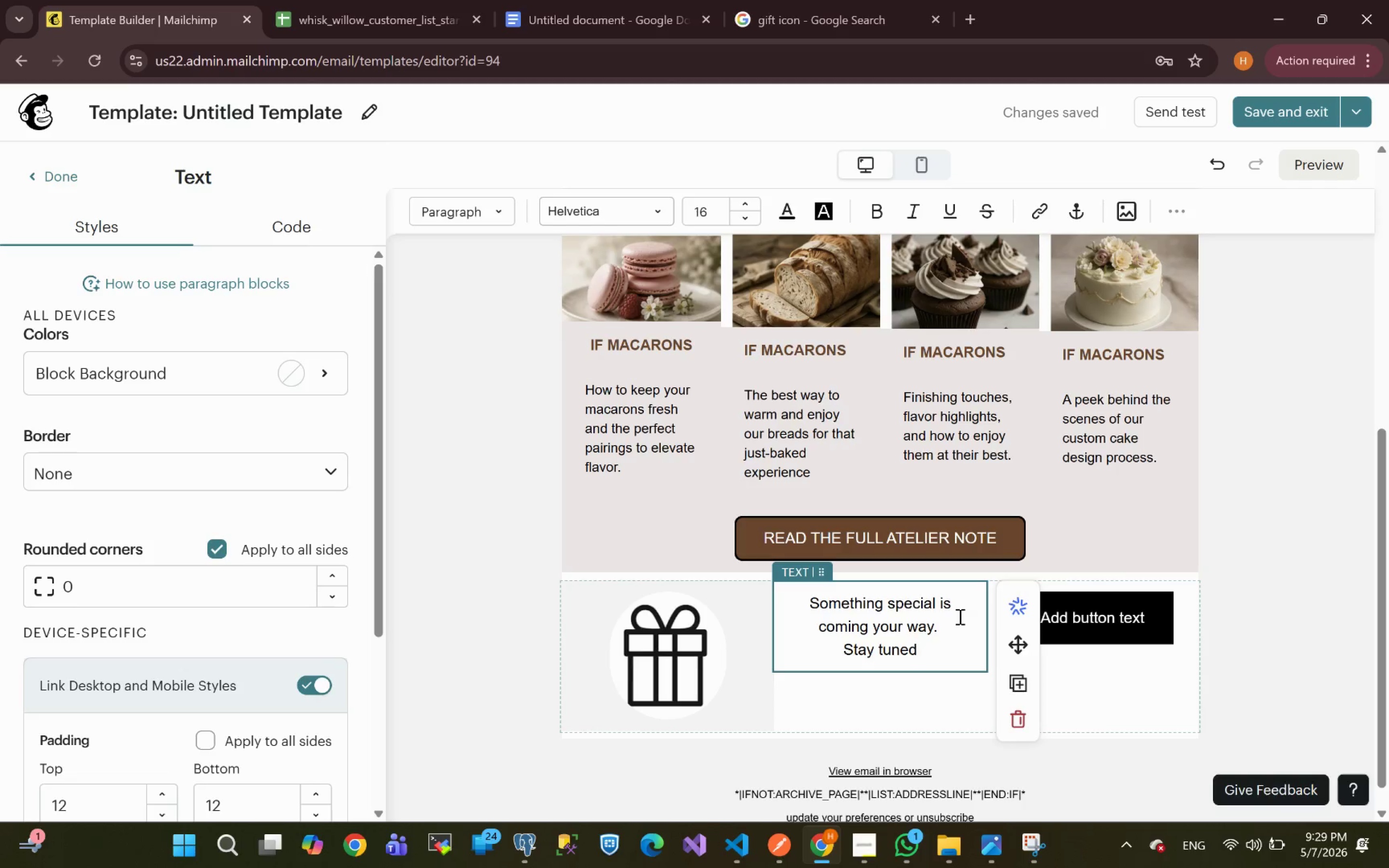 
wait(13.99)
 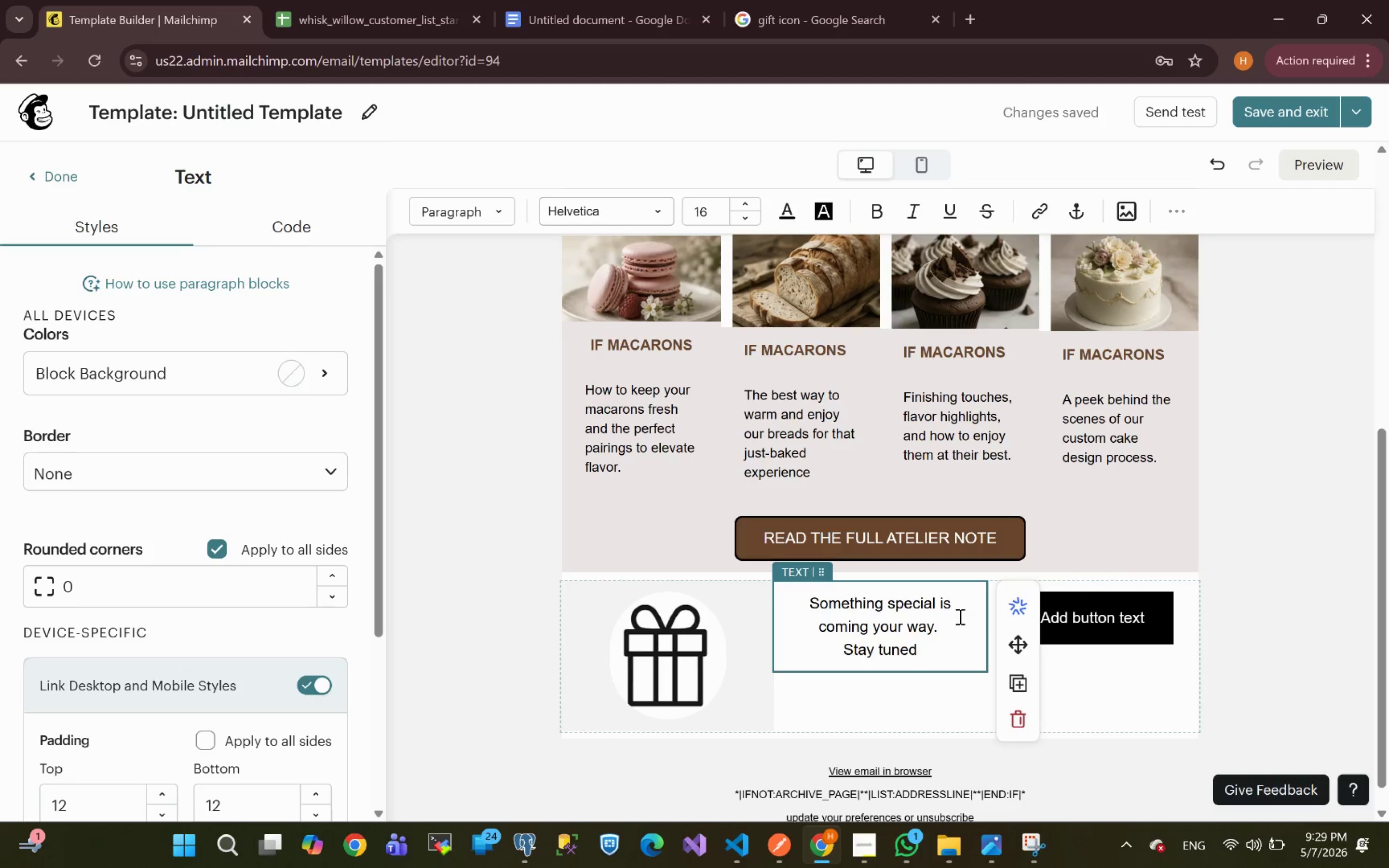 
type( for an exclusive )
 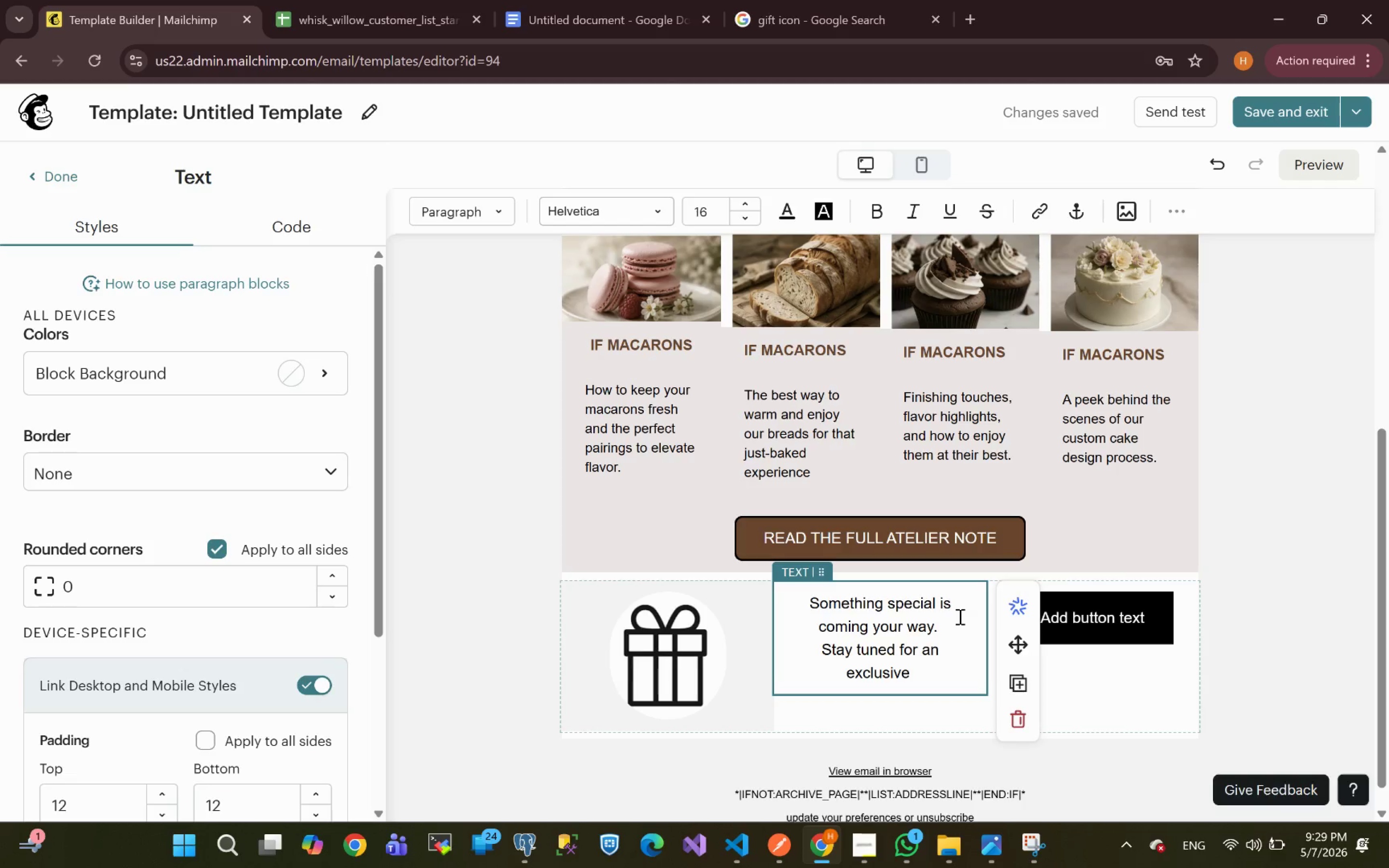 
wait(6.87)
 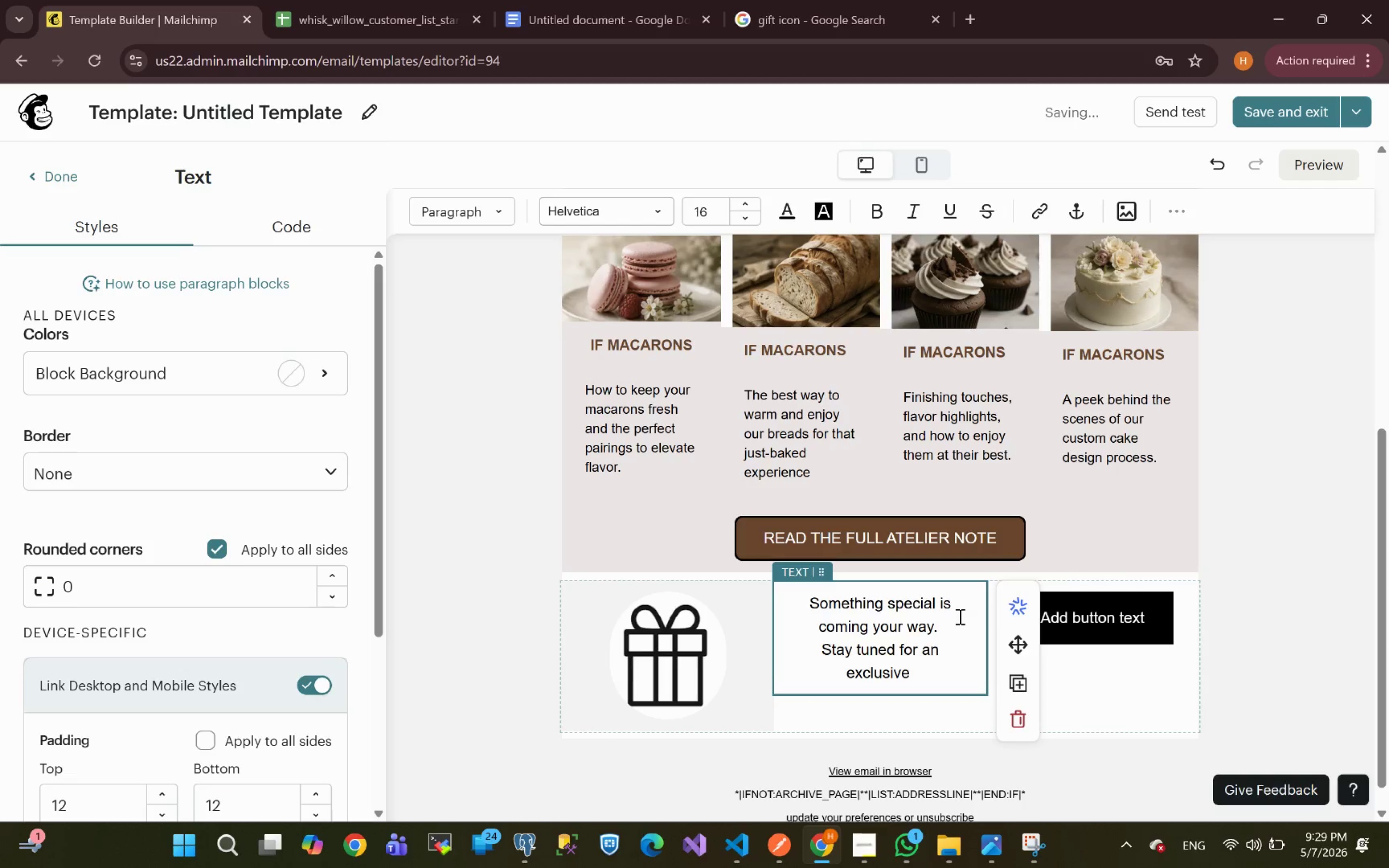 
type(invitation to our)
 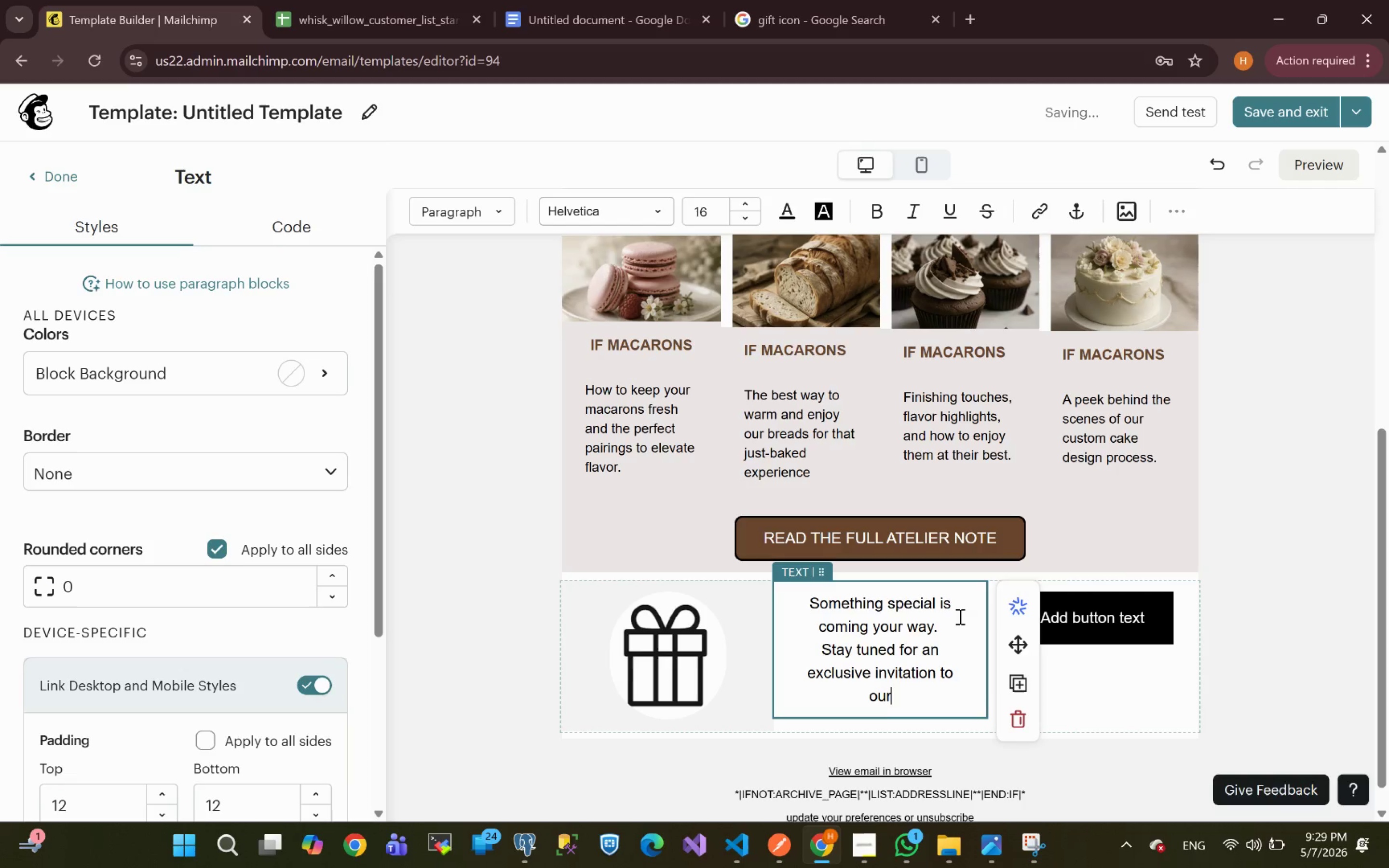 
type( Pastry Club.)
 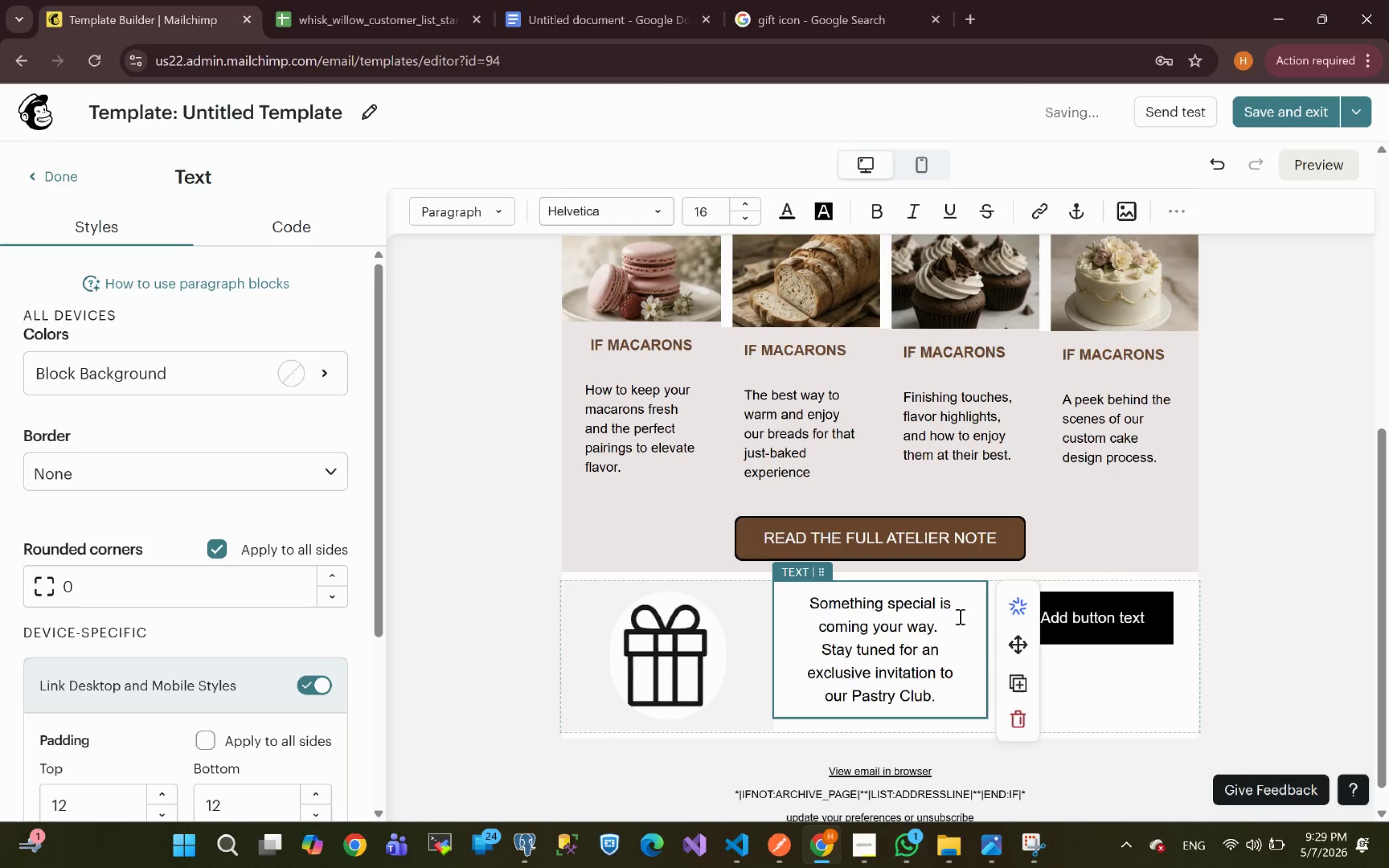 
key(Backspace)
 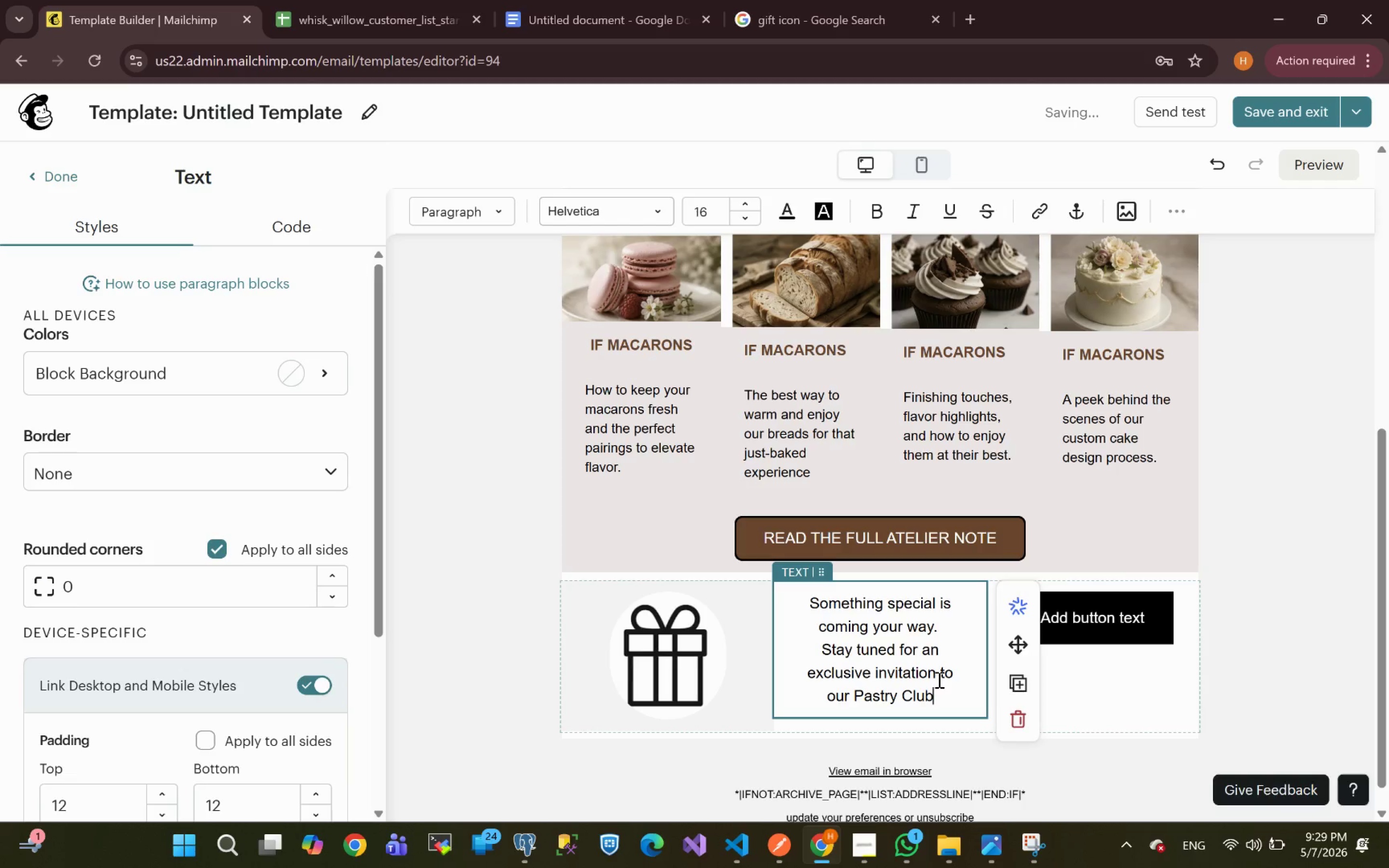 
key(Shift+1)
 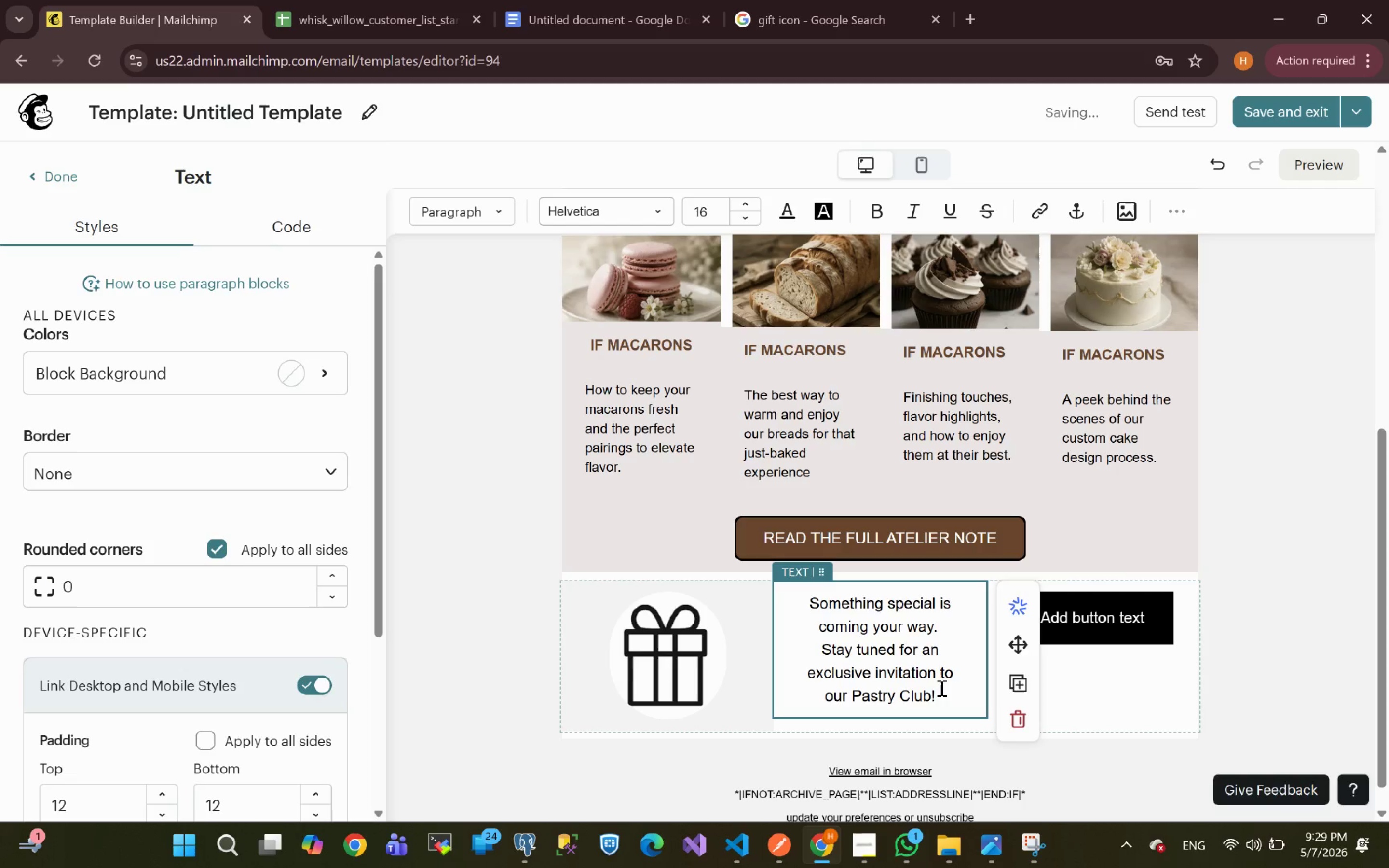 
left_click_drag(start_coordinate=[940, 688], to_coordinate=[805, 596])
 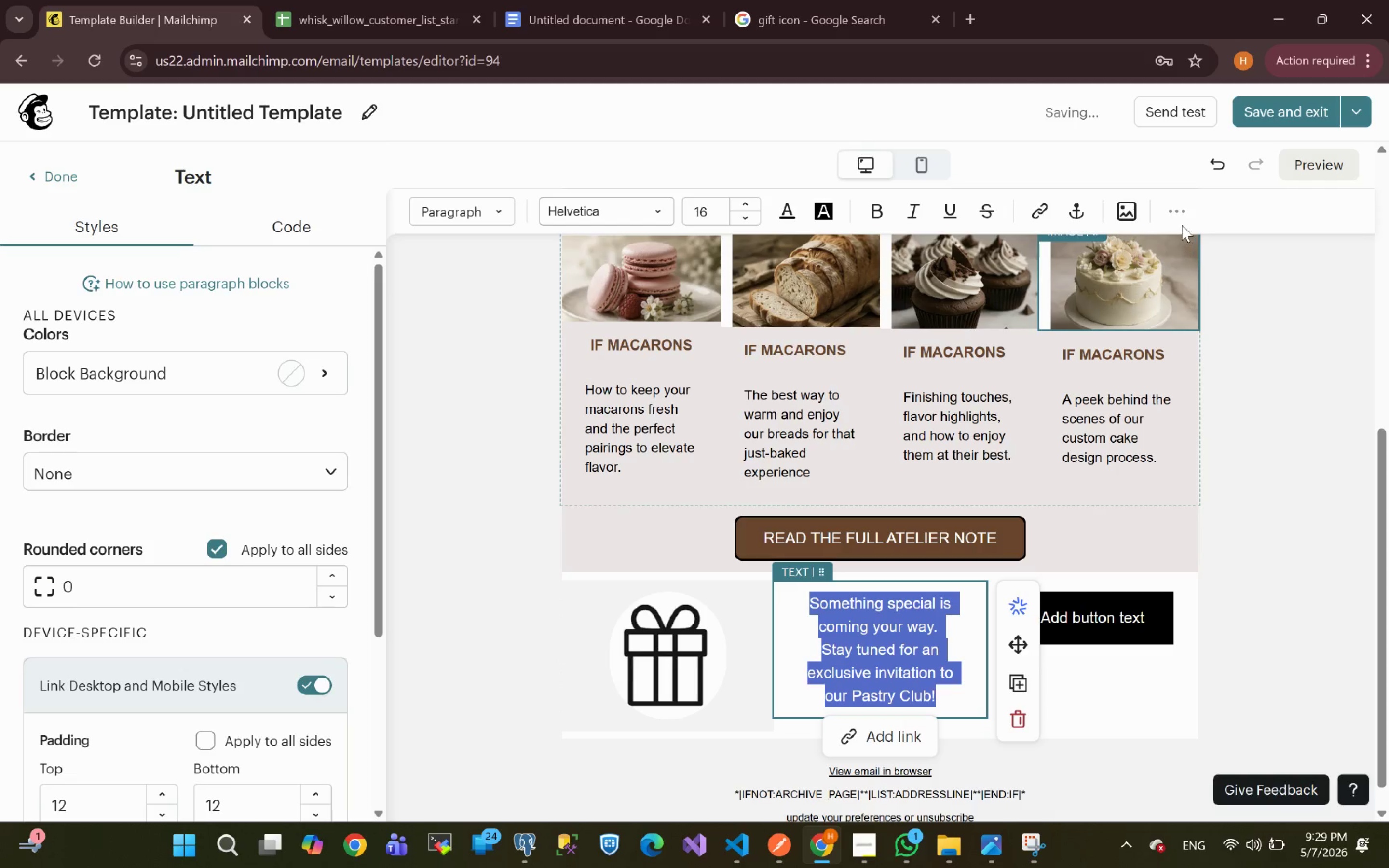 
left_click([1176, 218])
 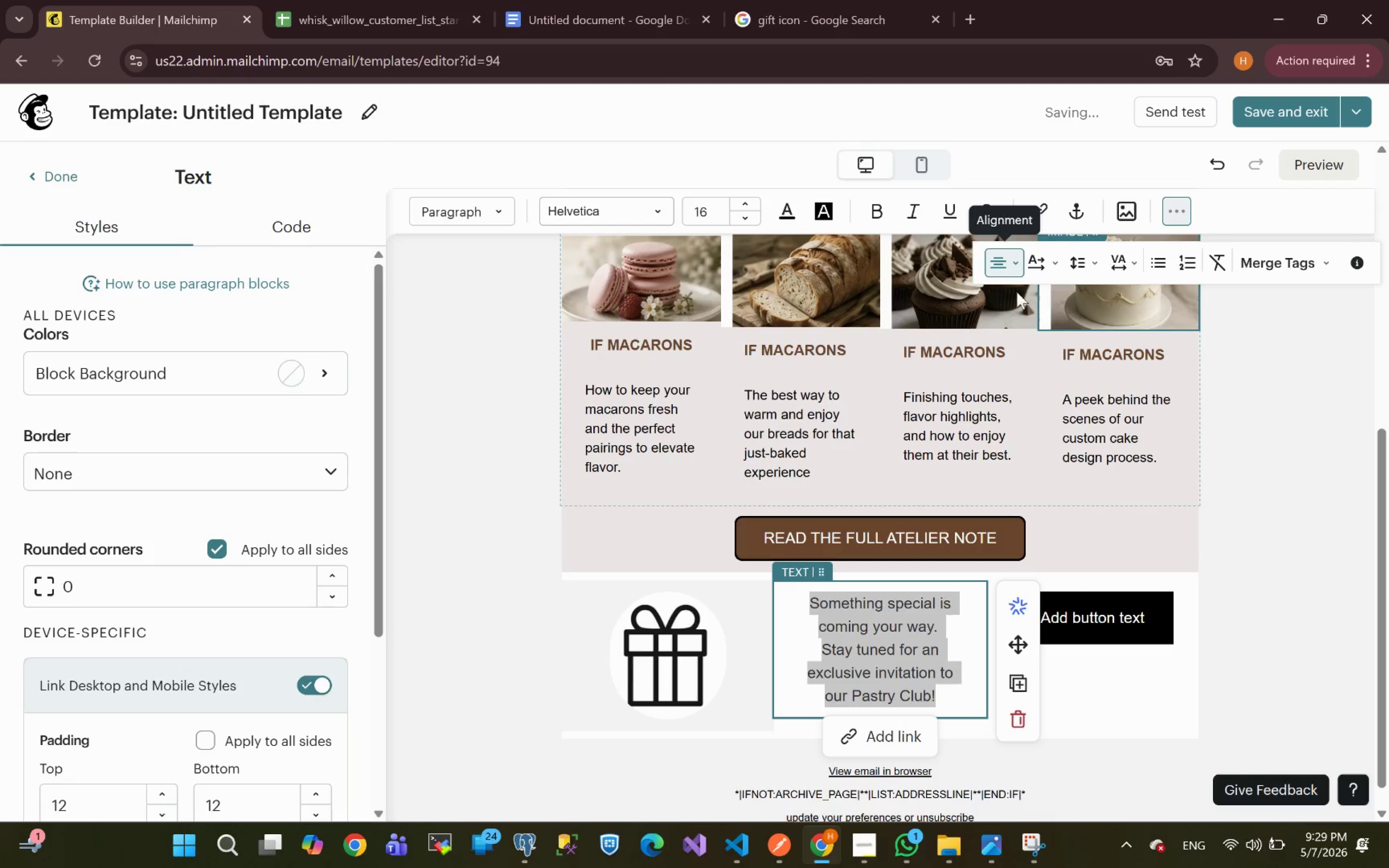 
left_click([1008, 259])
 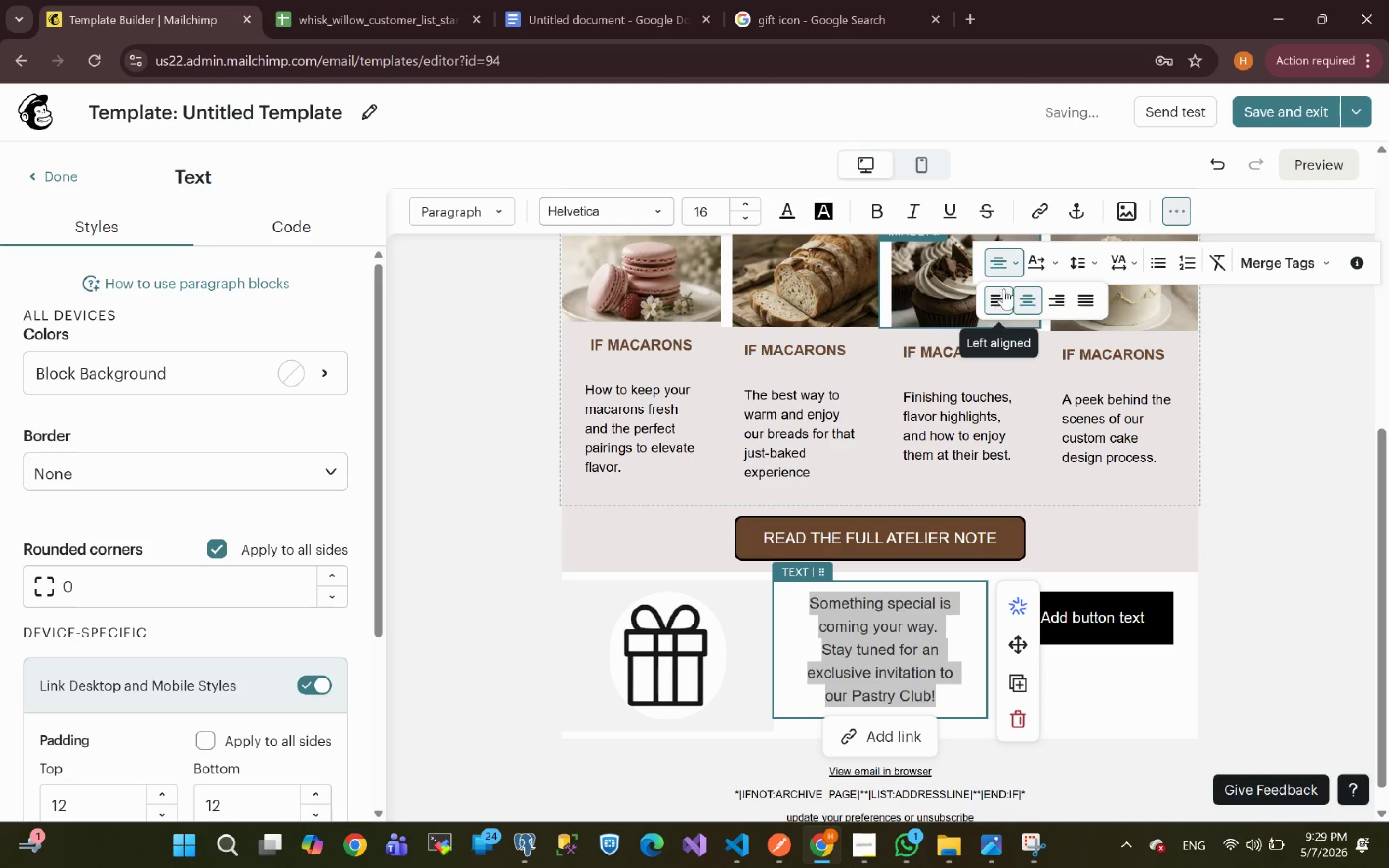 
left_click([1001, 301])
 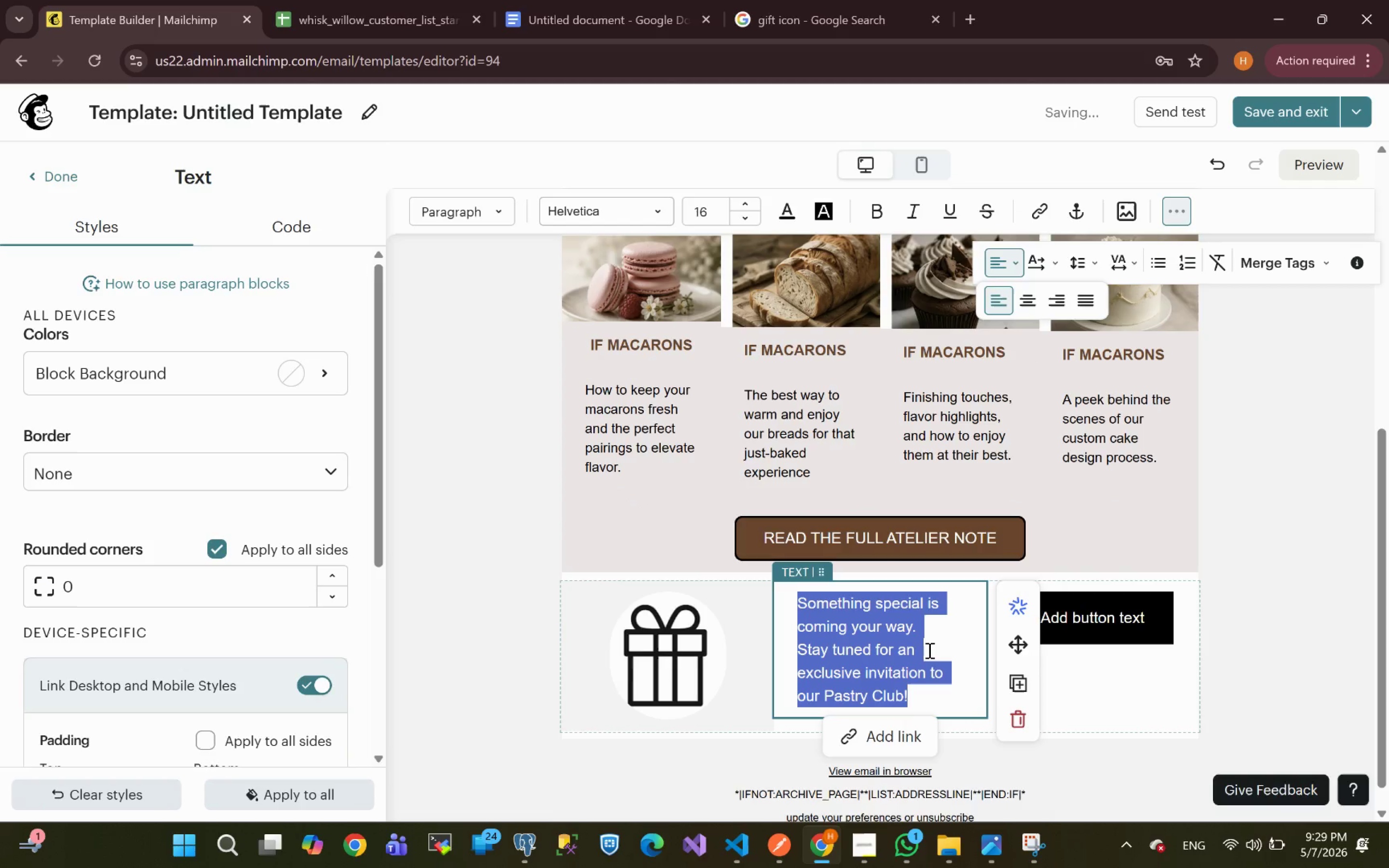 
left_click([928, 649])
 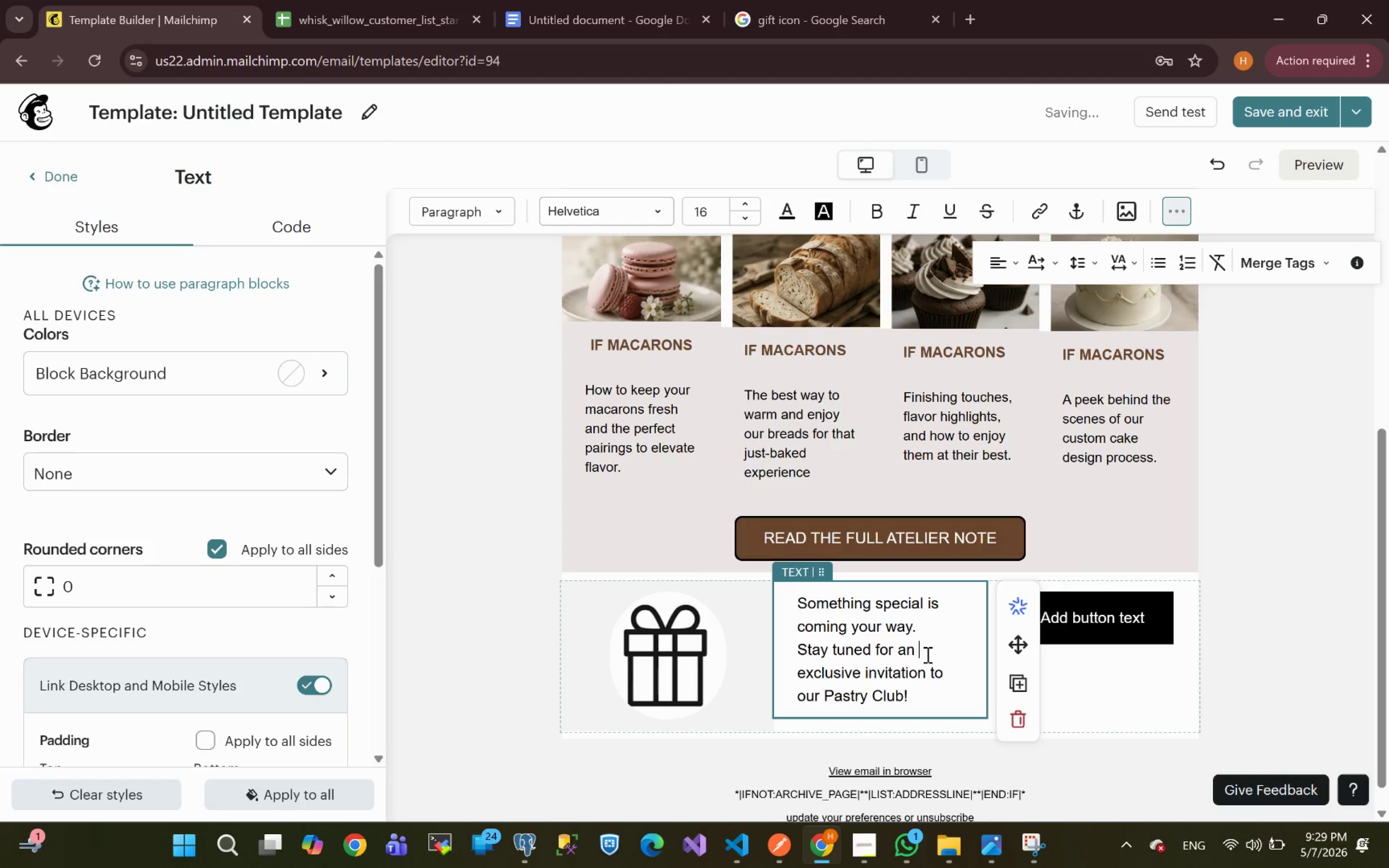 
left_click_drag(start_coordinate=[914, 701], to_coordinate=[794, 599])
 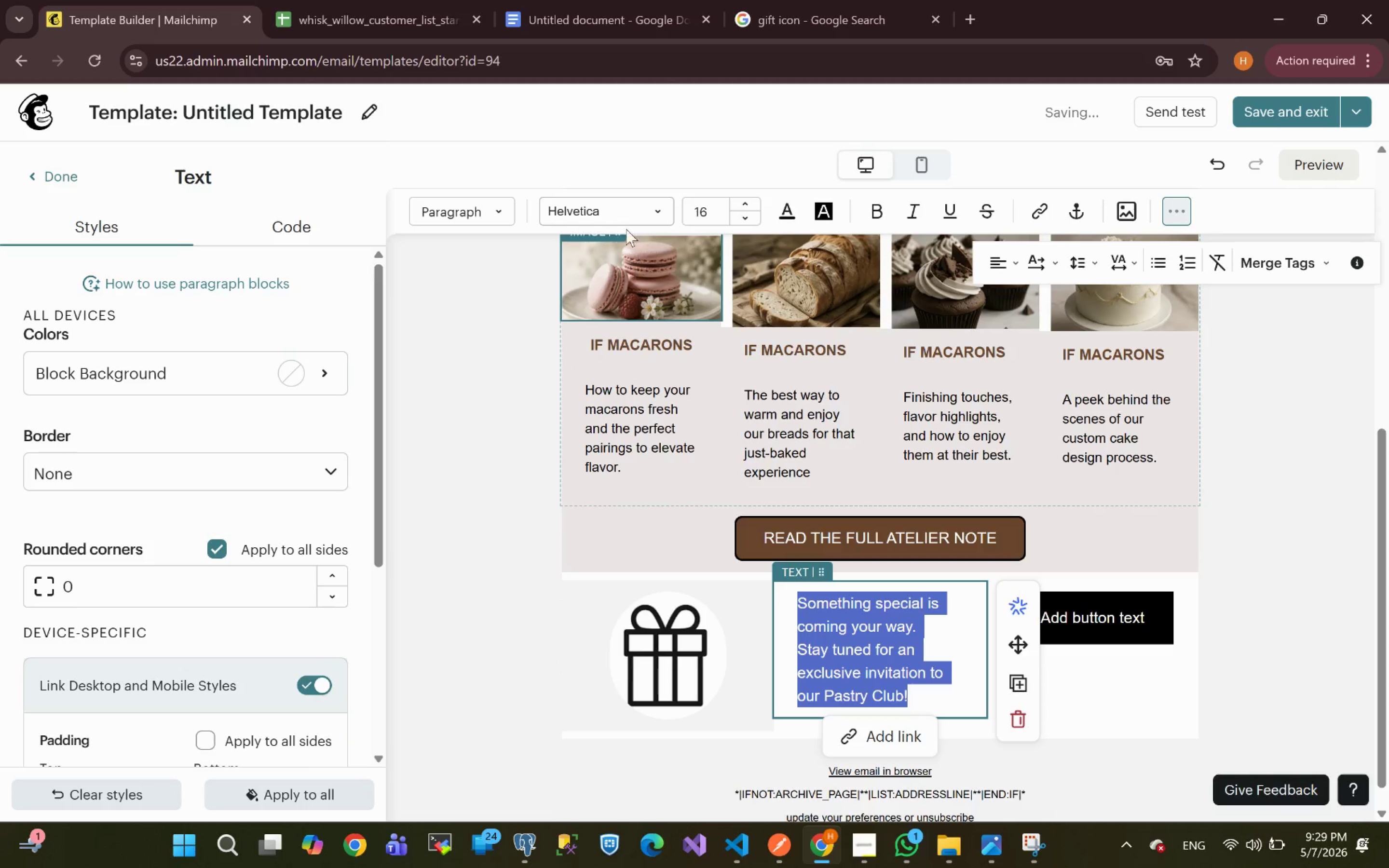 
left_click([613, 207])
 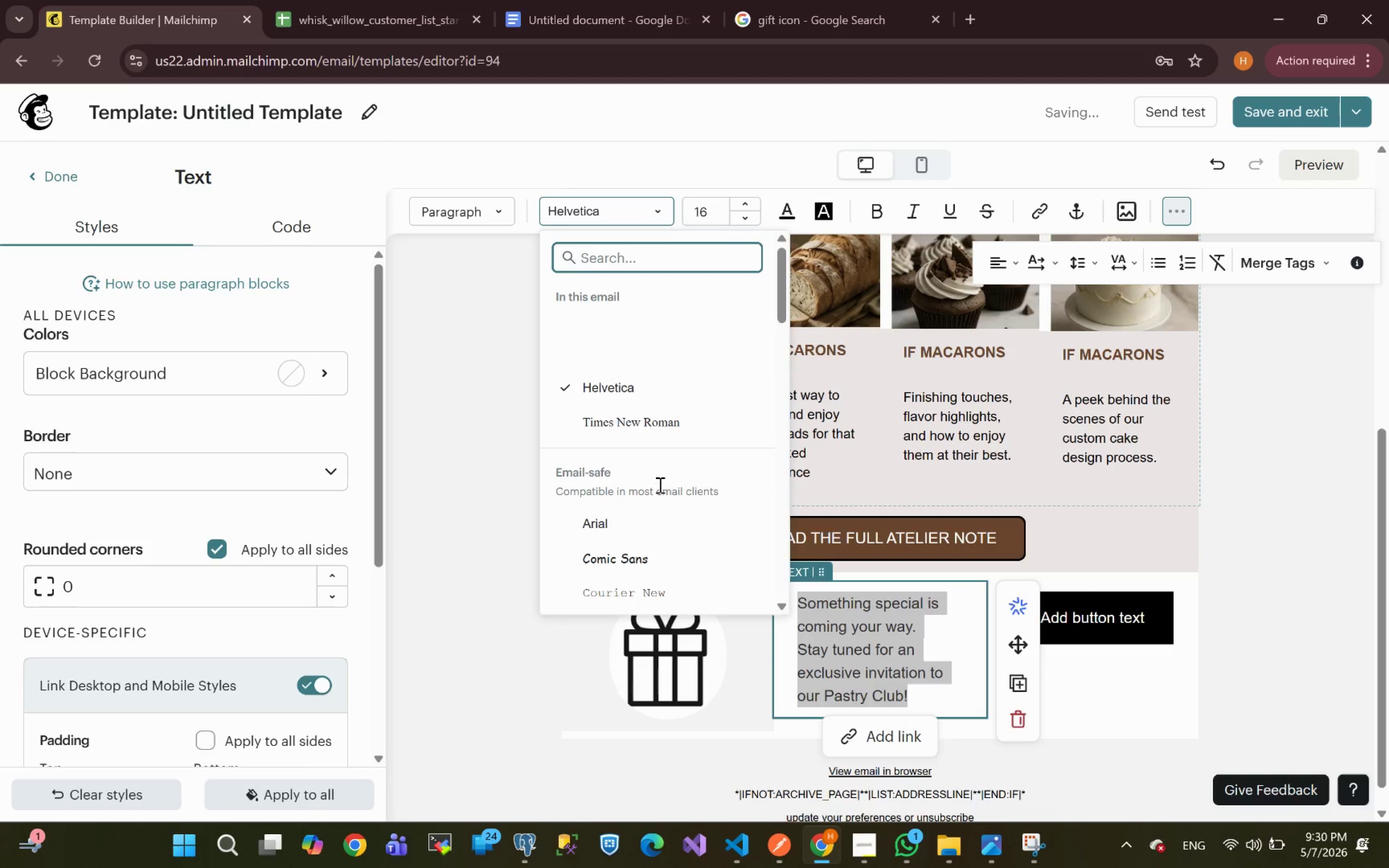 
mouse_move([637, 536])
 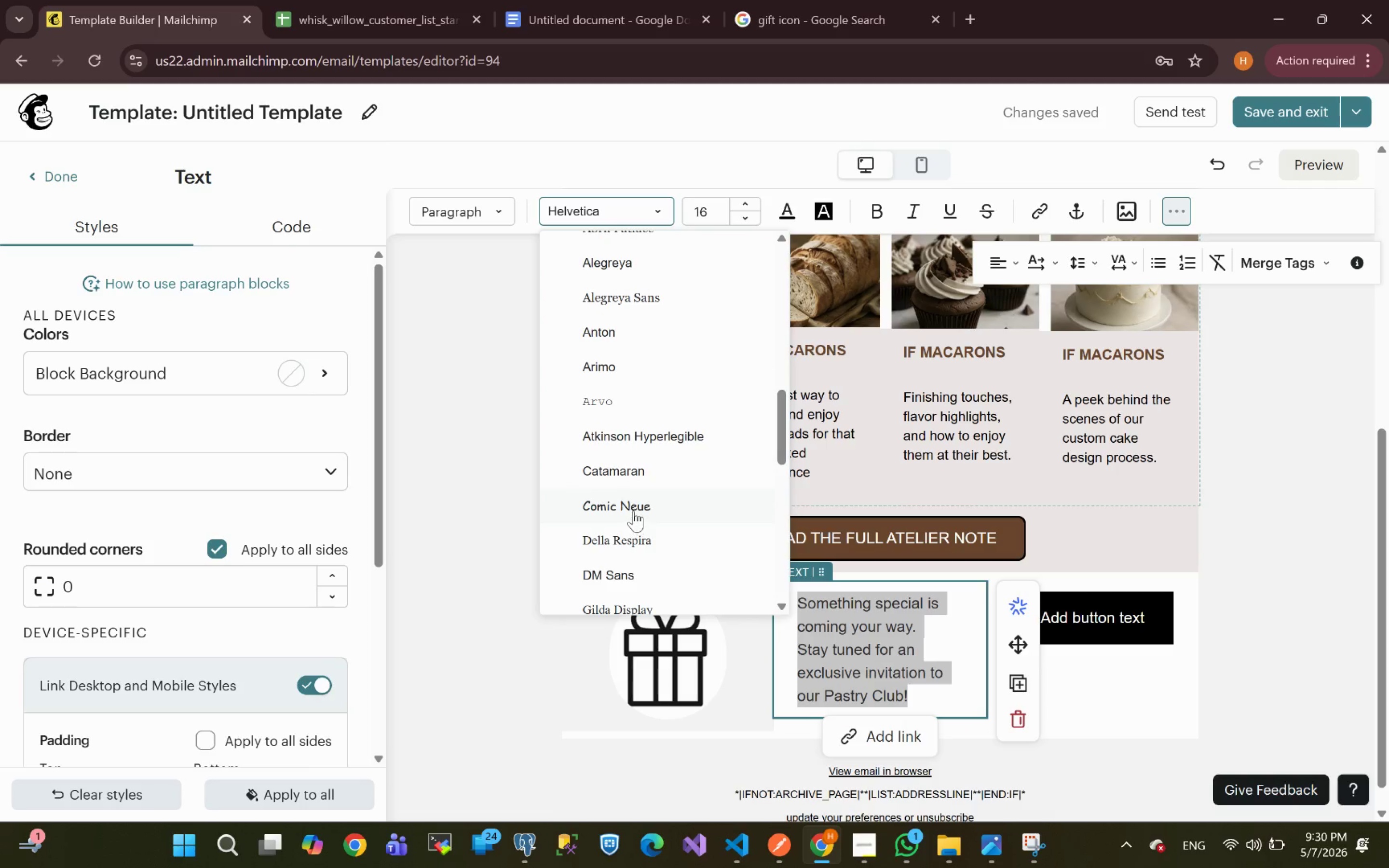 
left_click([633, 511])
 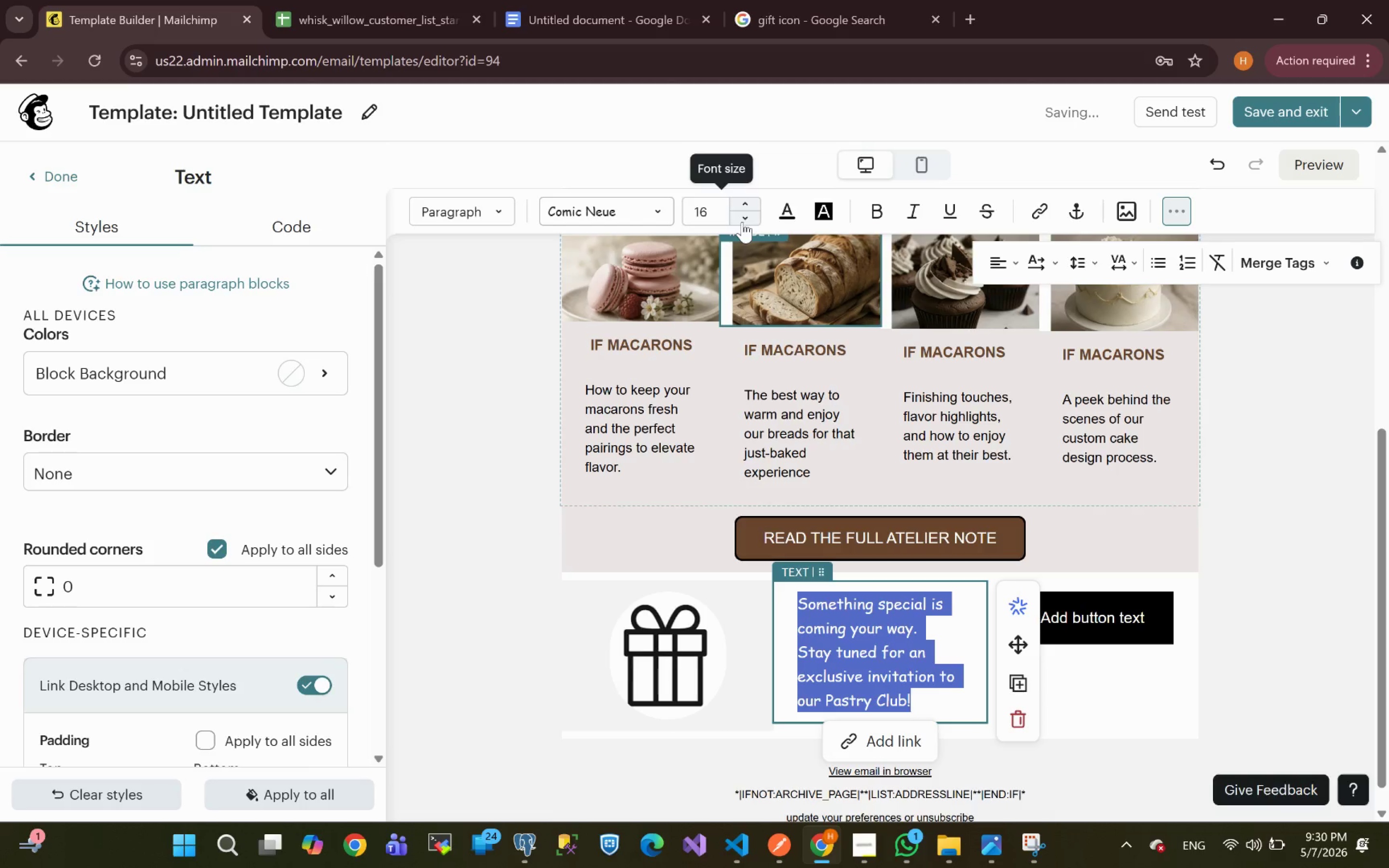 
wait(9.15)
 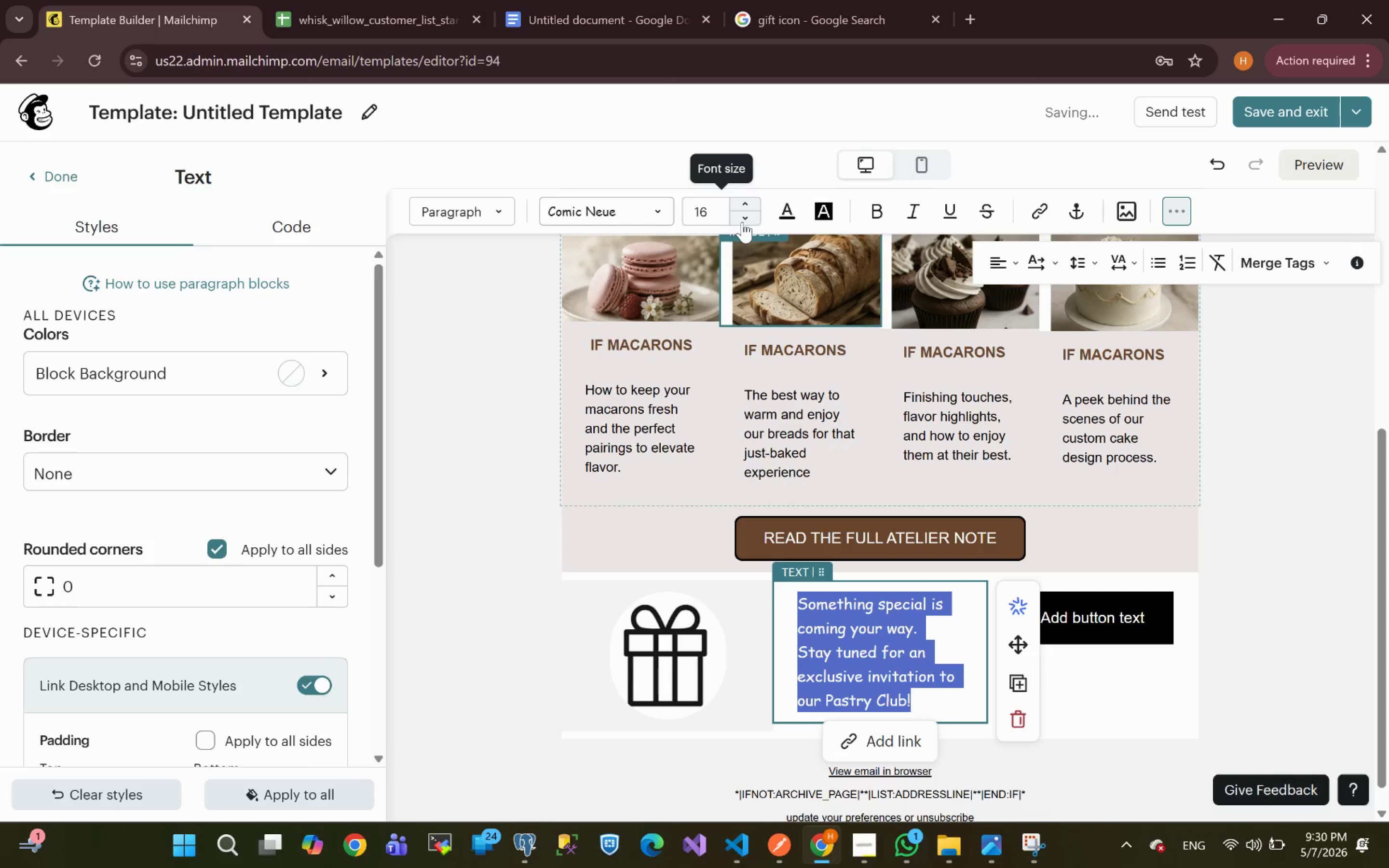 
mouse_move([875, 216])
 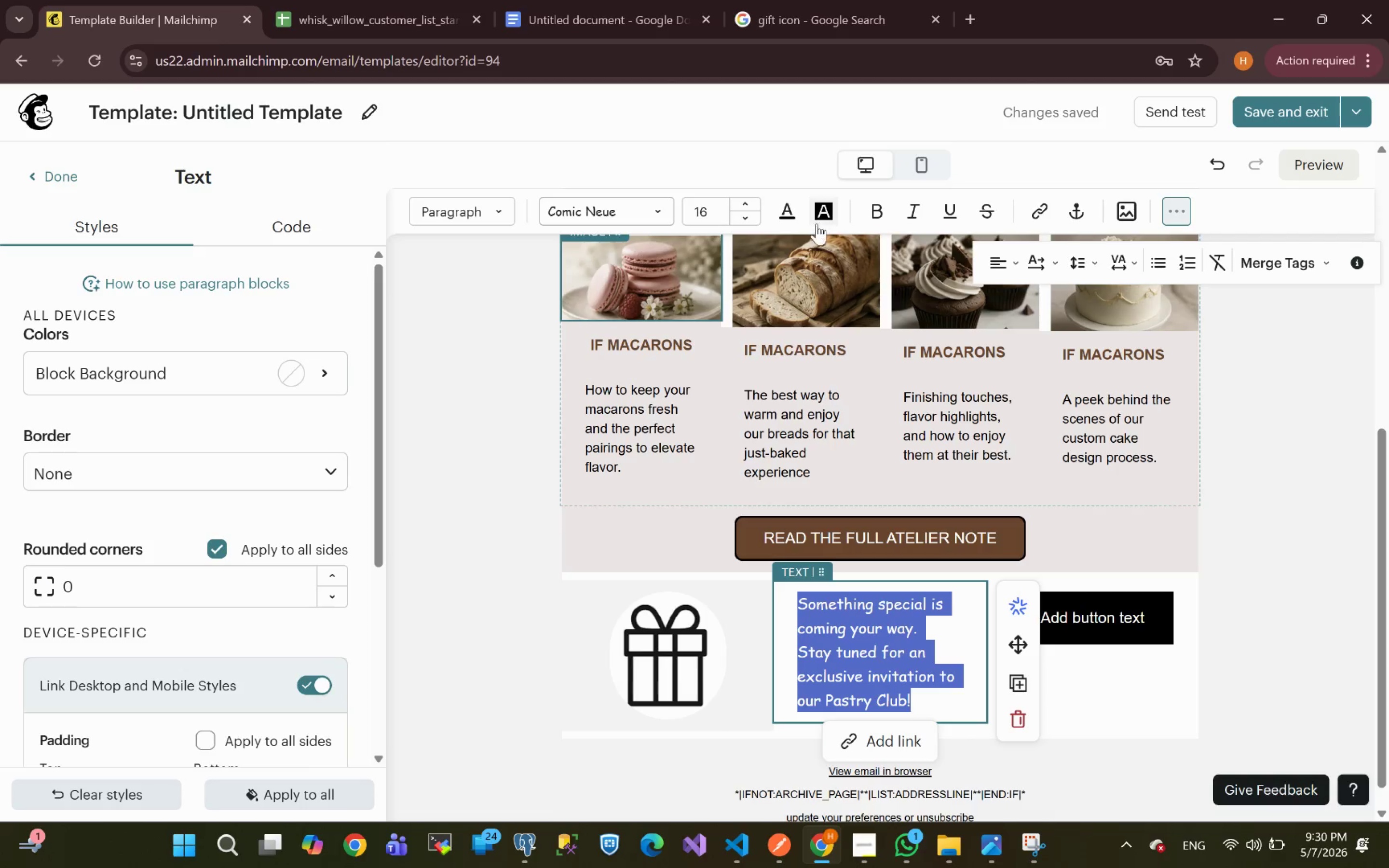 
left_click([790, 211])
 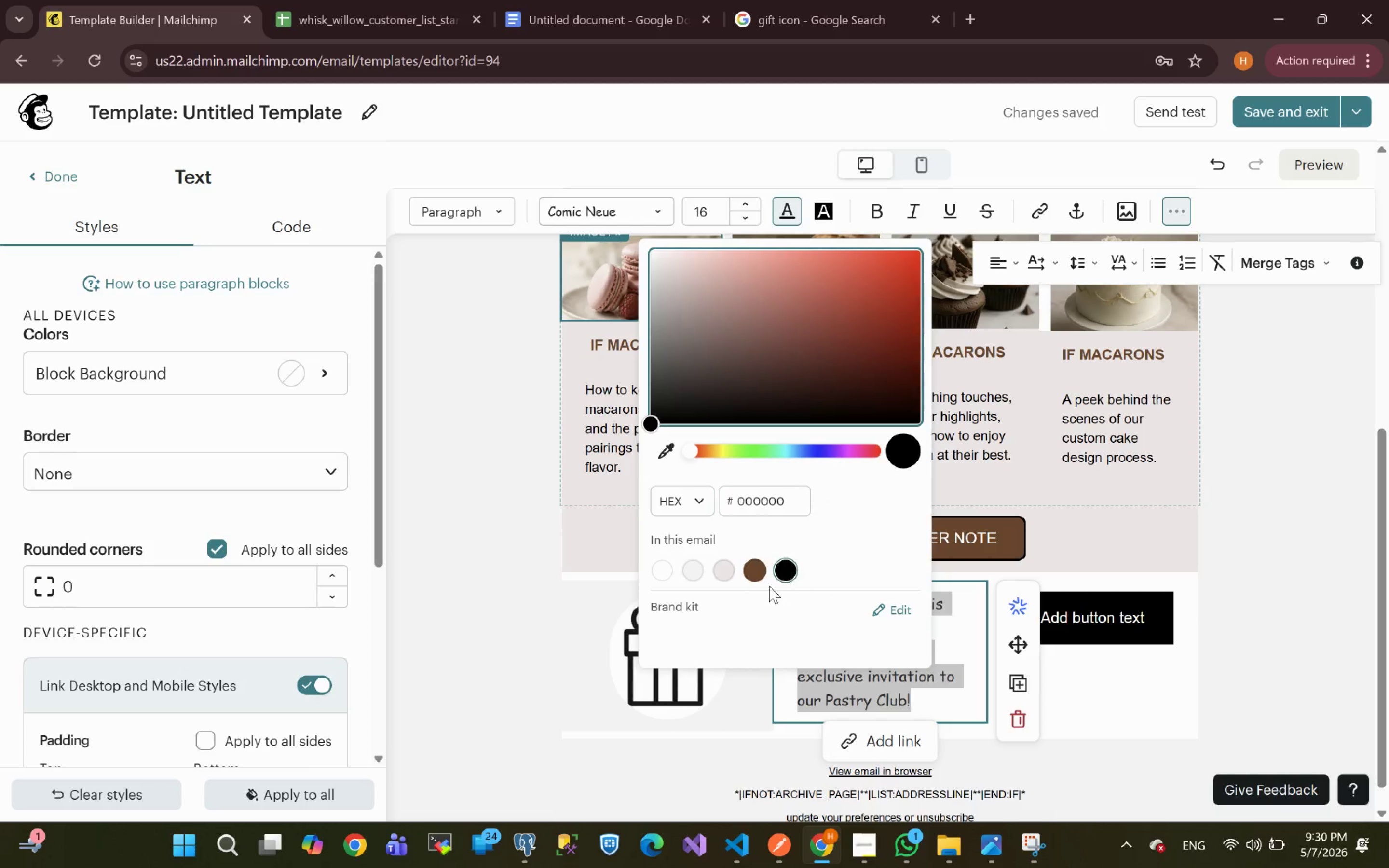 
left_click([751, 572])
 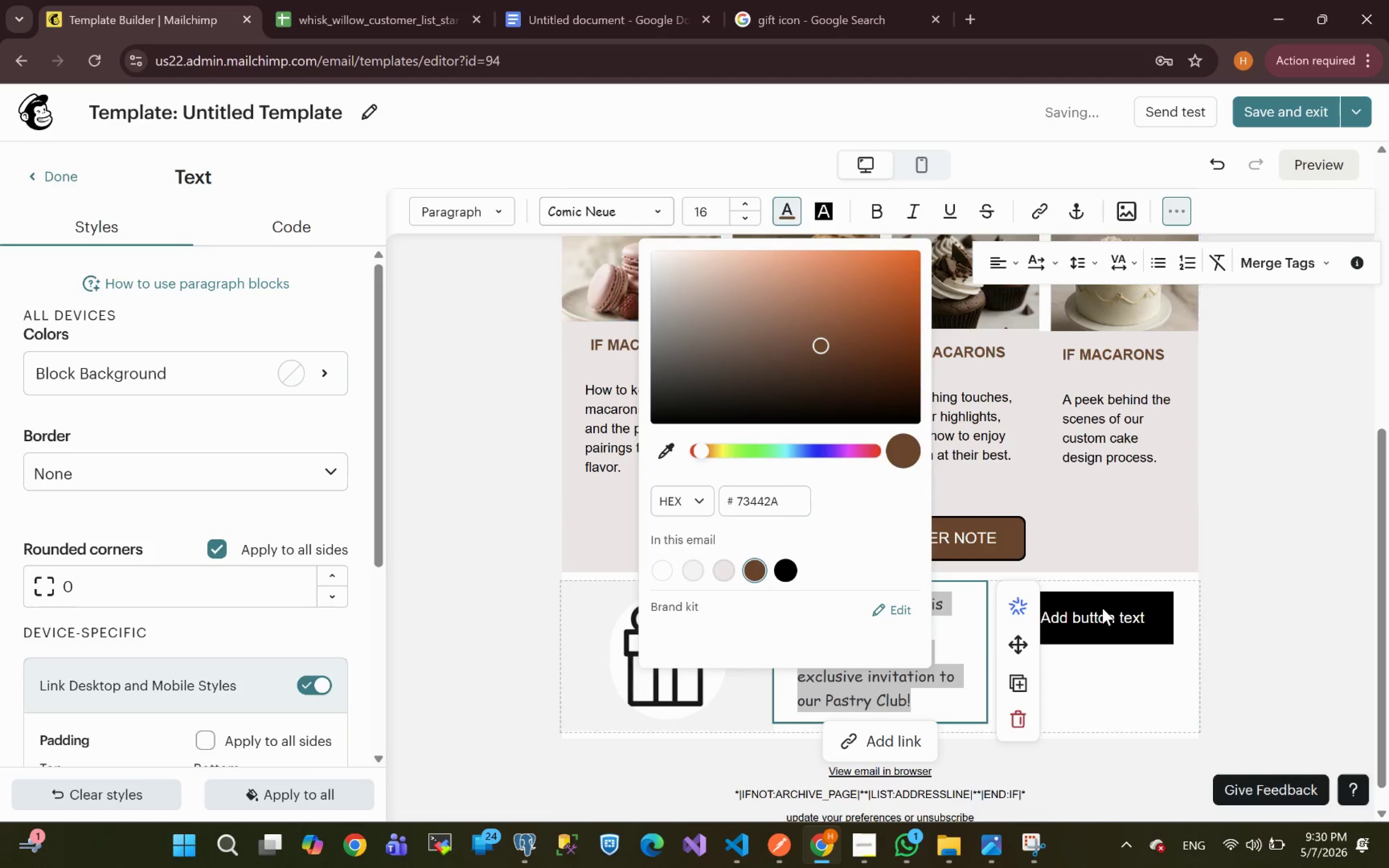 
left_click([1295, 600])
 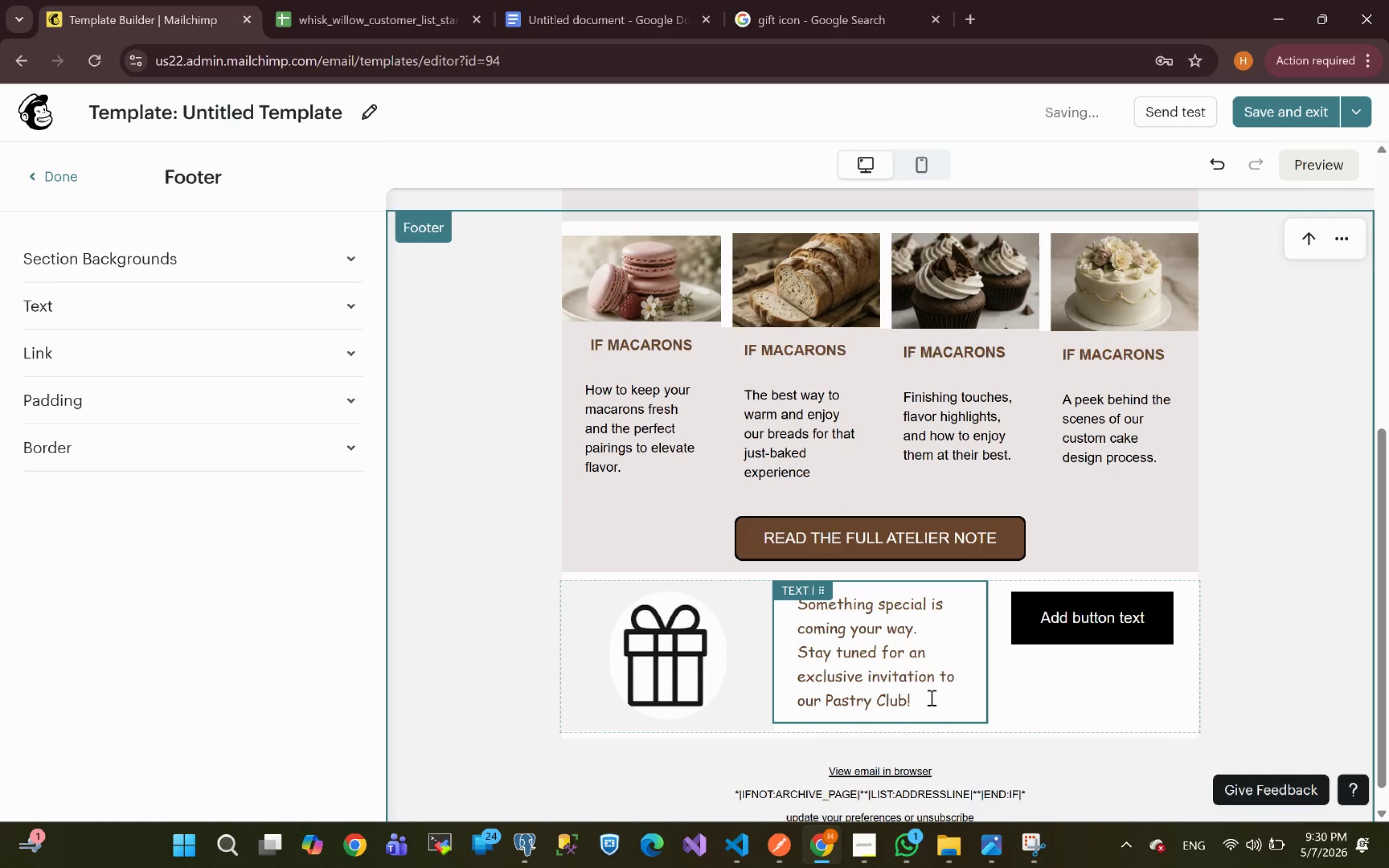 
left_click([919, 632])
 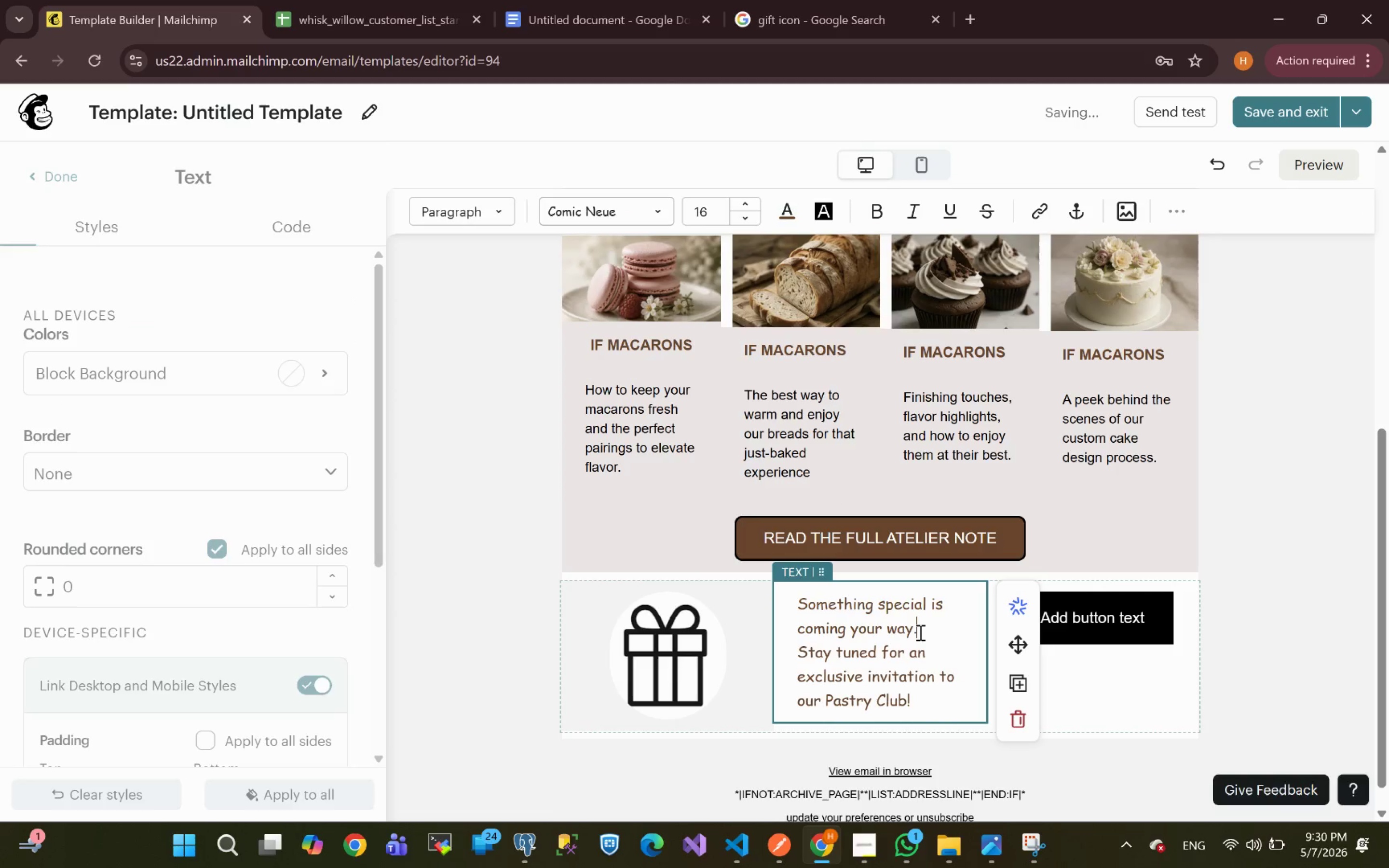 
key(Enter)
 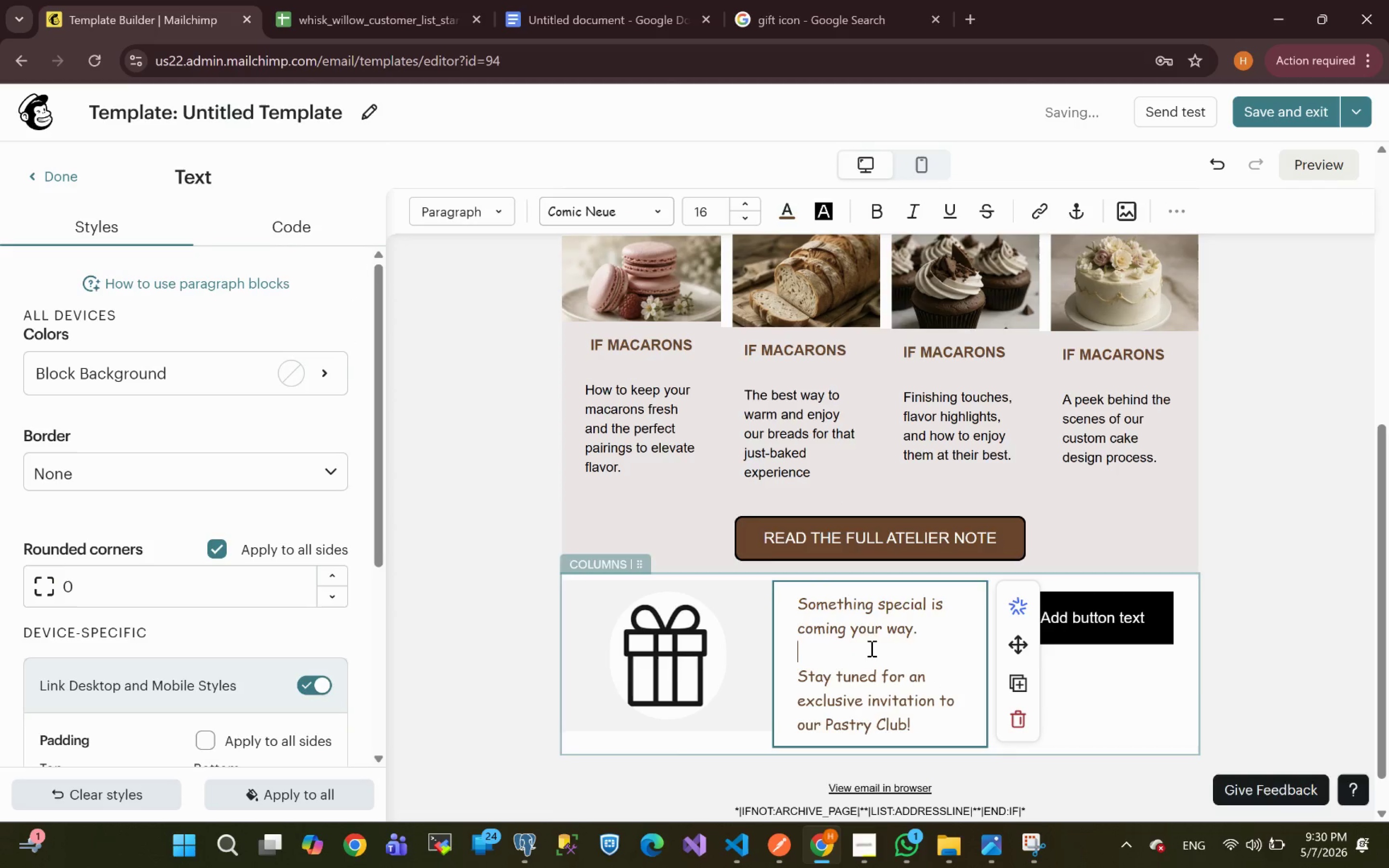 
key(Backspace)
 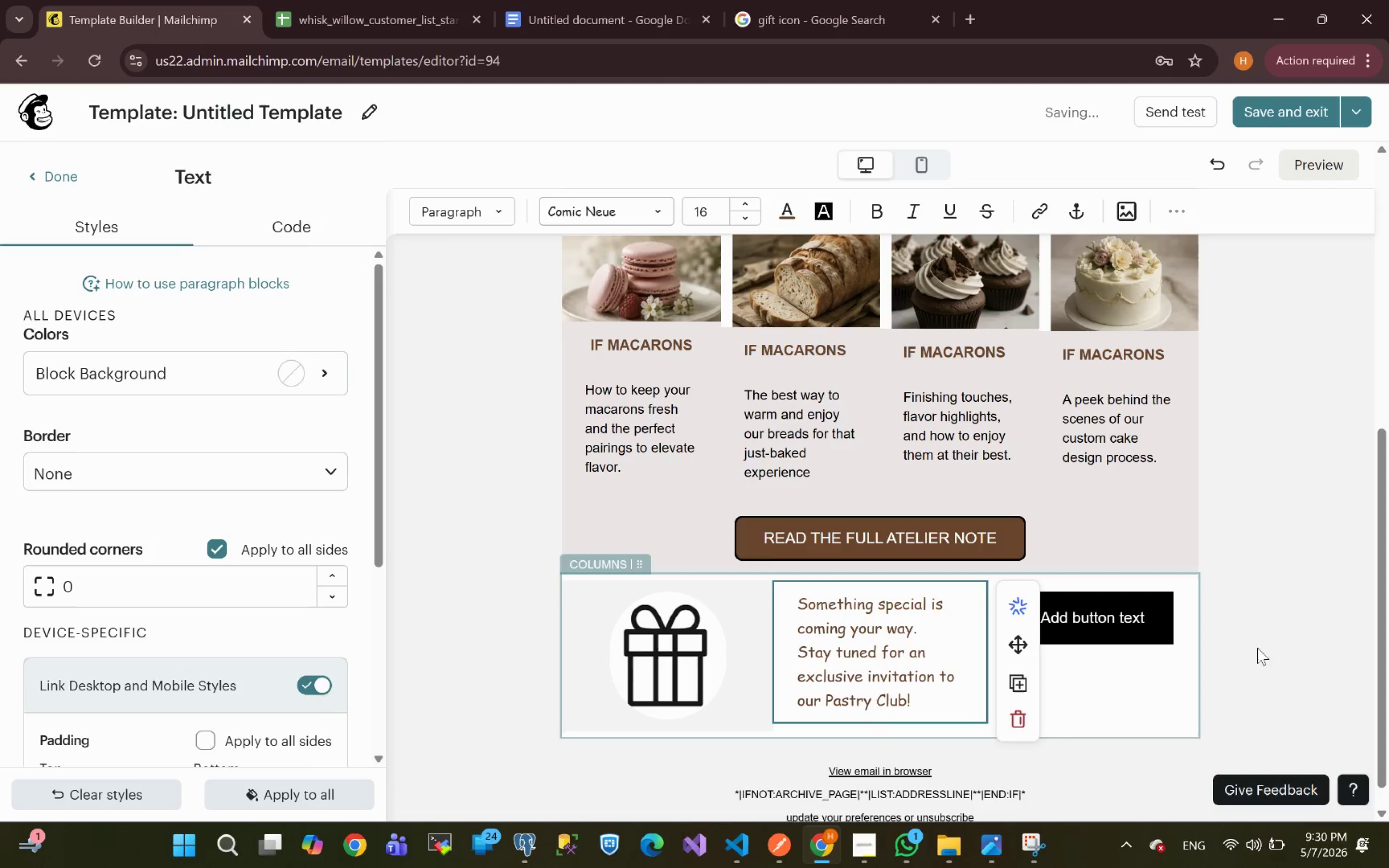 
left_click([1265, 645])
 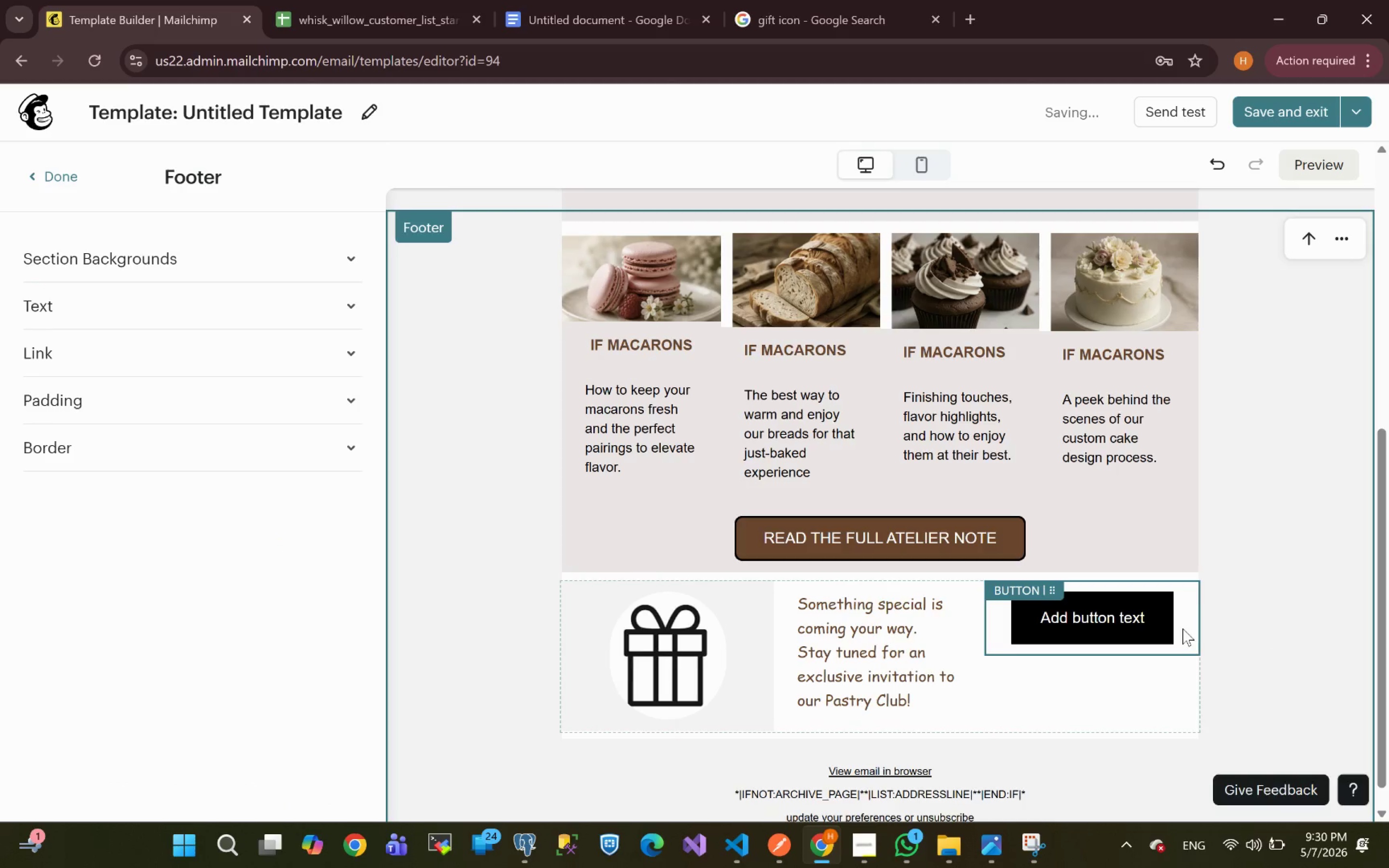 
wait(5.25)
 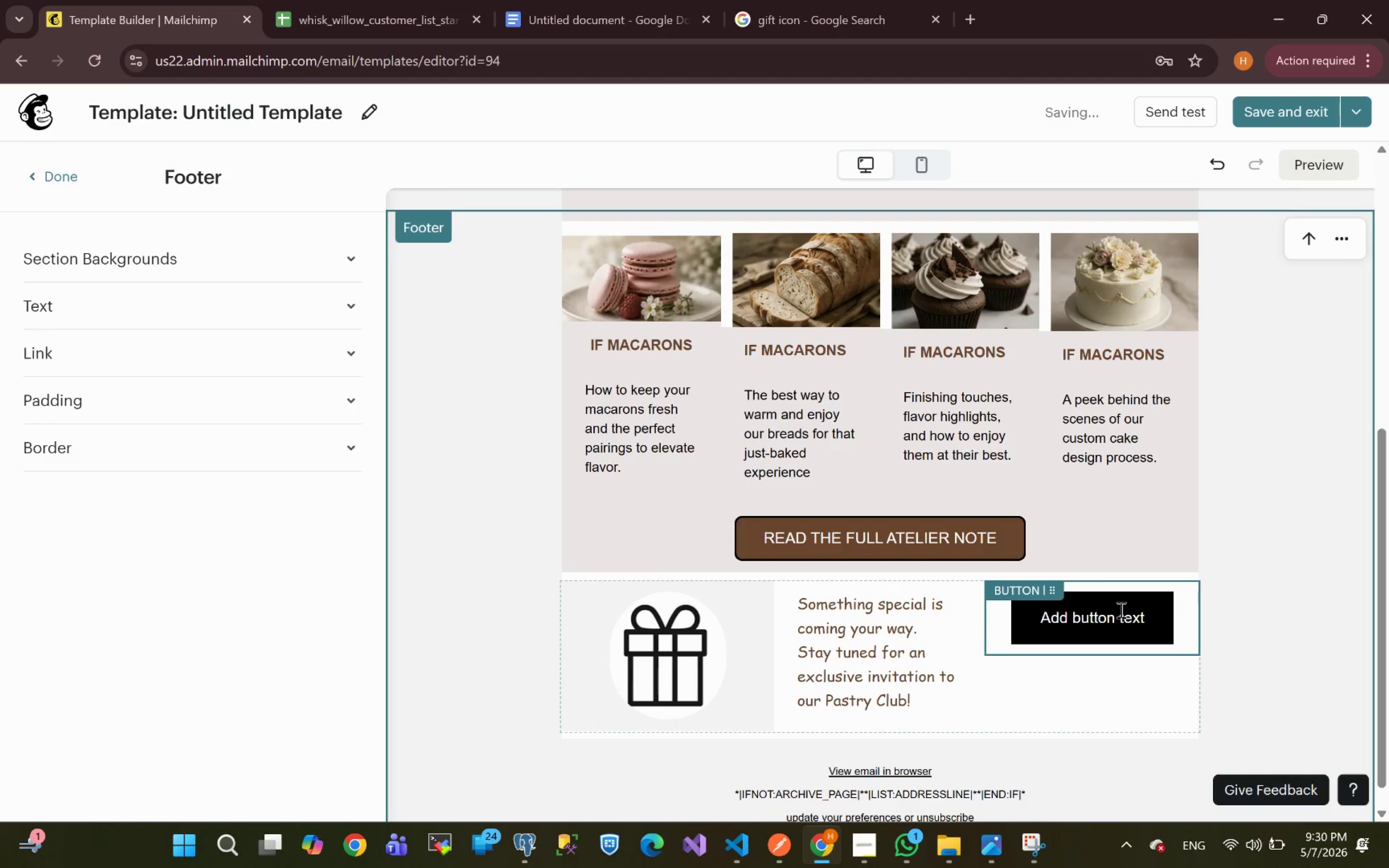 
left_click([1183, 628])
 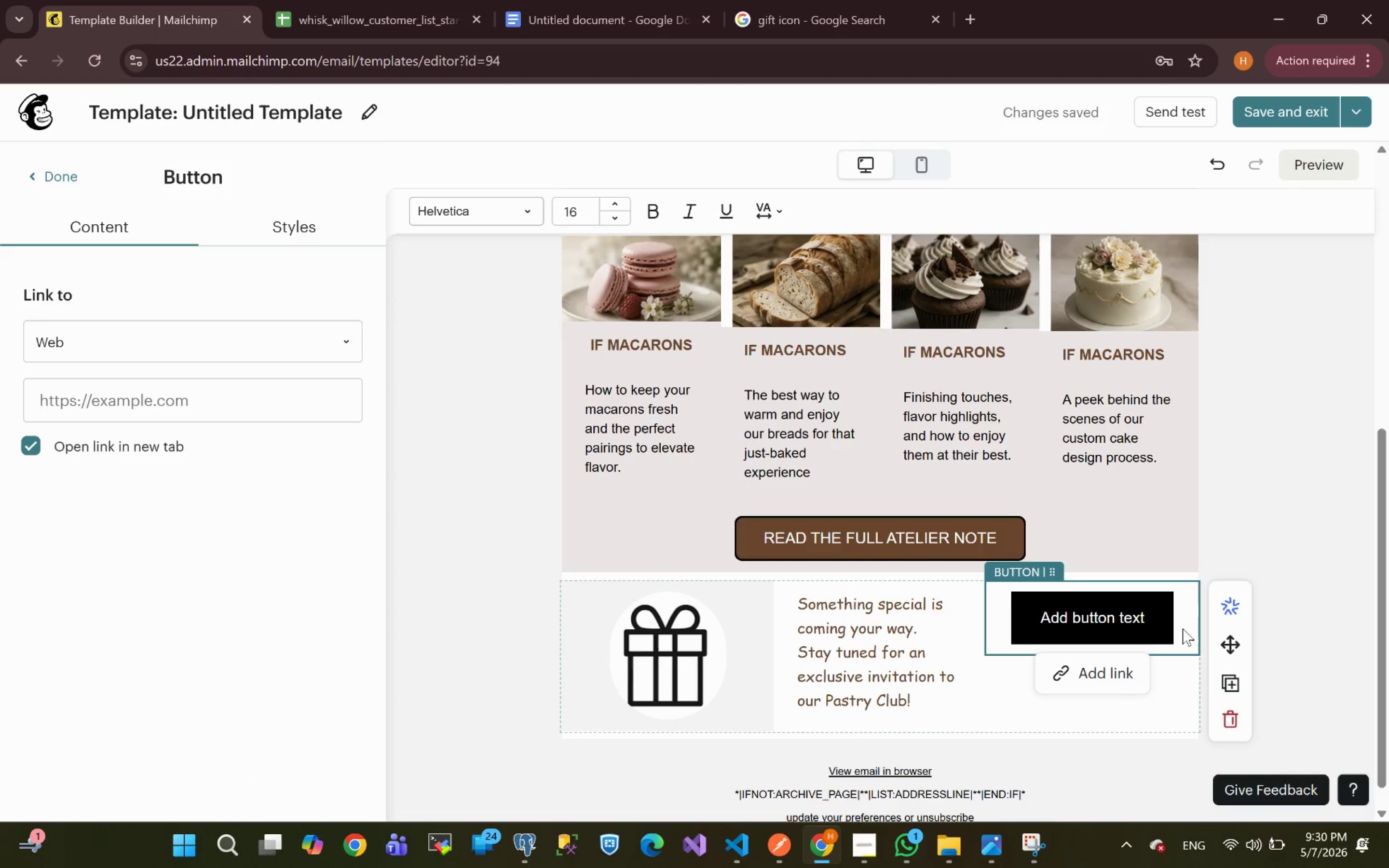 
left_click([1151, 624])
 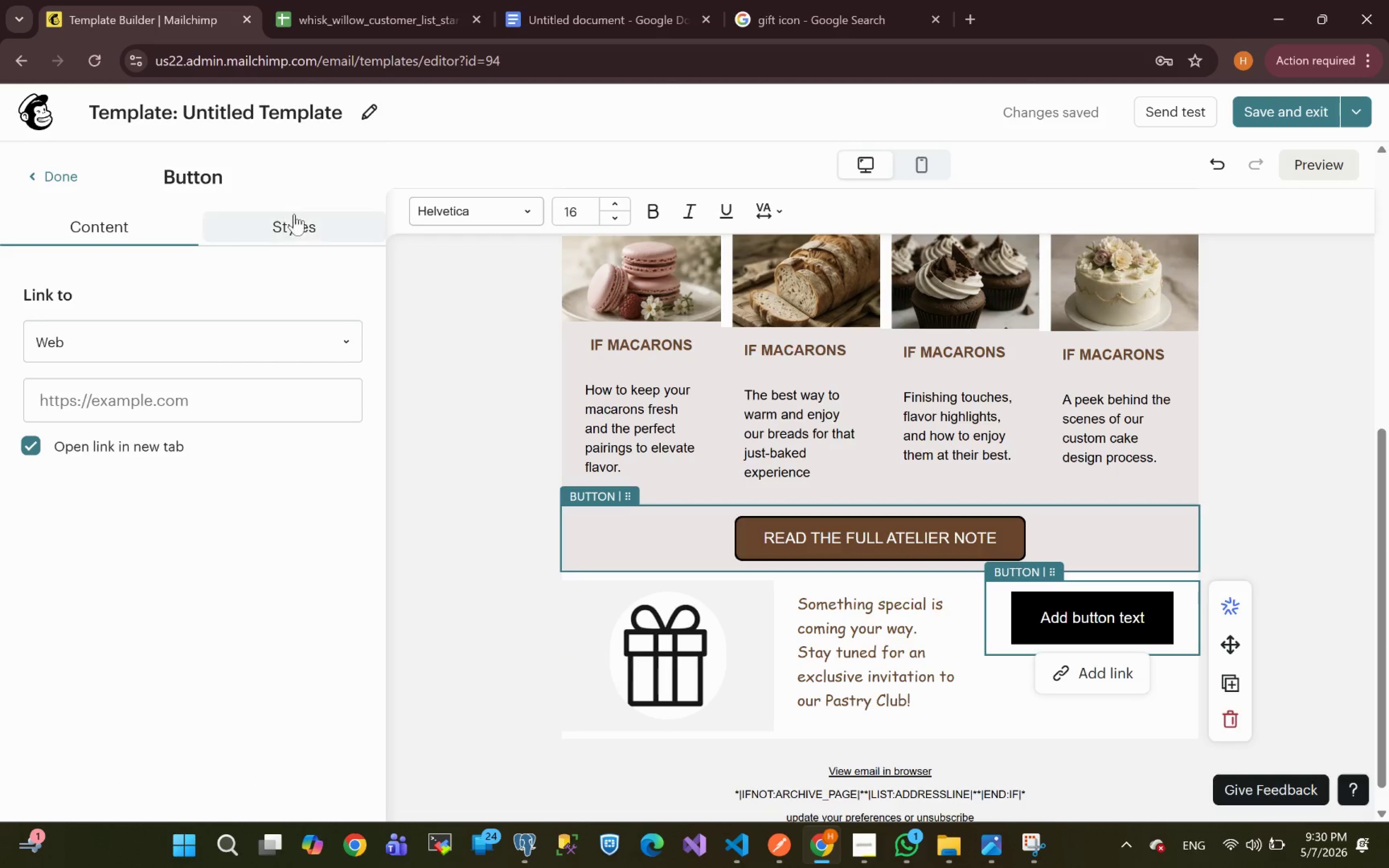 
left_click([309, 235])
 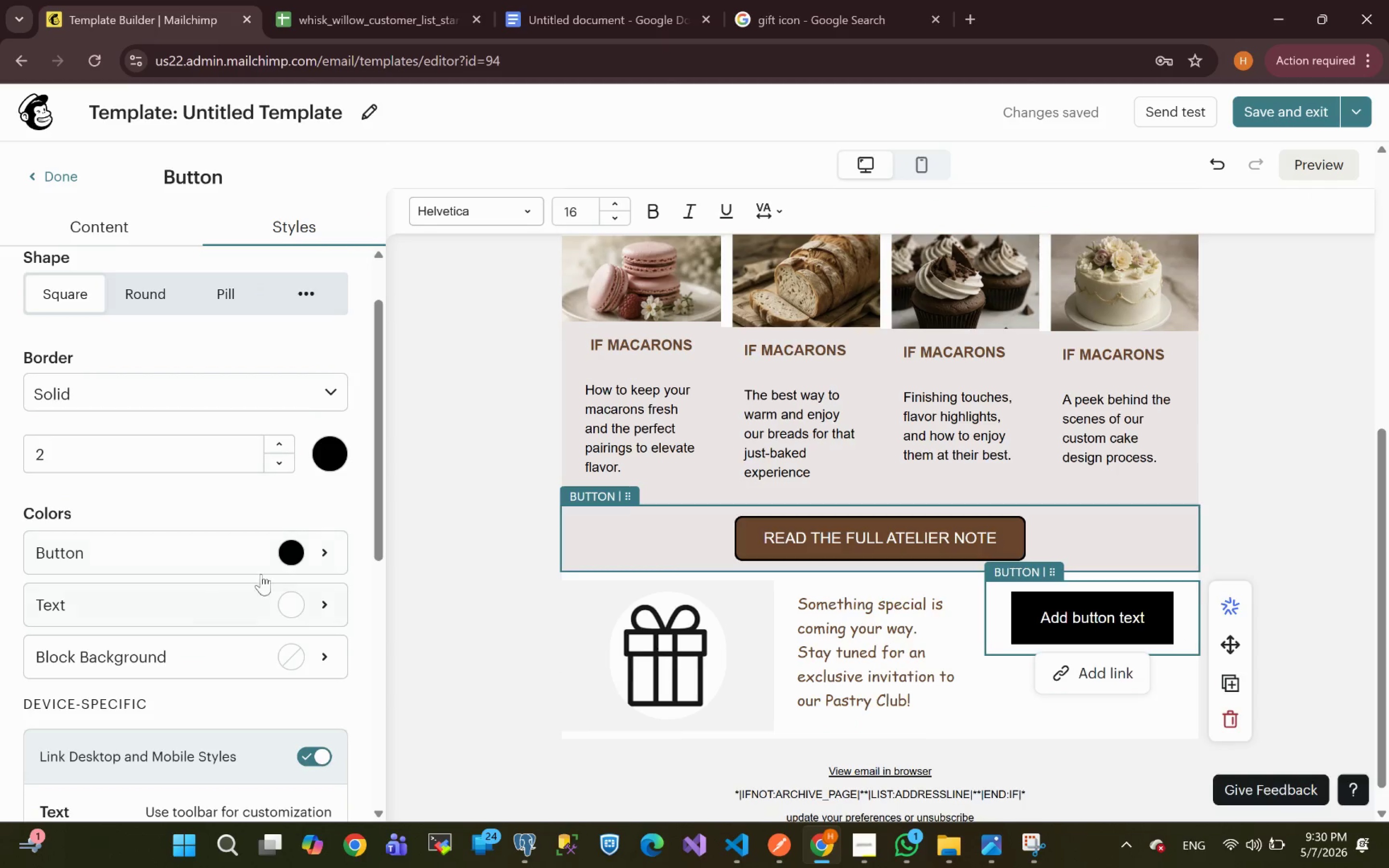 
left_click([299, 560])
 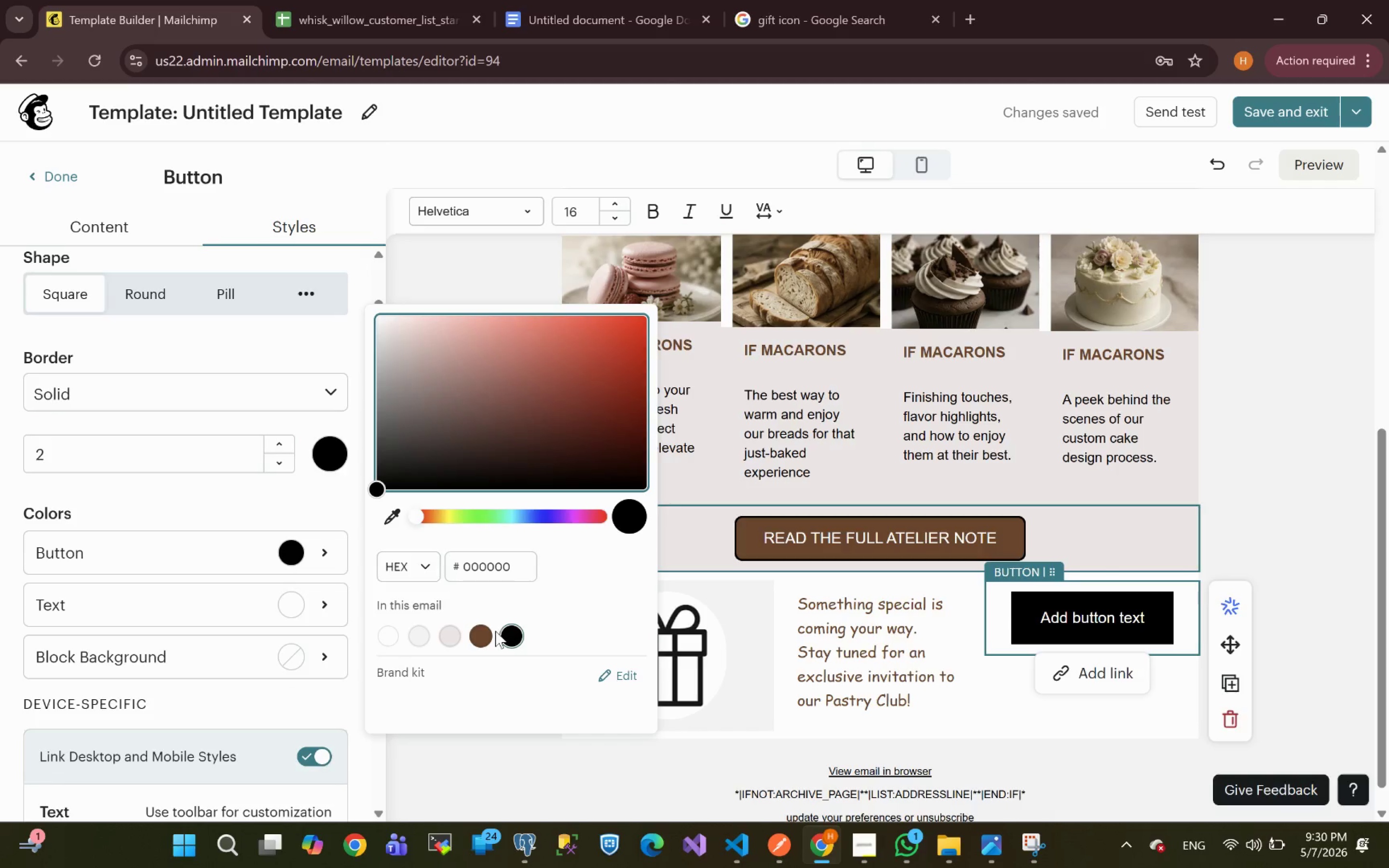 
left_click([484, 641])
 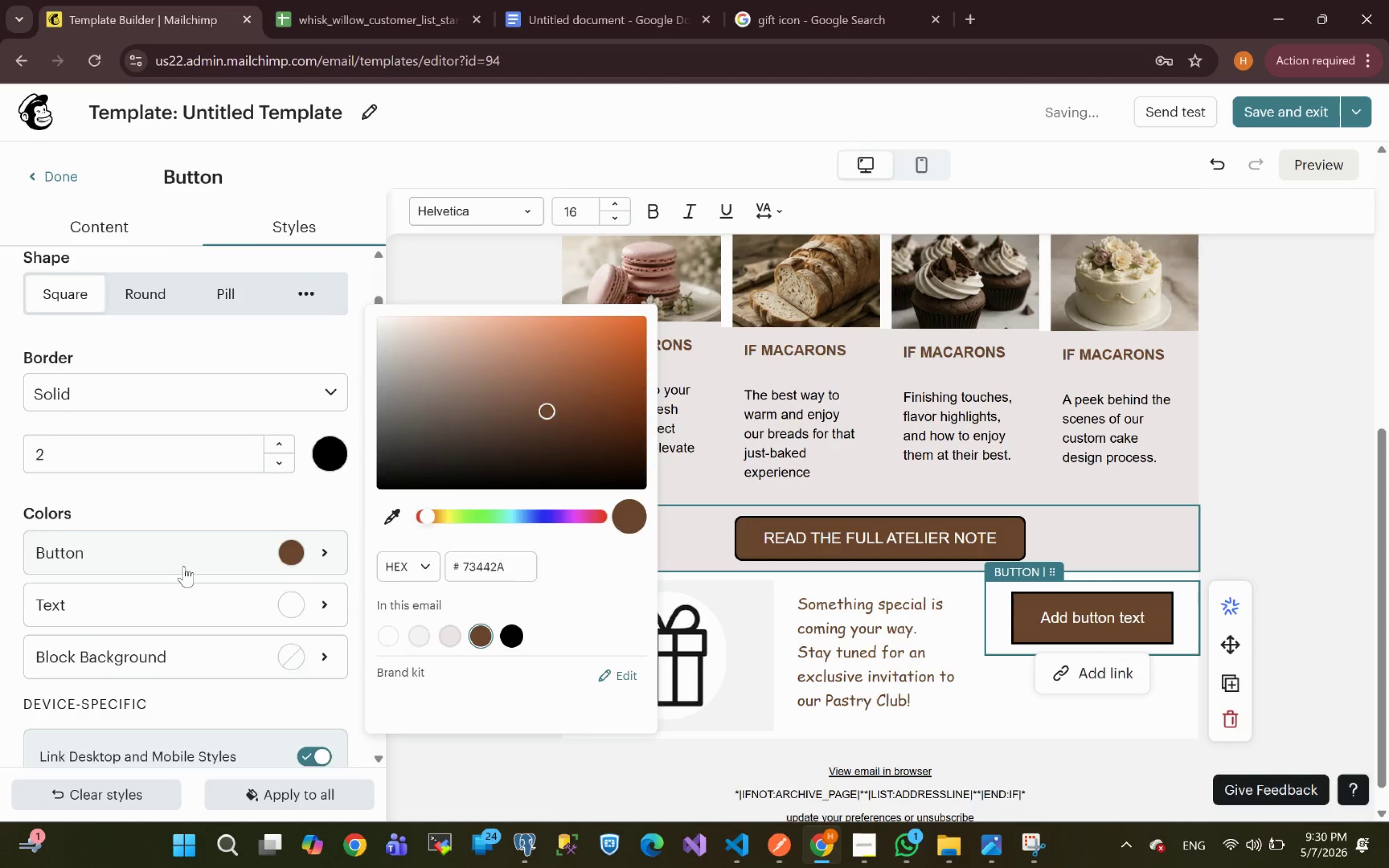 
left_click([150, 382])
 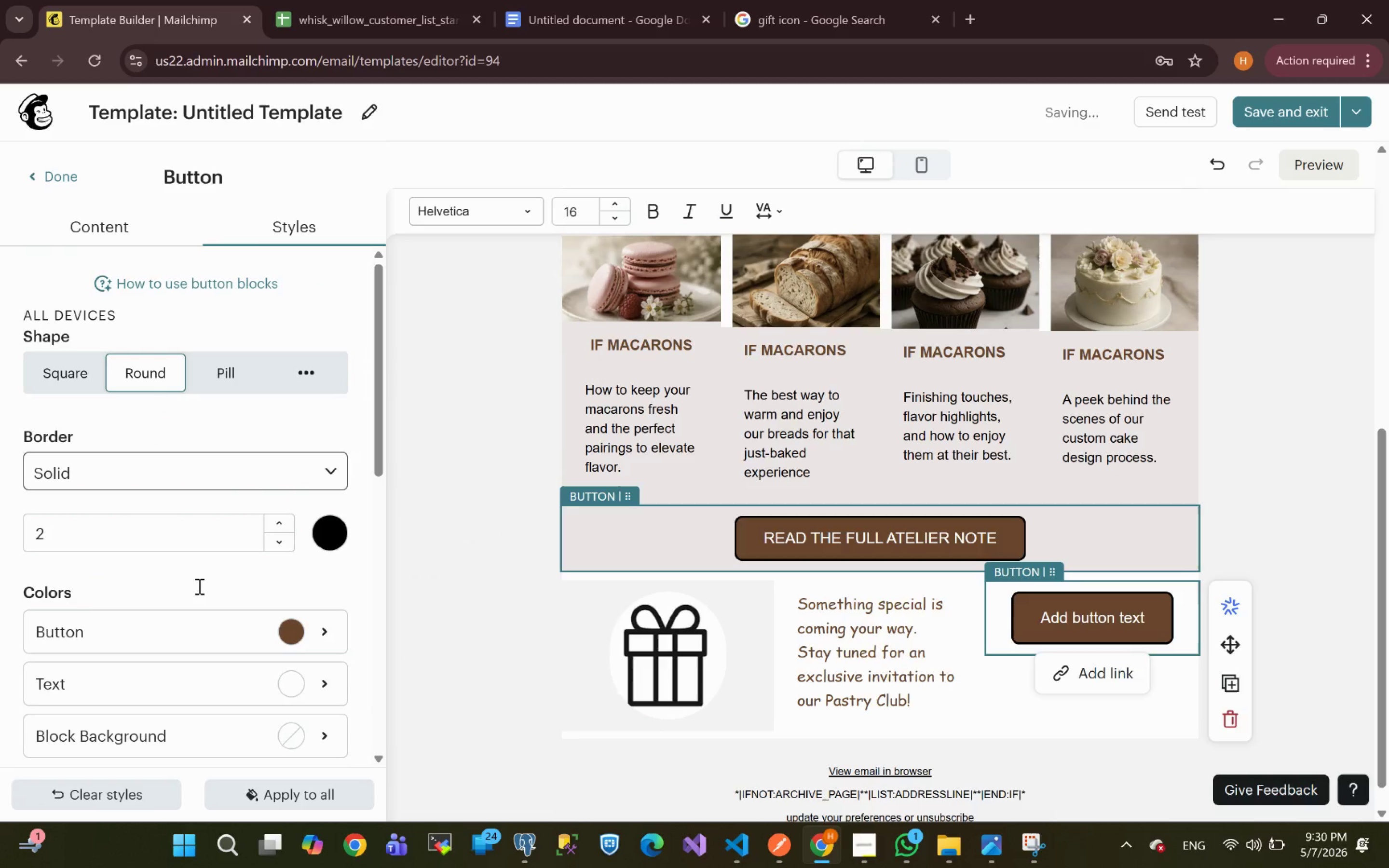 
mouse_move([202, 596])
 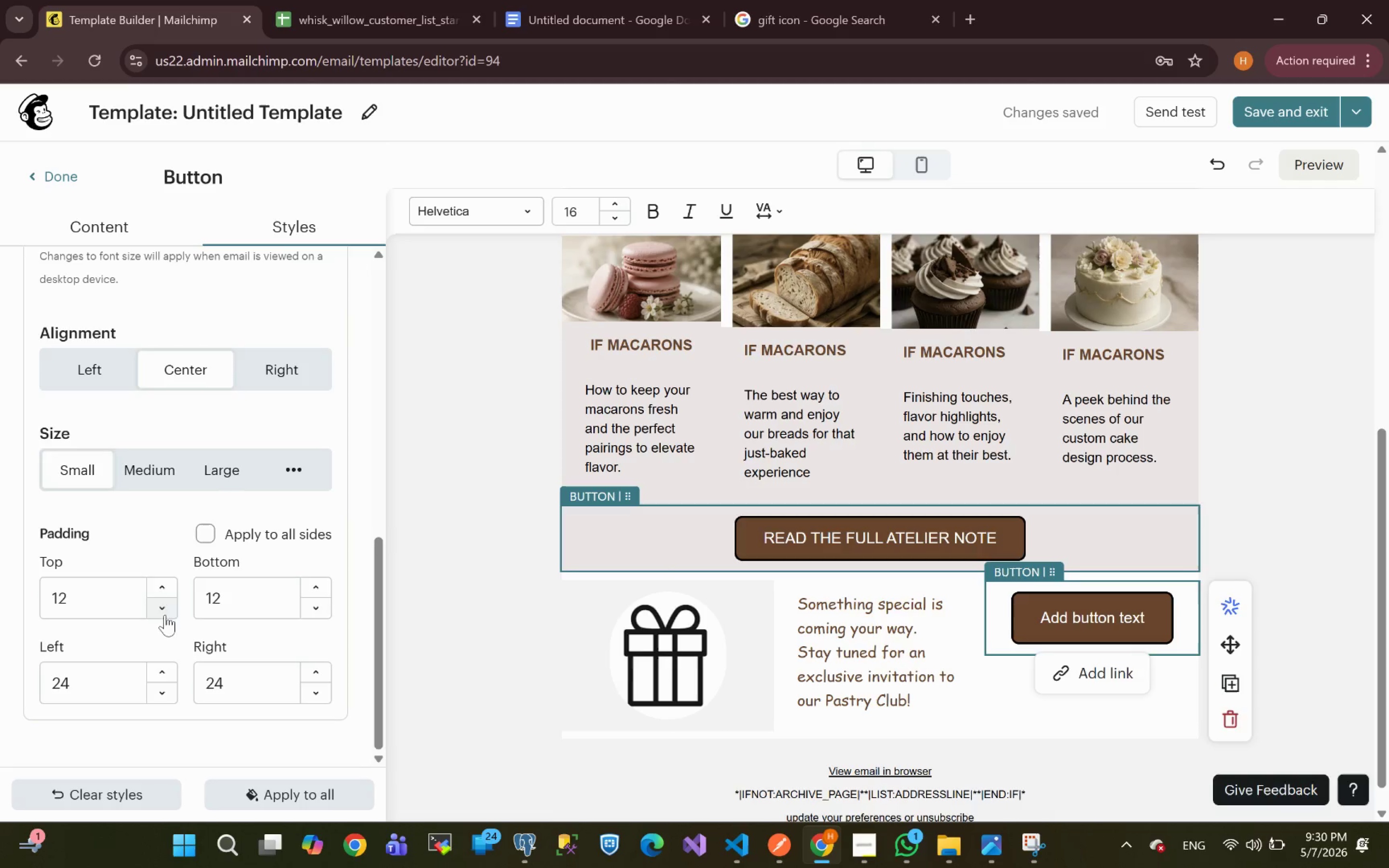 
left_click([295, 469])
 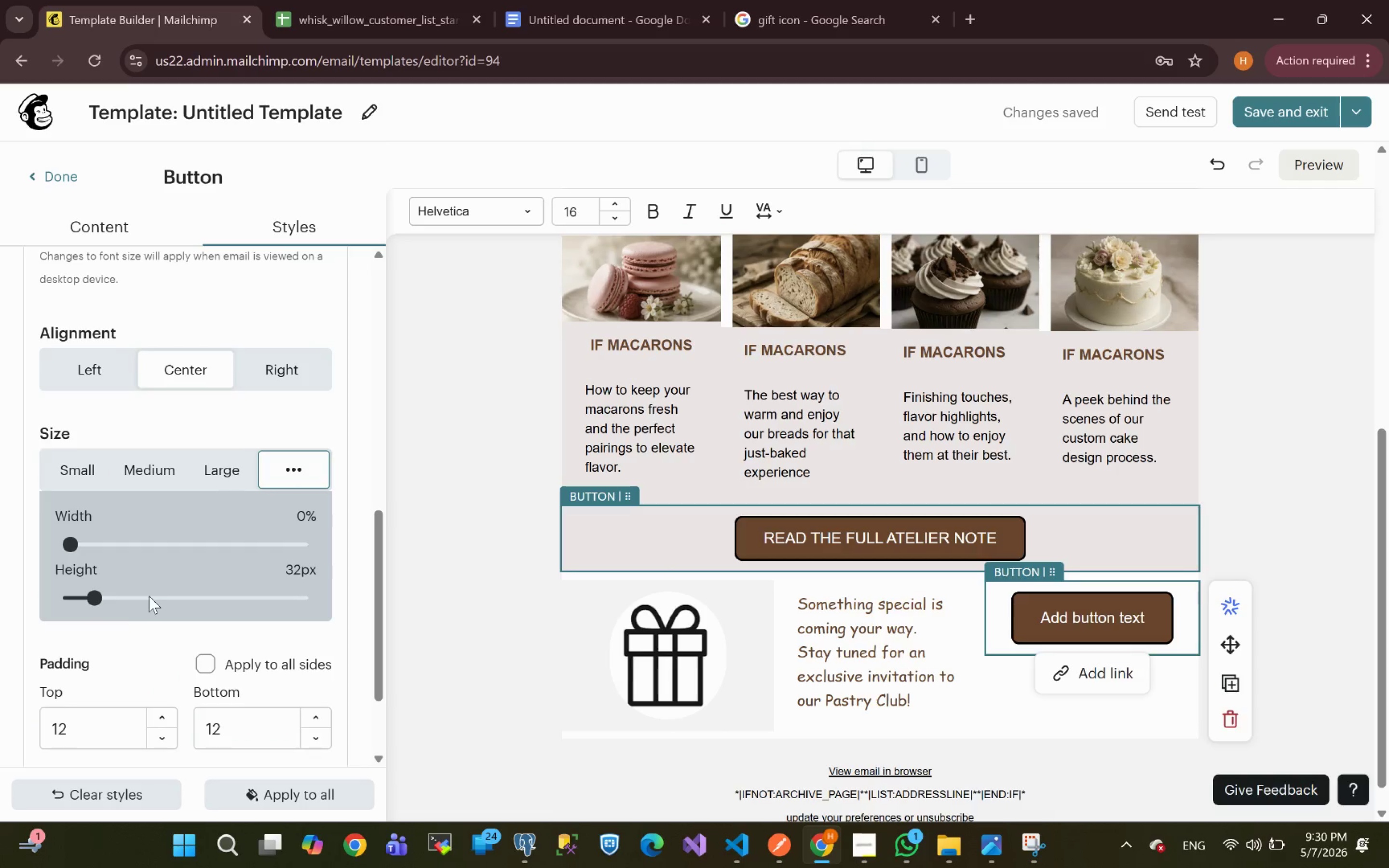 
left_click_drag(start_coordinate=[95, 597], to_coordinate=[0, 610])
 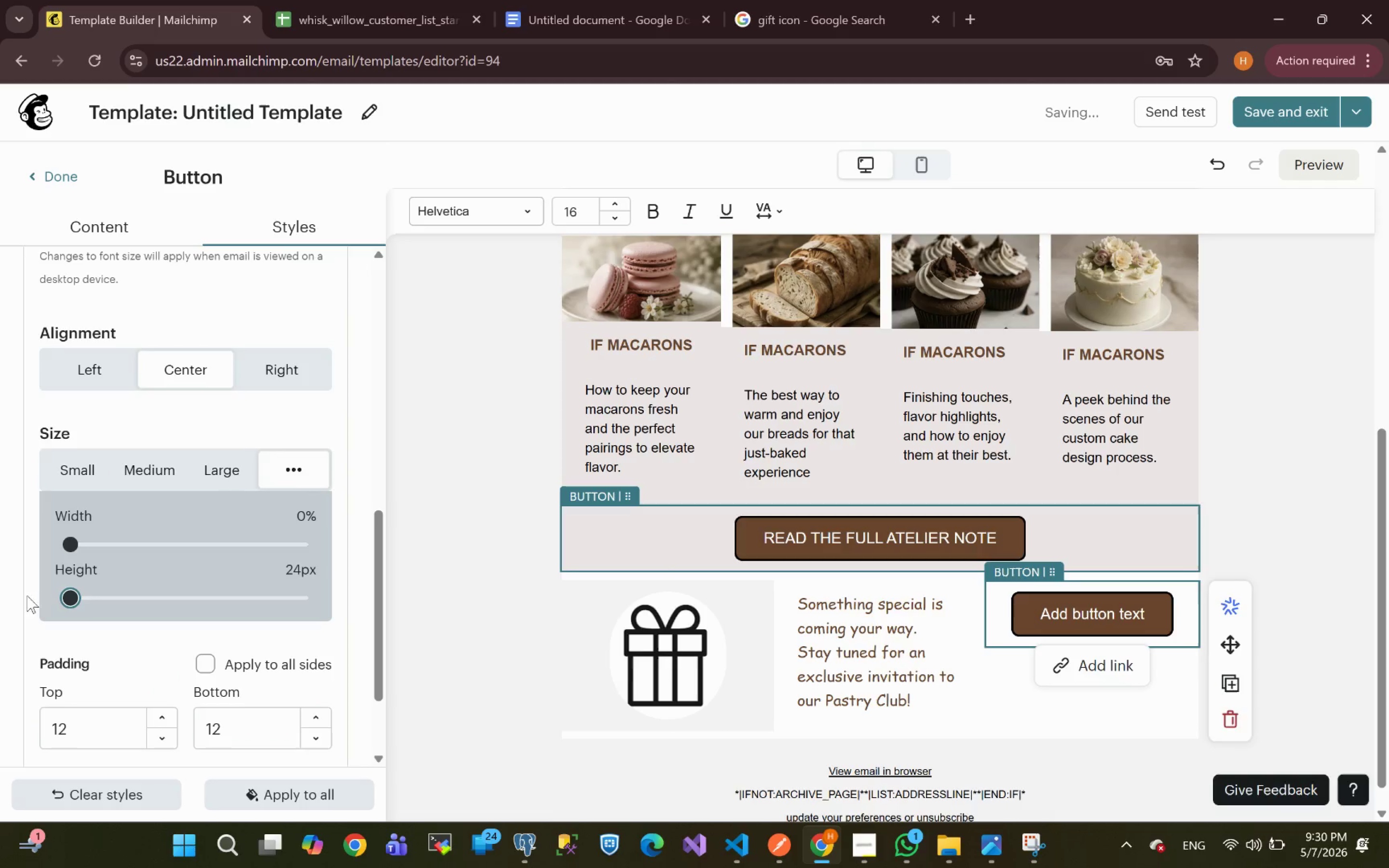 
left_click([5, 585])
 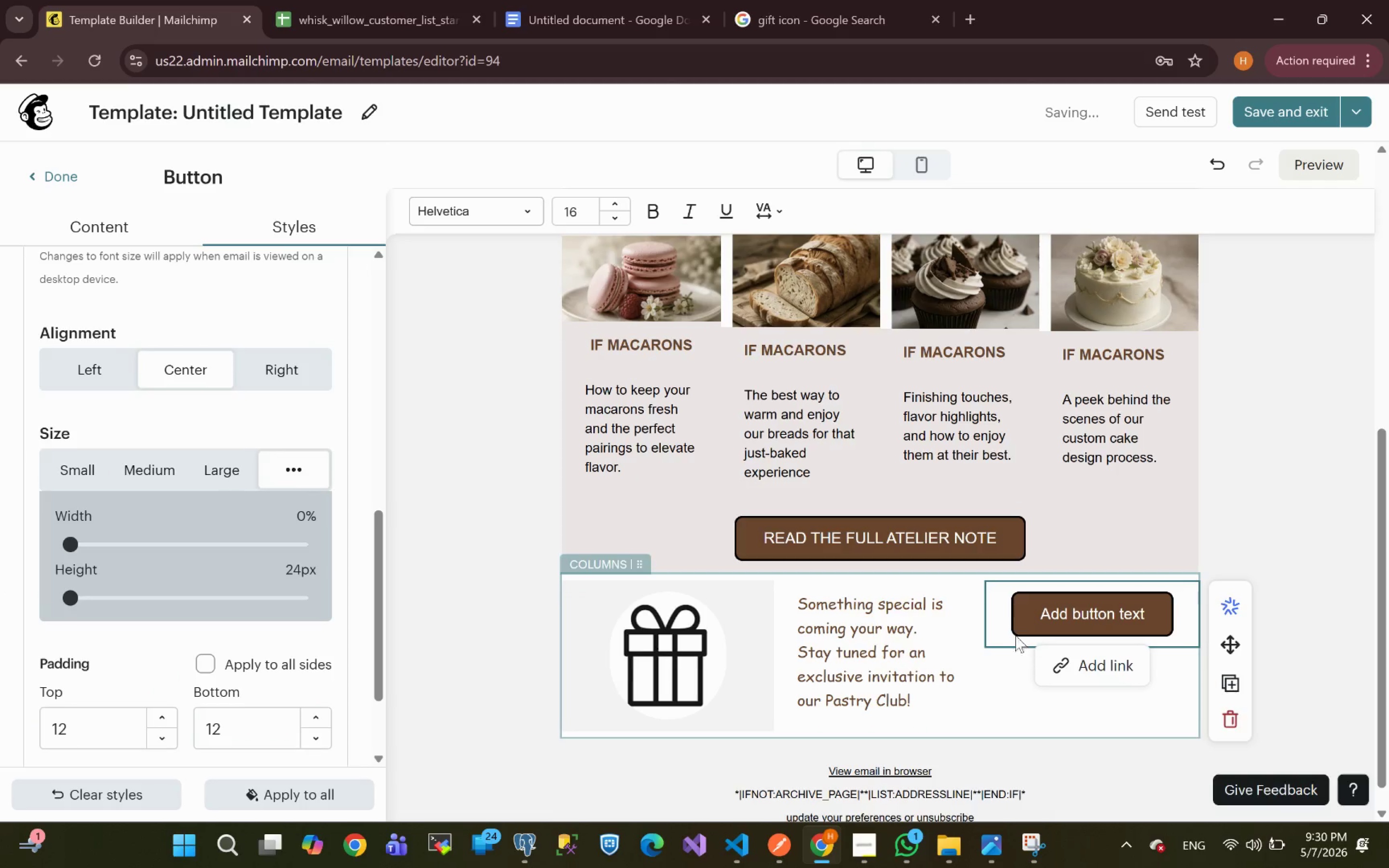 
double_click([1048, 614])
 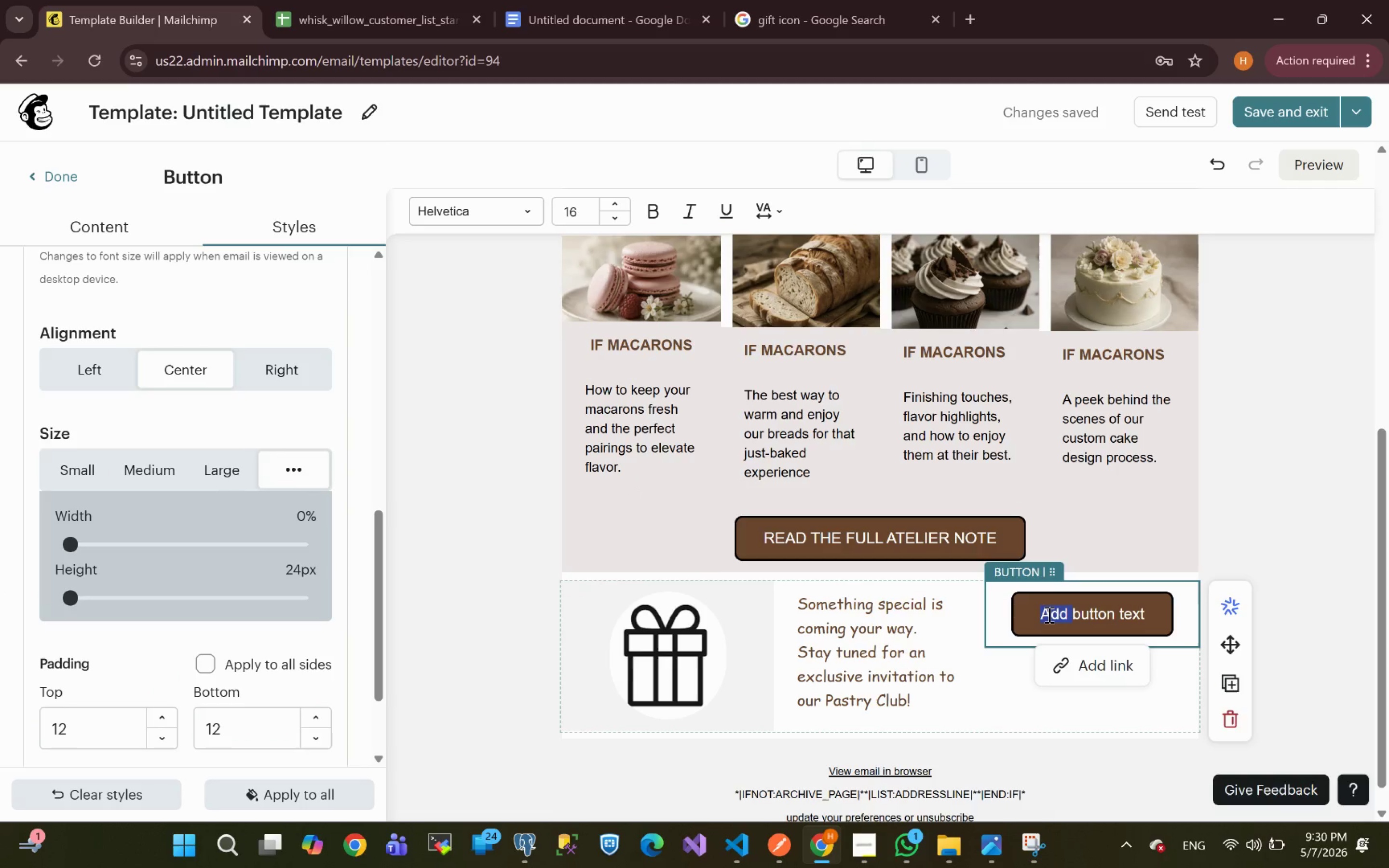 
key(Control+A)
 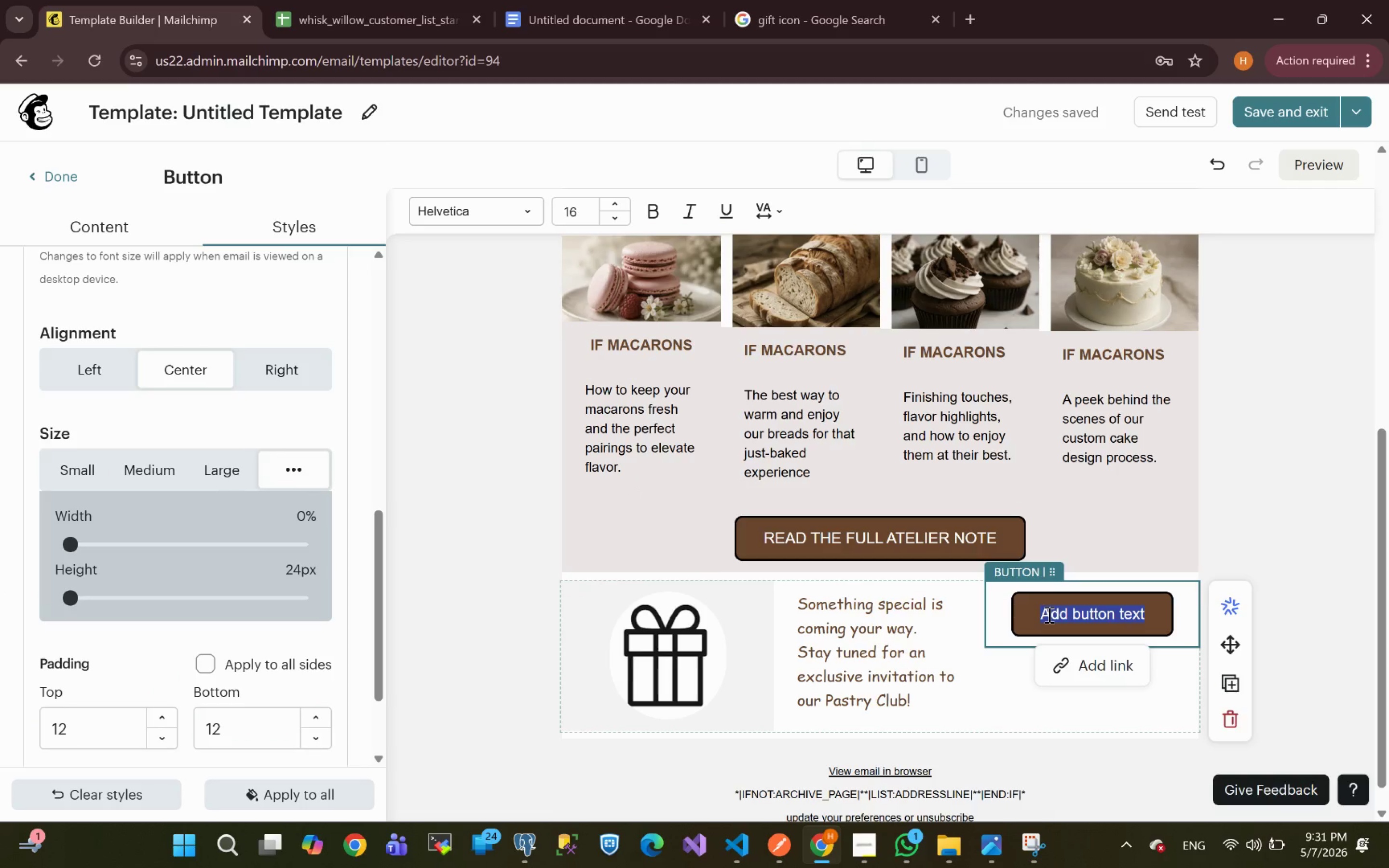 
type(SNEAK PEEK)
 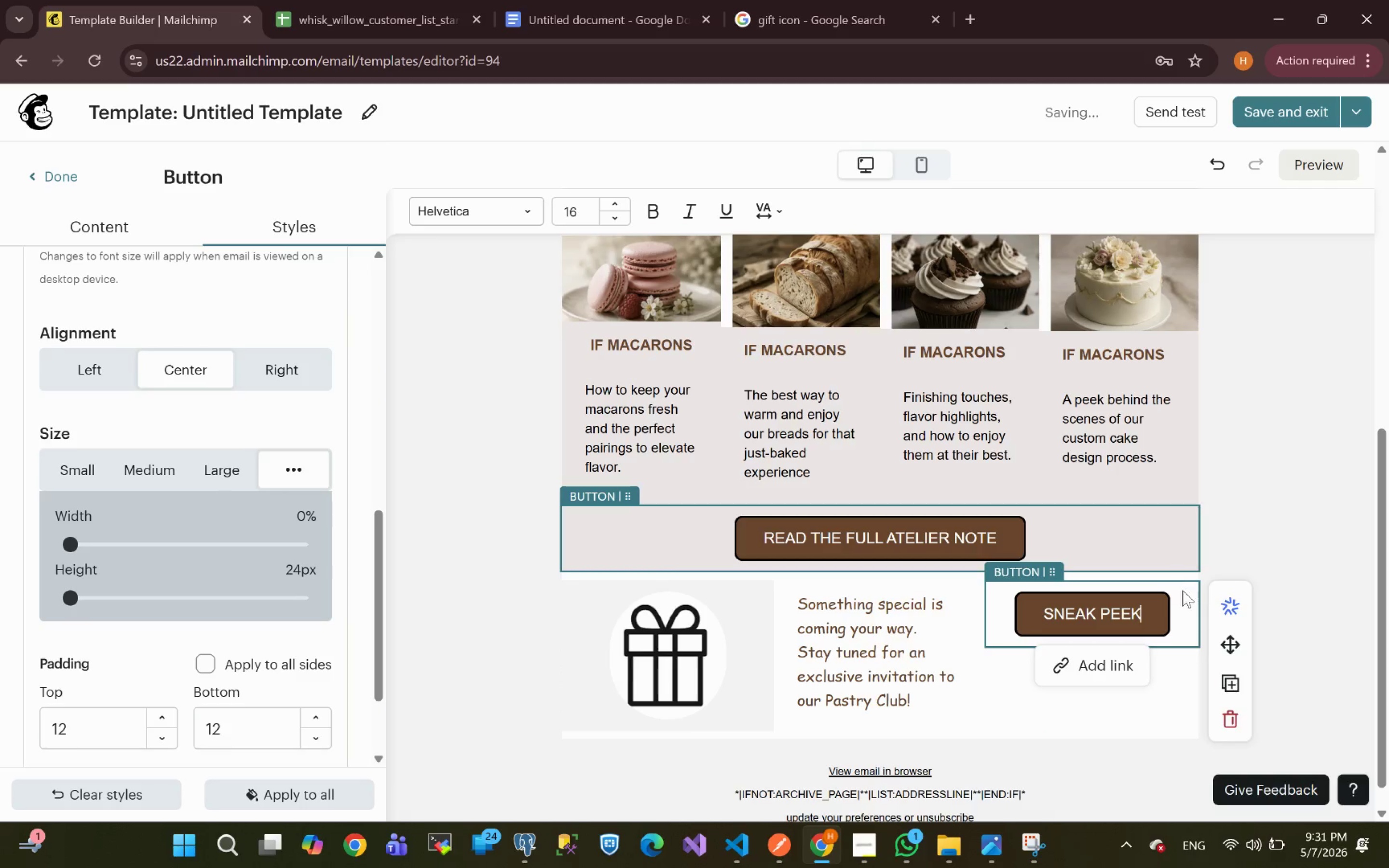 
left_click([1186, 591])
 